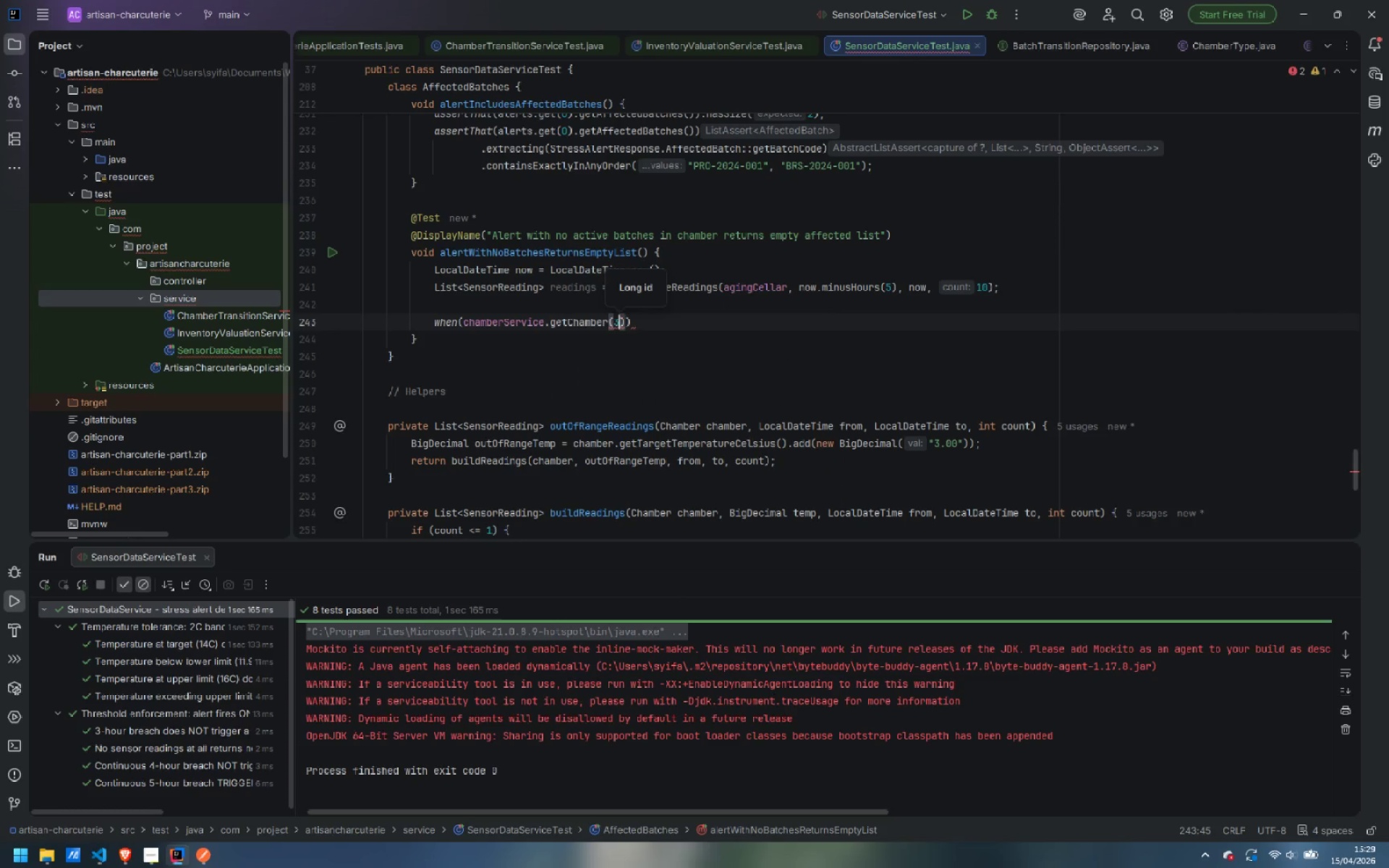 
key(Shift+ShiftLeft)
 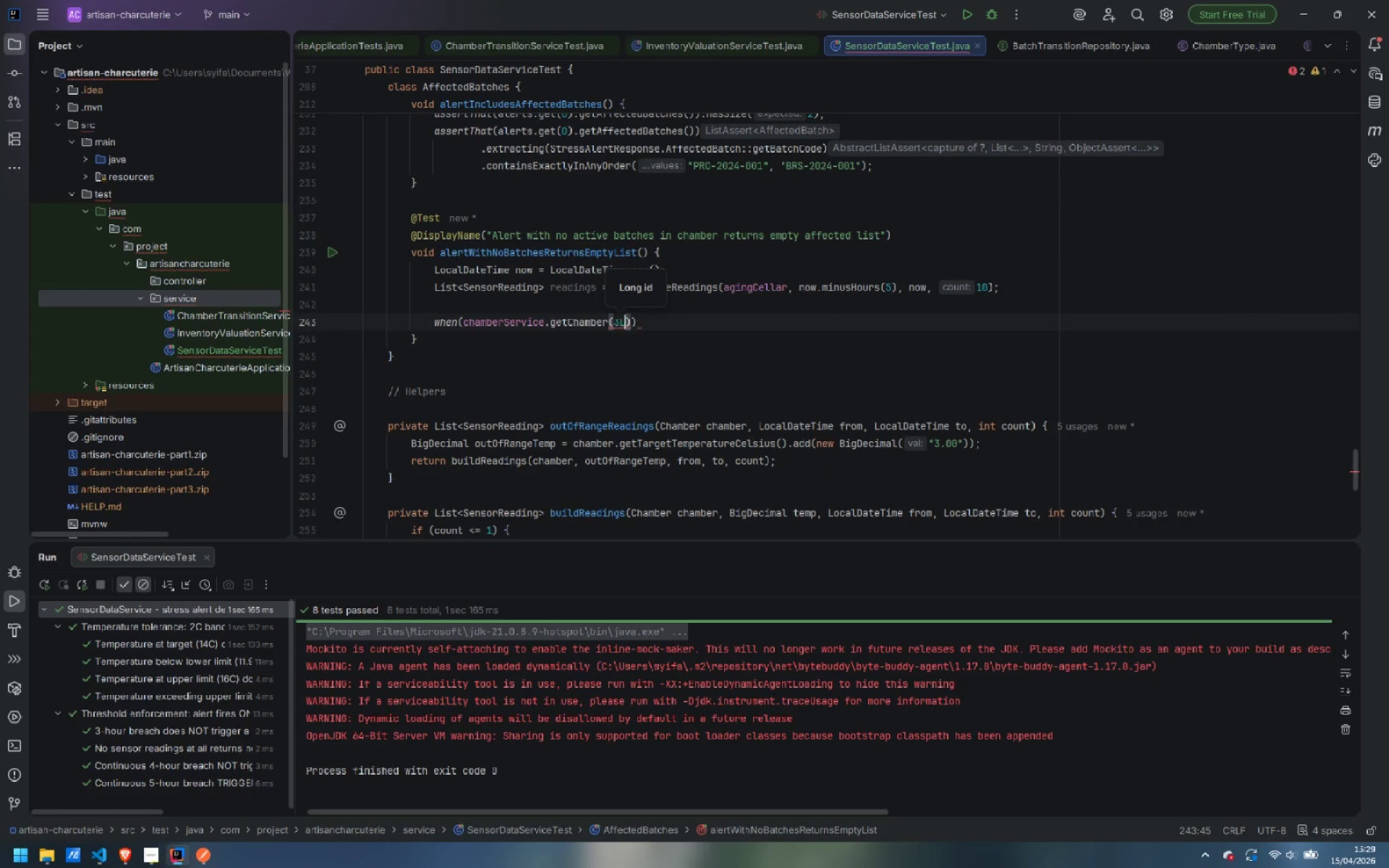 
key(Shift+L)
 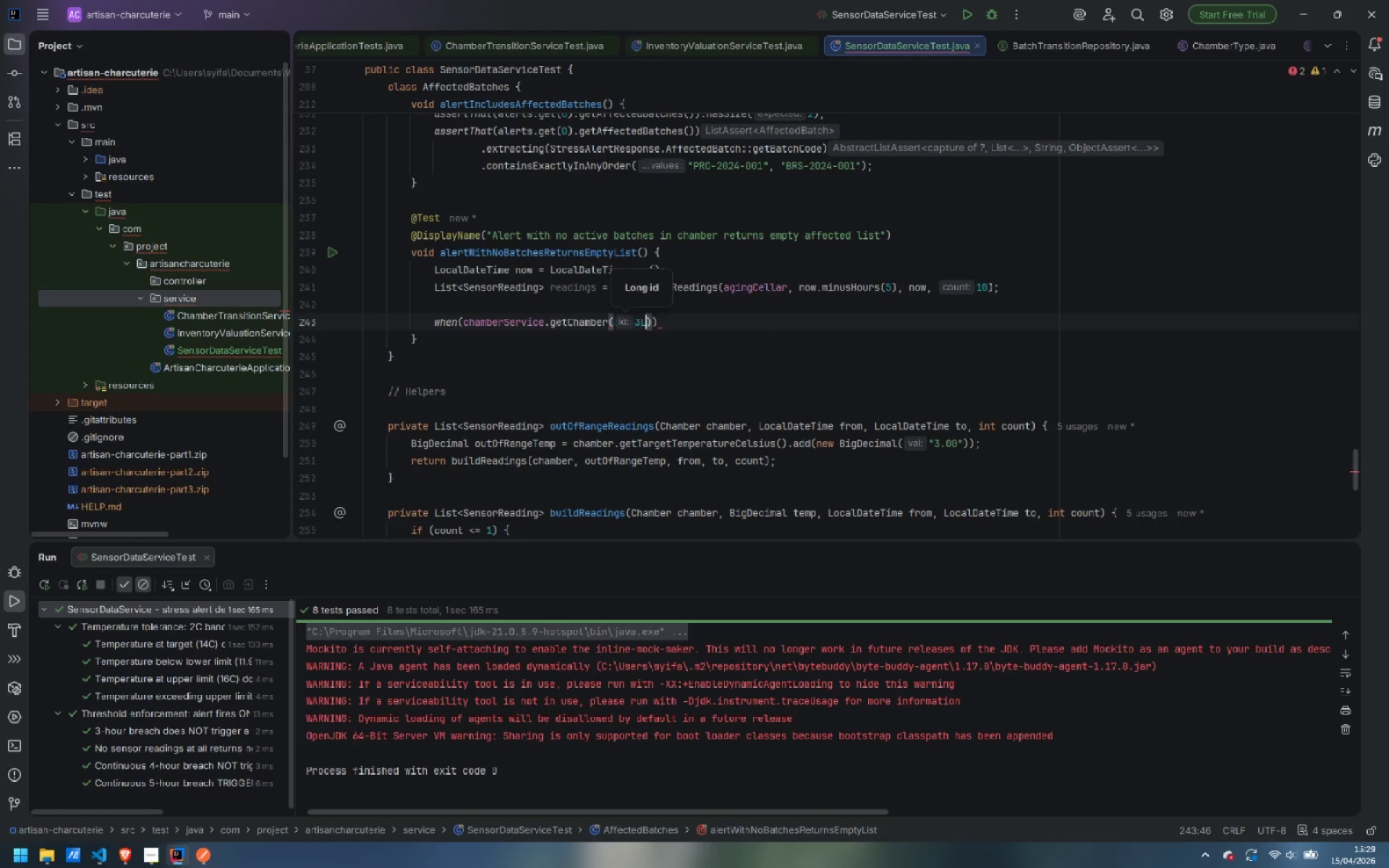 
key(ArrowRight)
 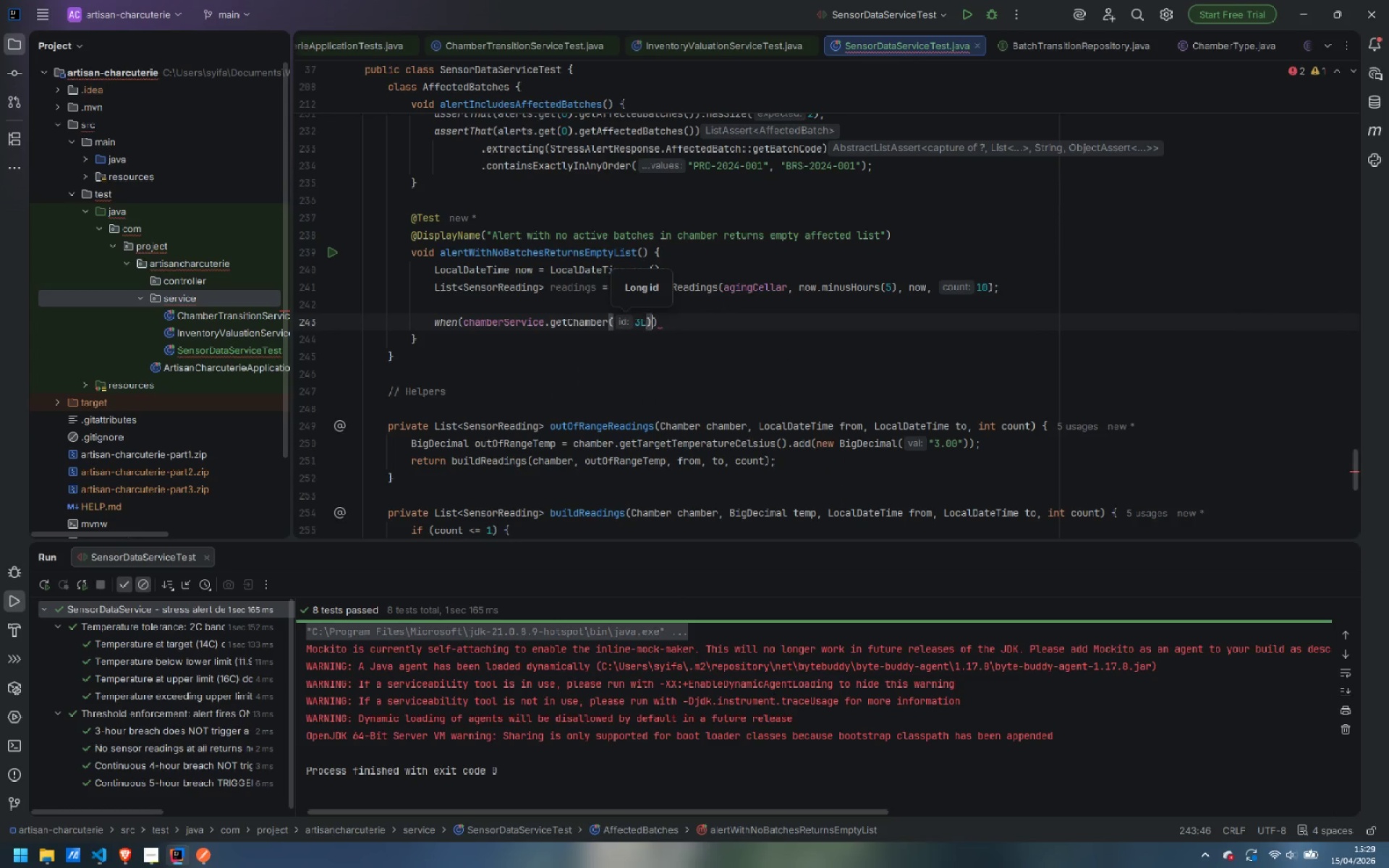 
key(ArrowRight)
 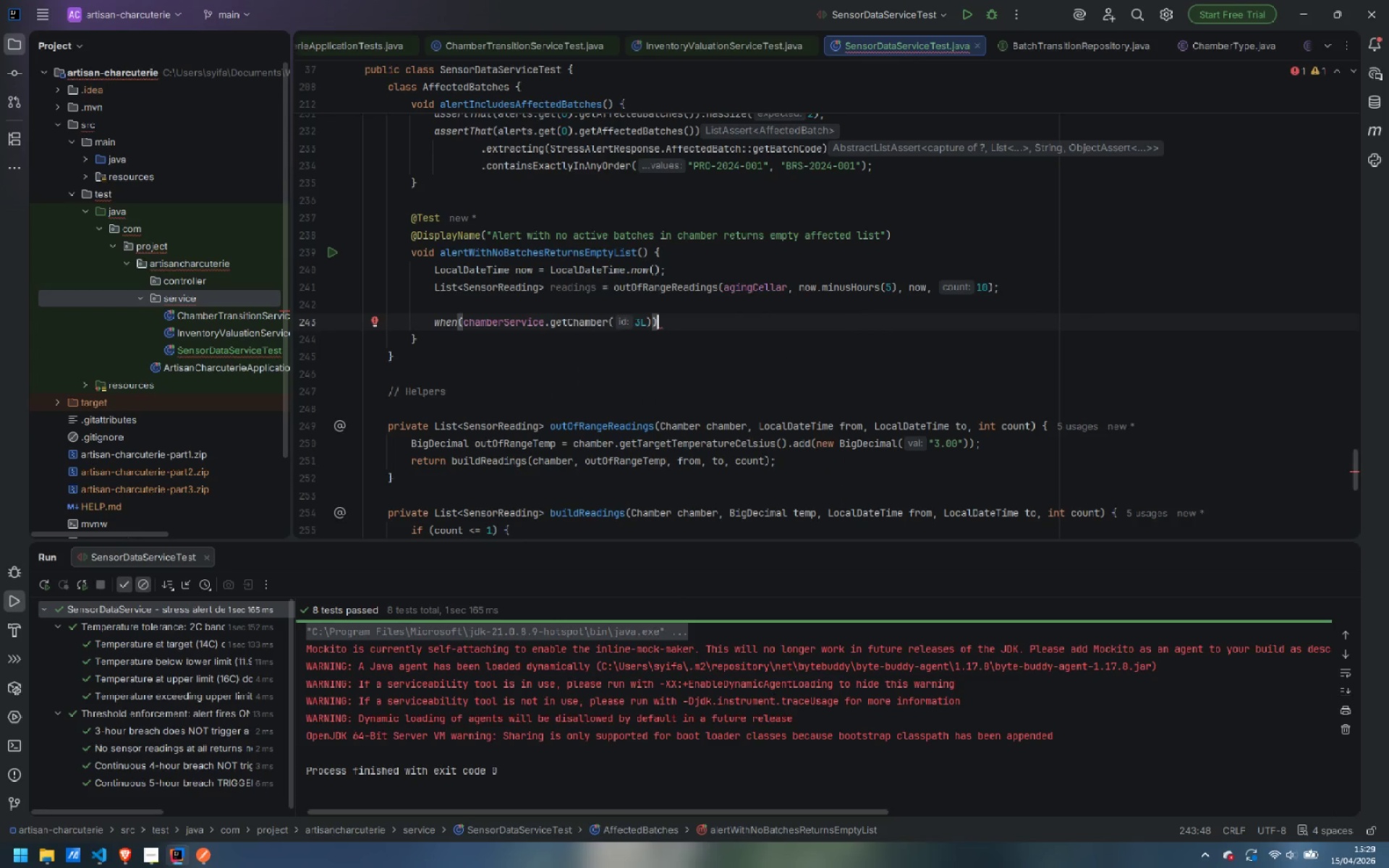 
type(.the)
 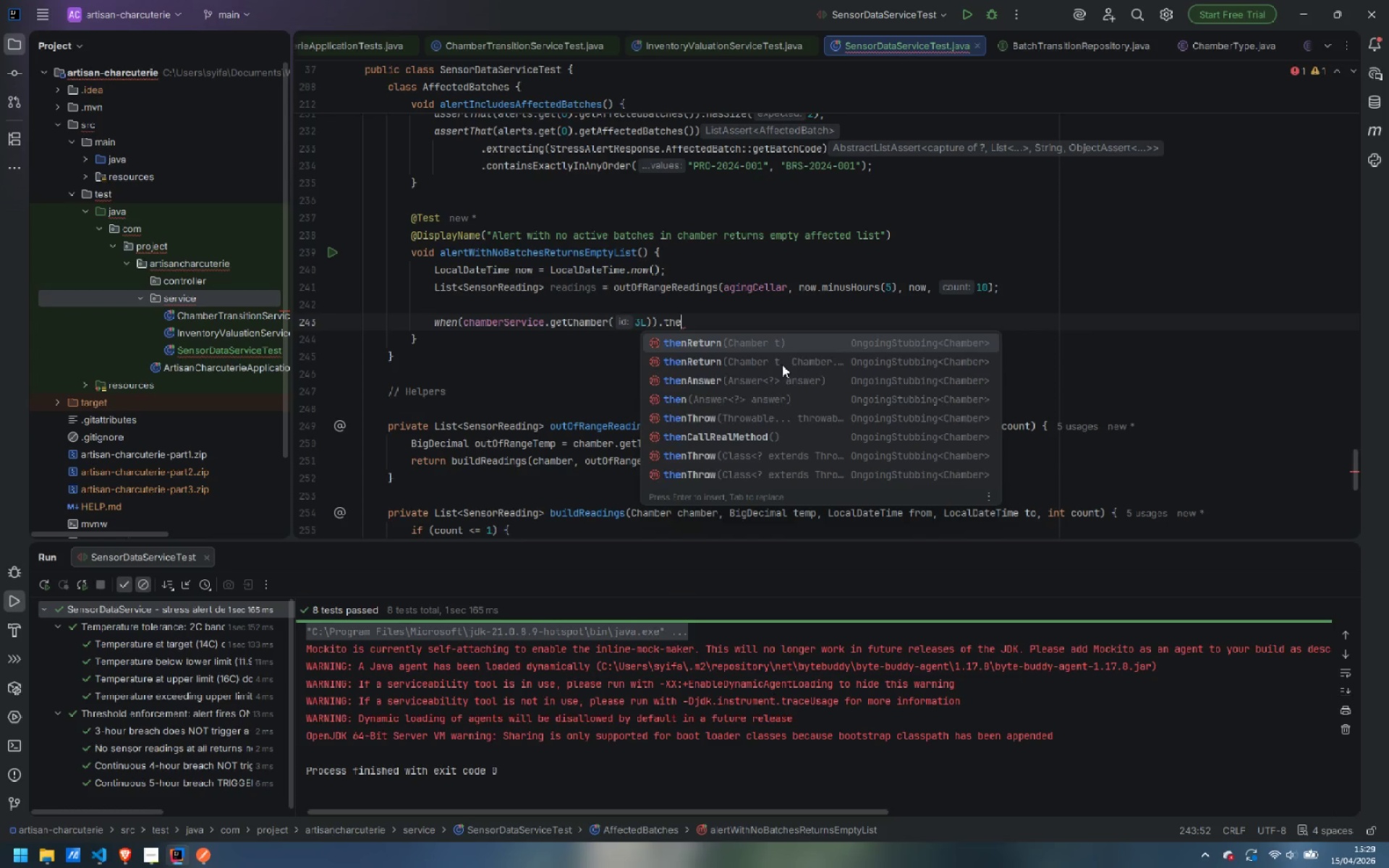 
key(Enter)
 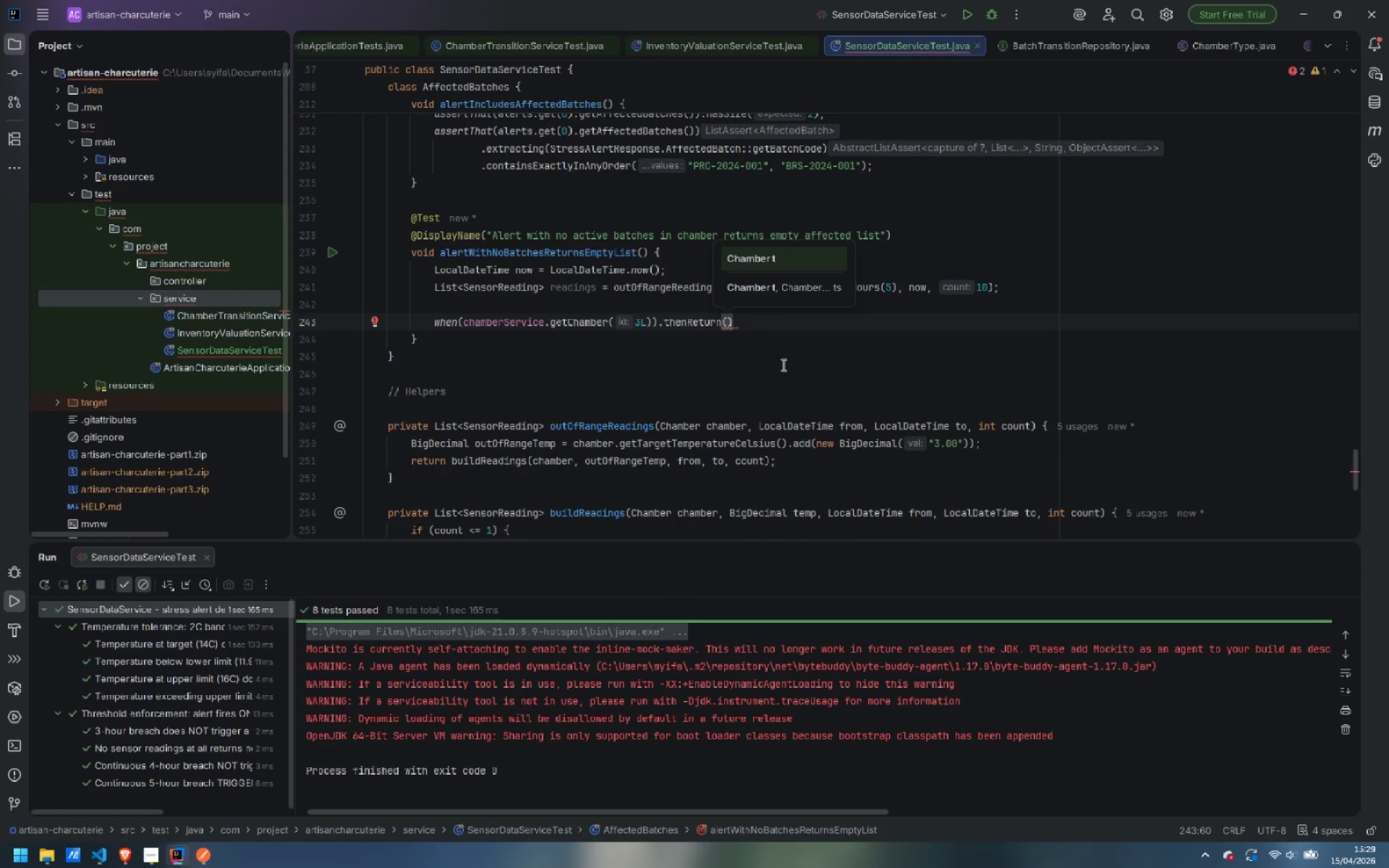 
type(aging)
 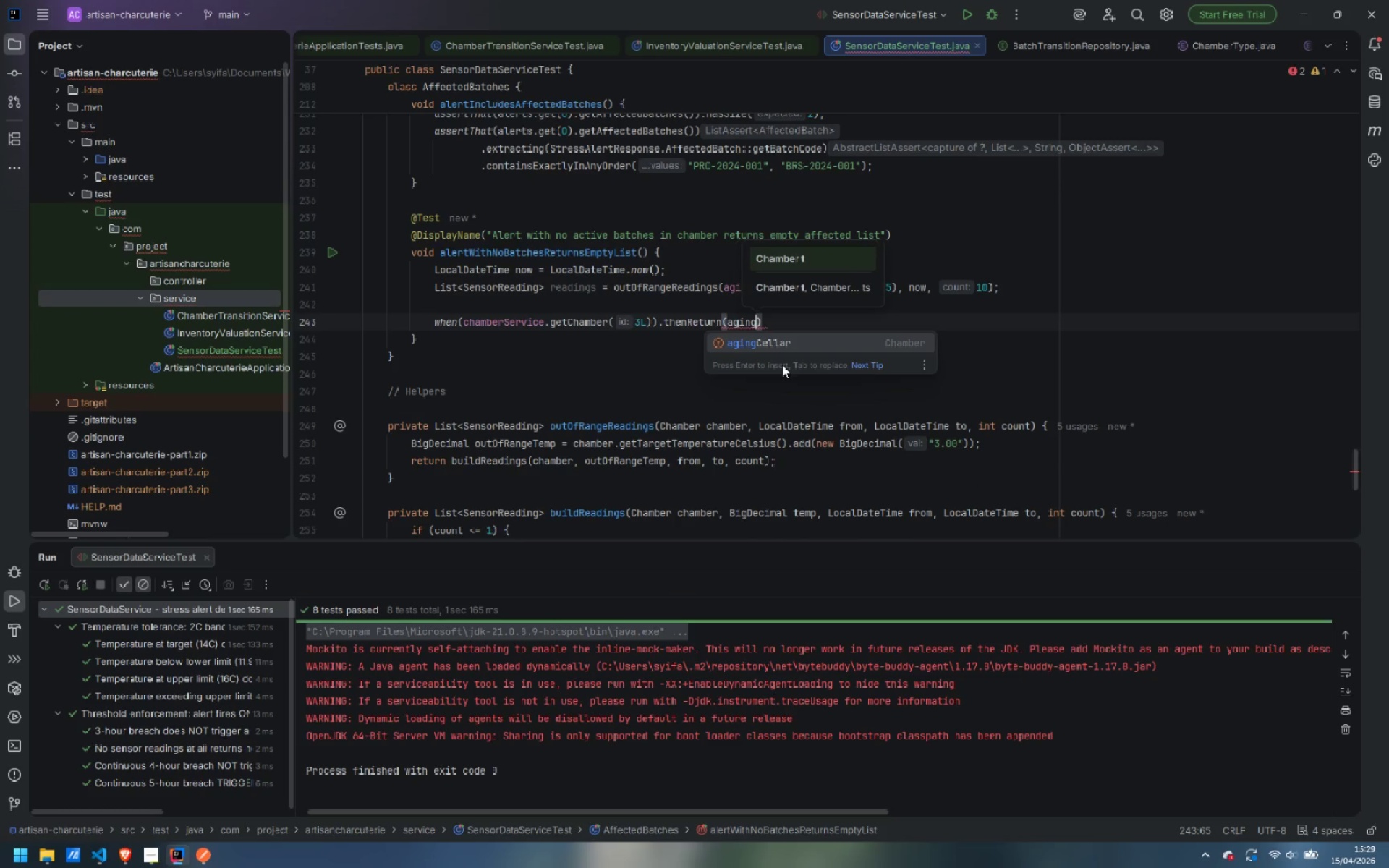 
key(Enter)
 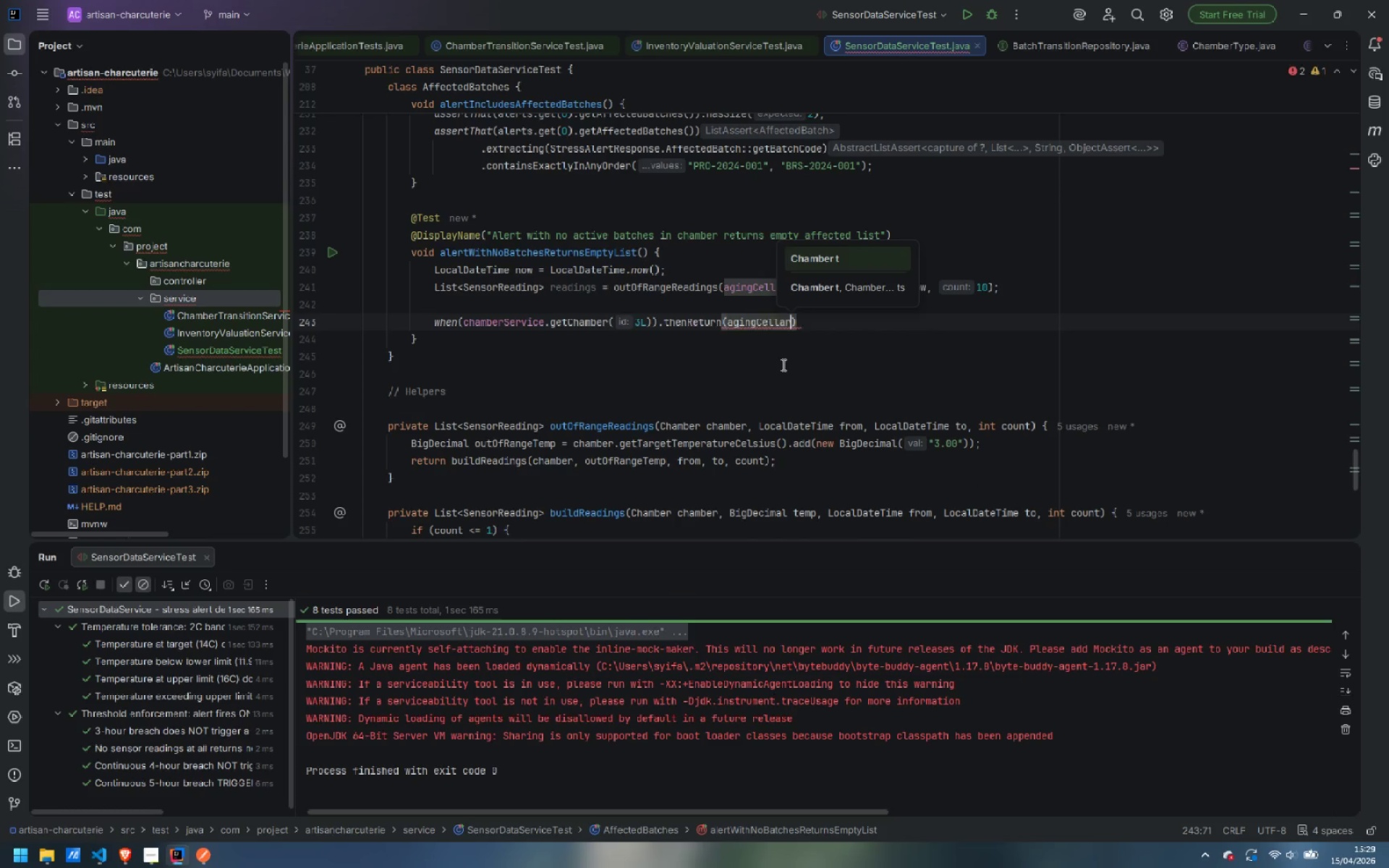 
key(ArrowRight)
 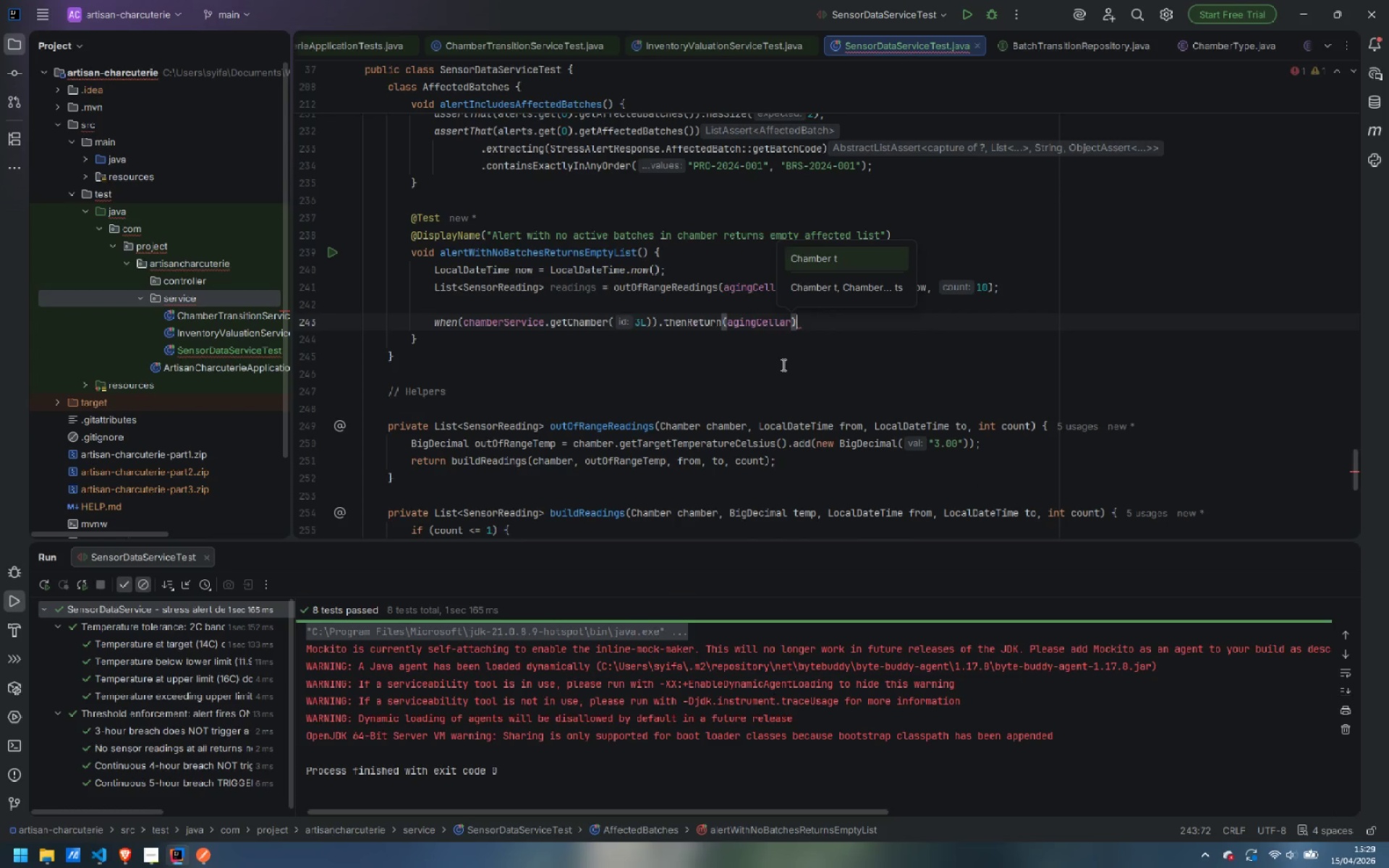 
key(Semicolon)
 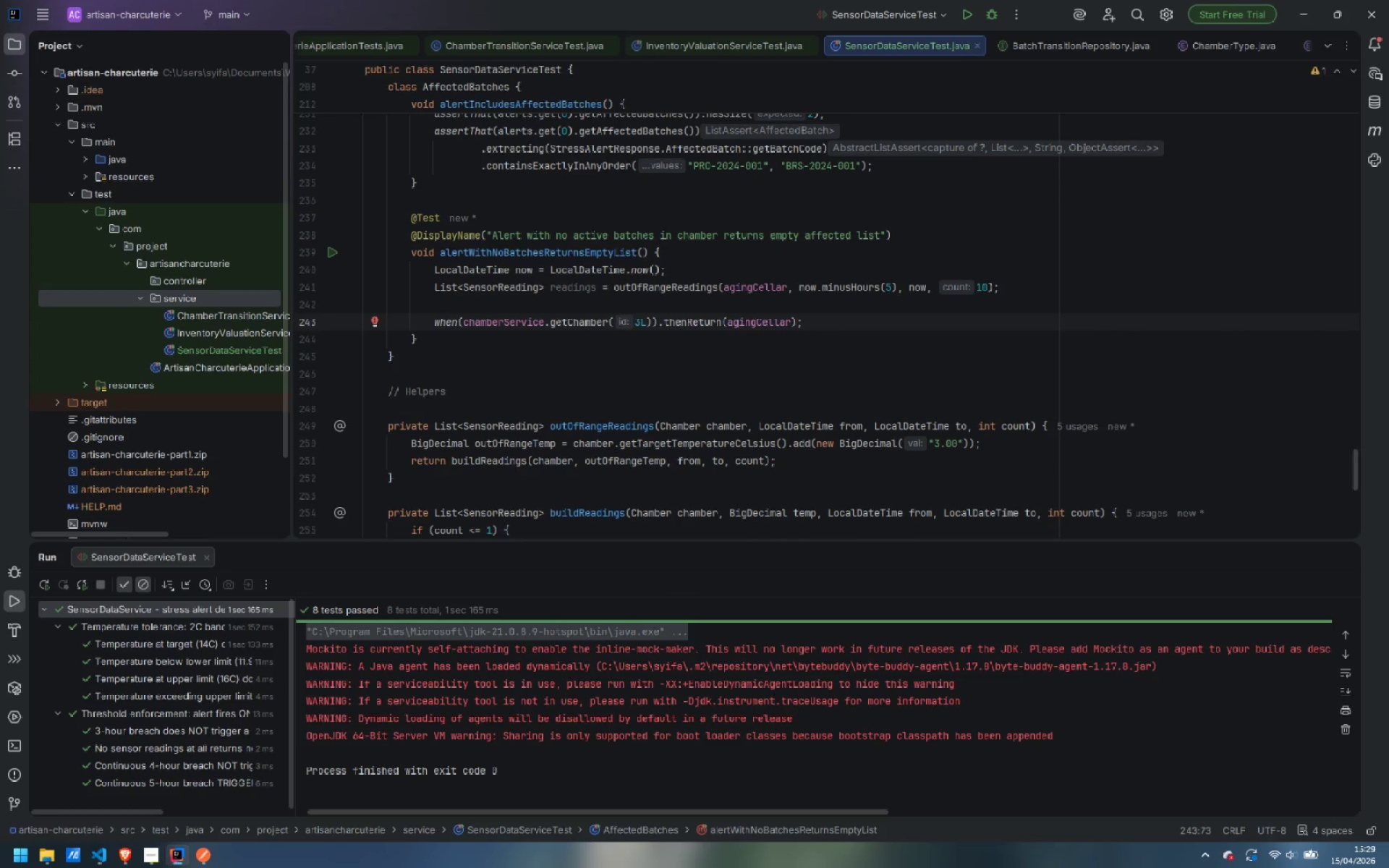 
key(Enter)
 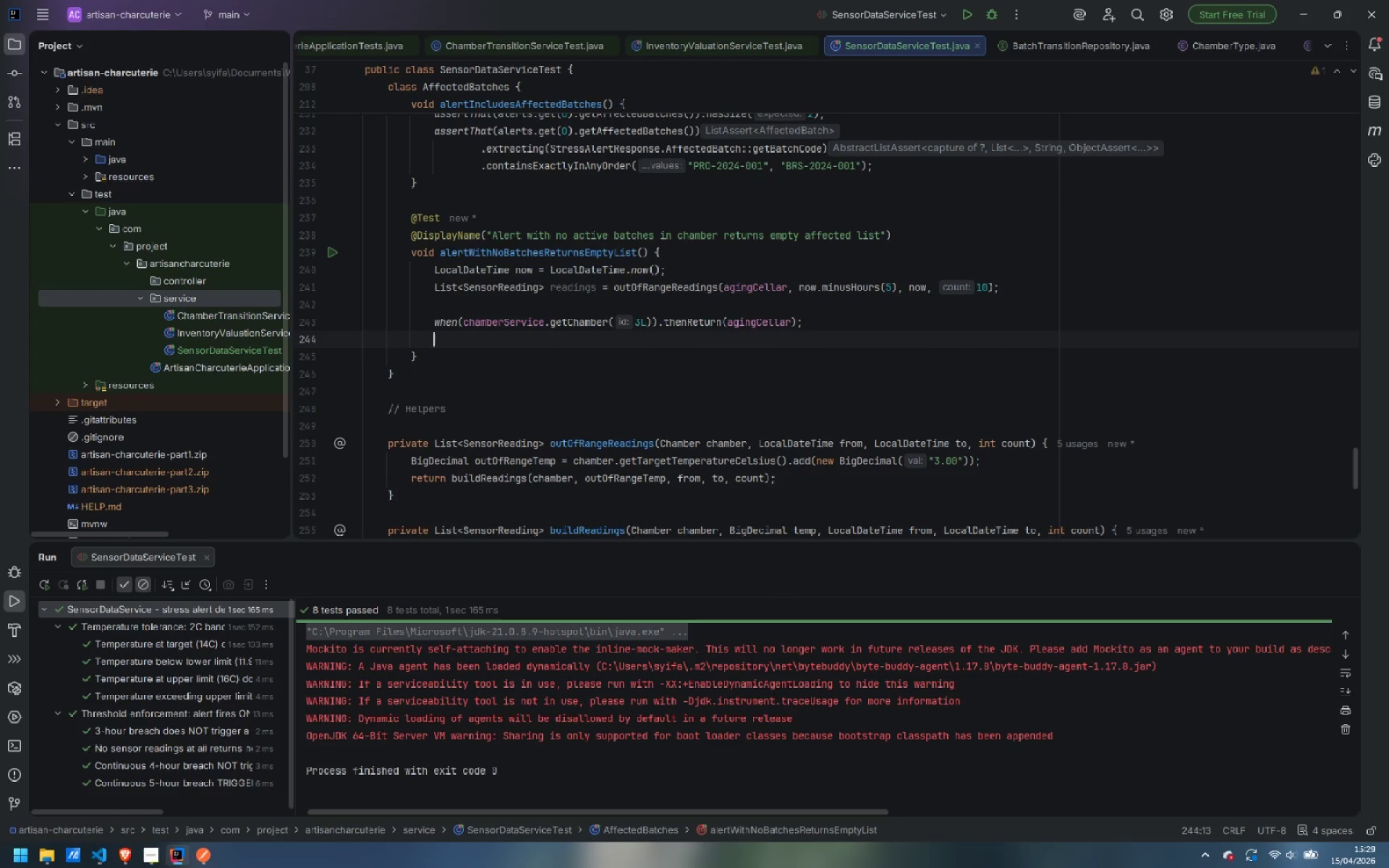 
type(wh)
 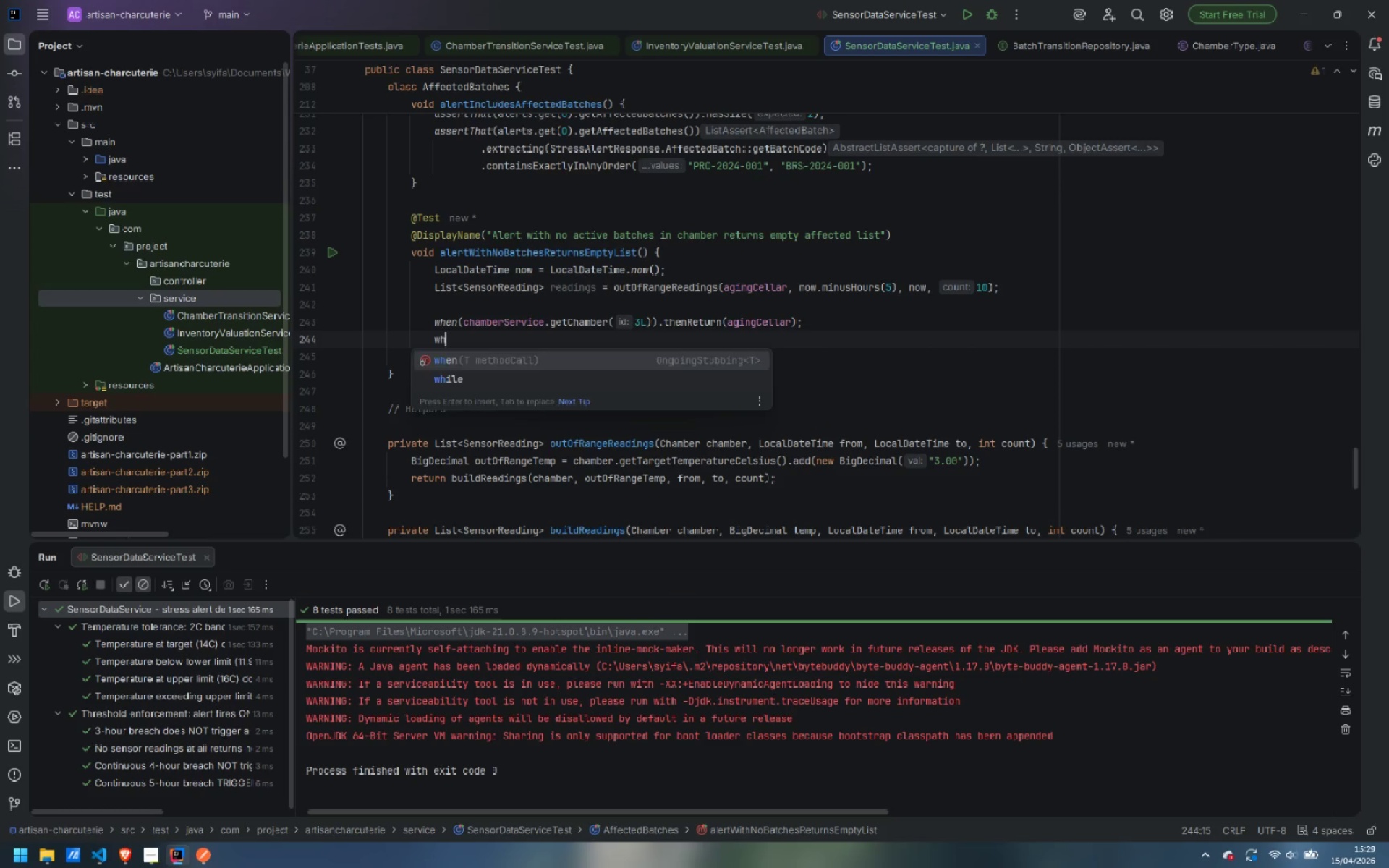 
key(Enter)
 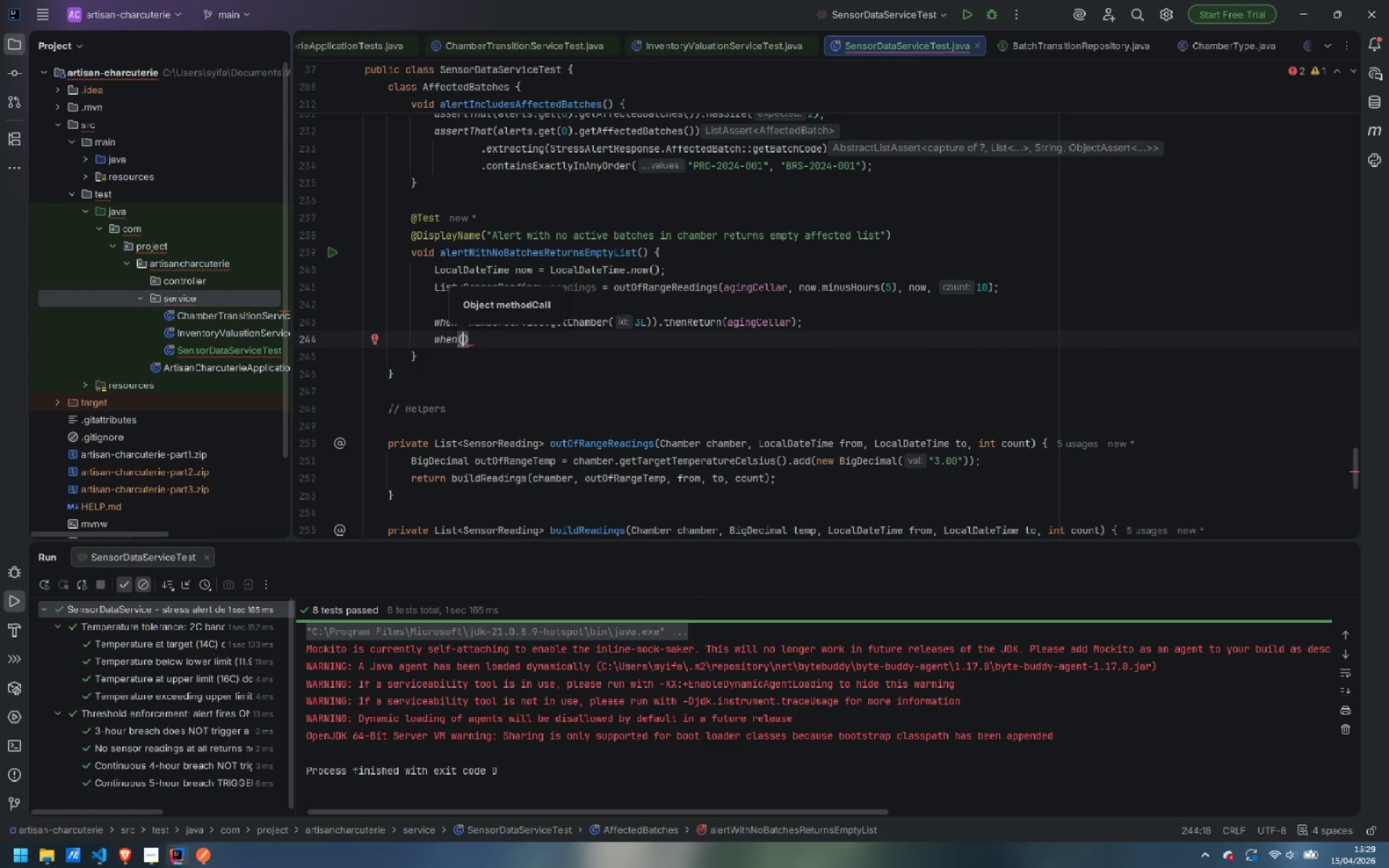 
type(senso)
 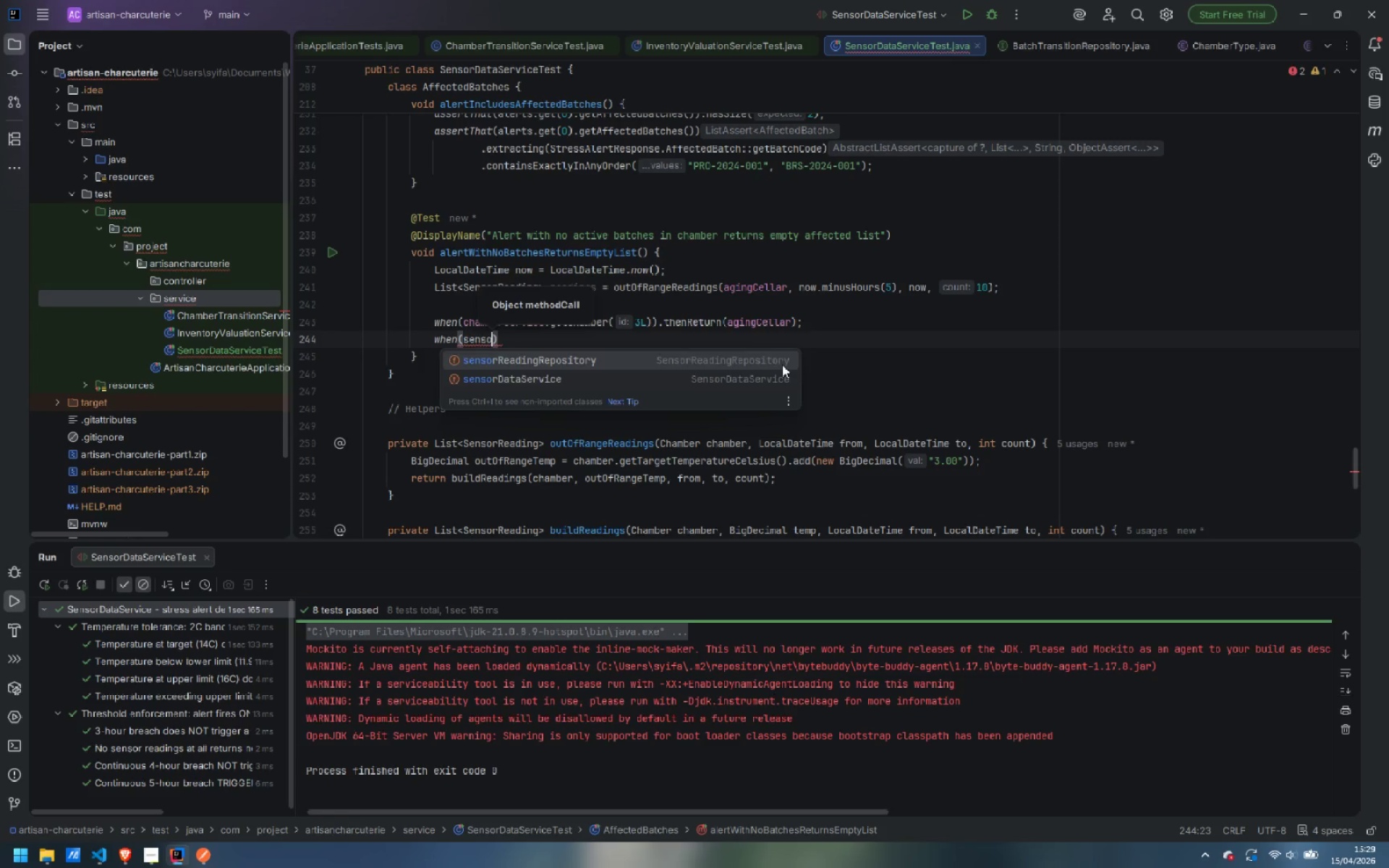 
key(Enter)
 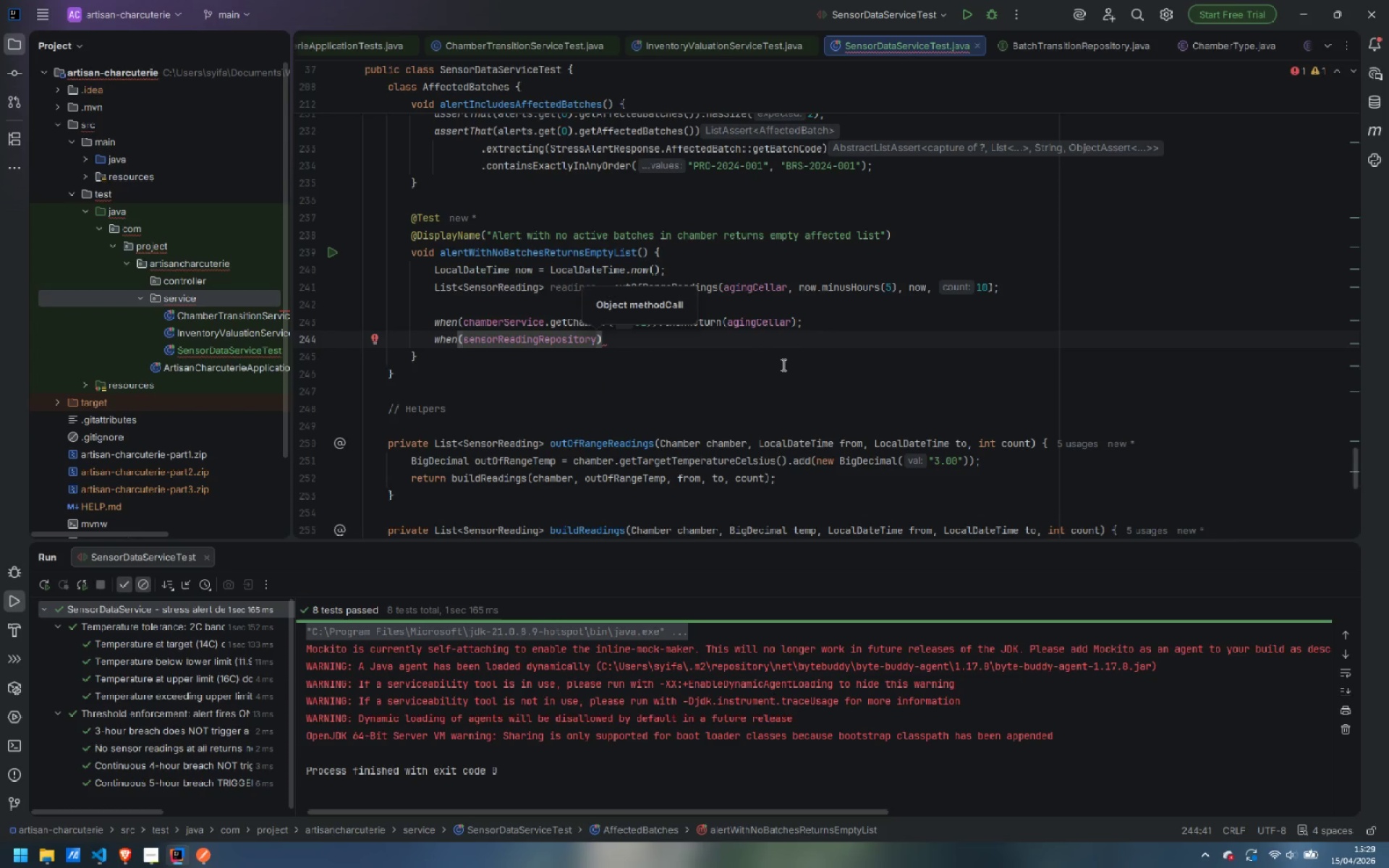 
type(find)
key(Backspace)
key(Backspace)
key(Backspace)
key(Backspace)
type(.find)
 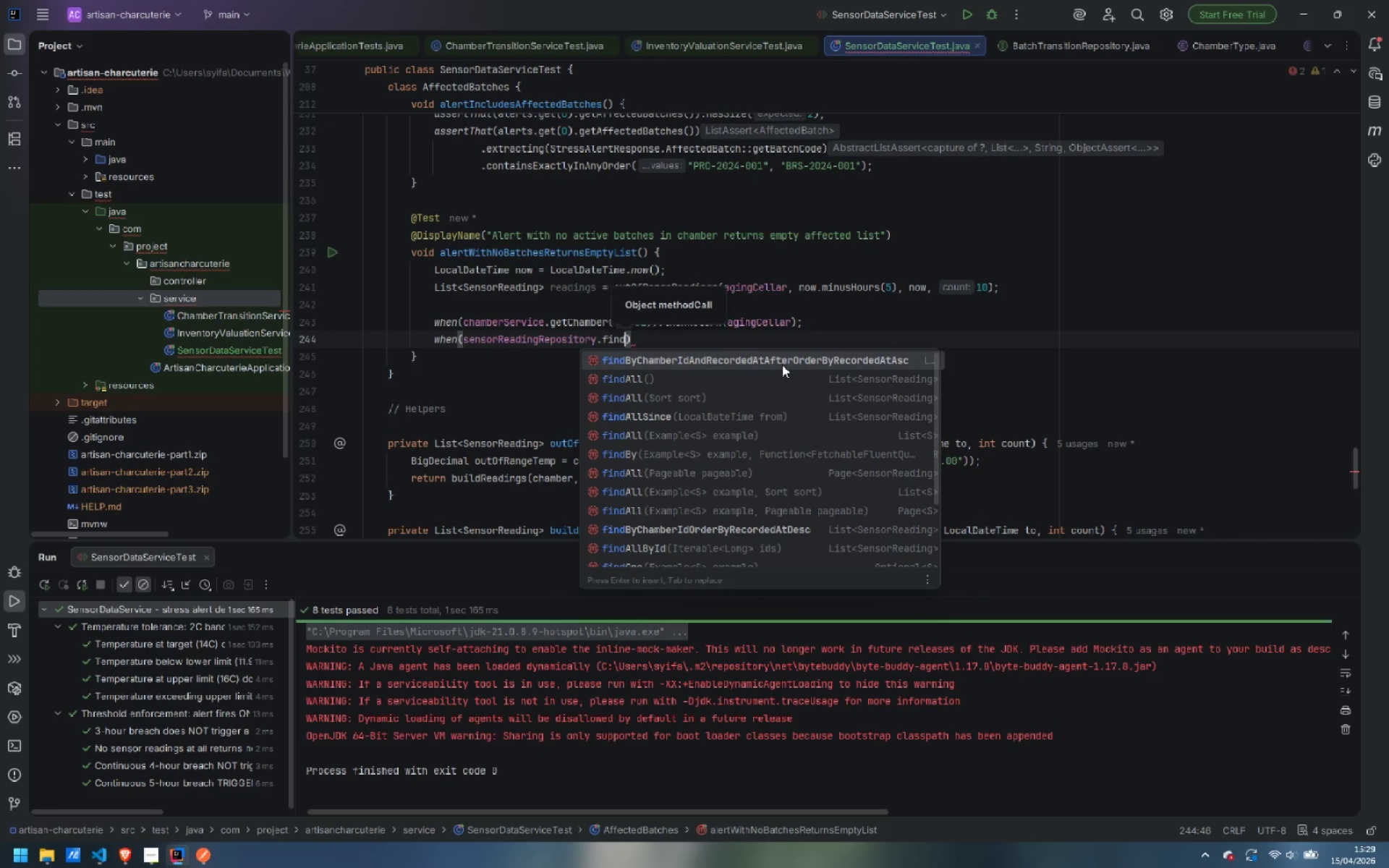 
key(Enter)
 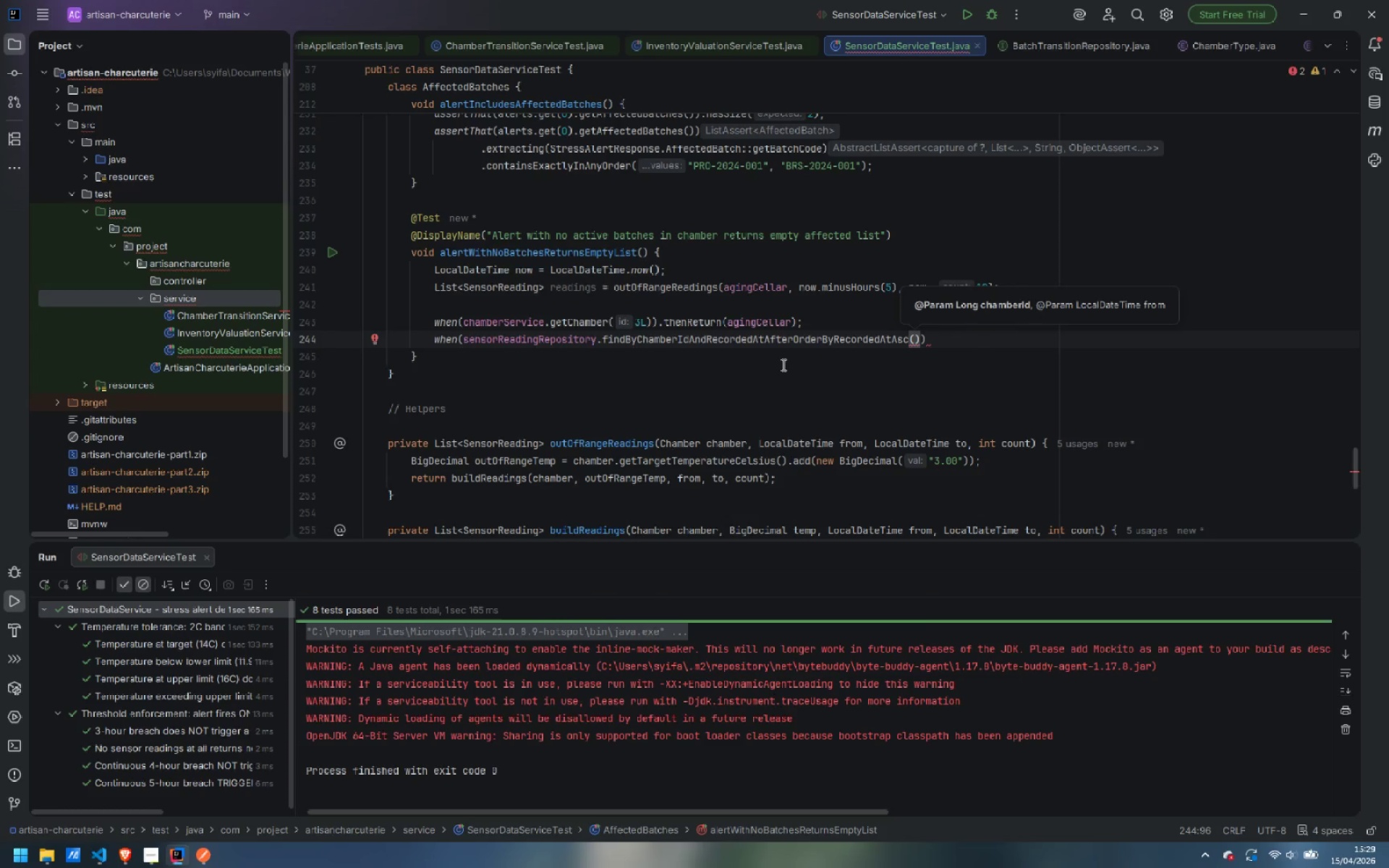 
type(eq)
 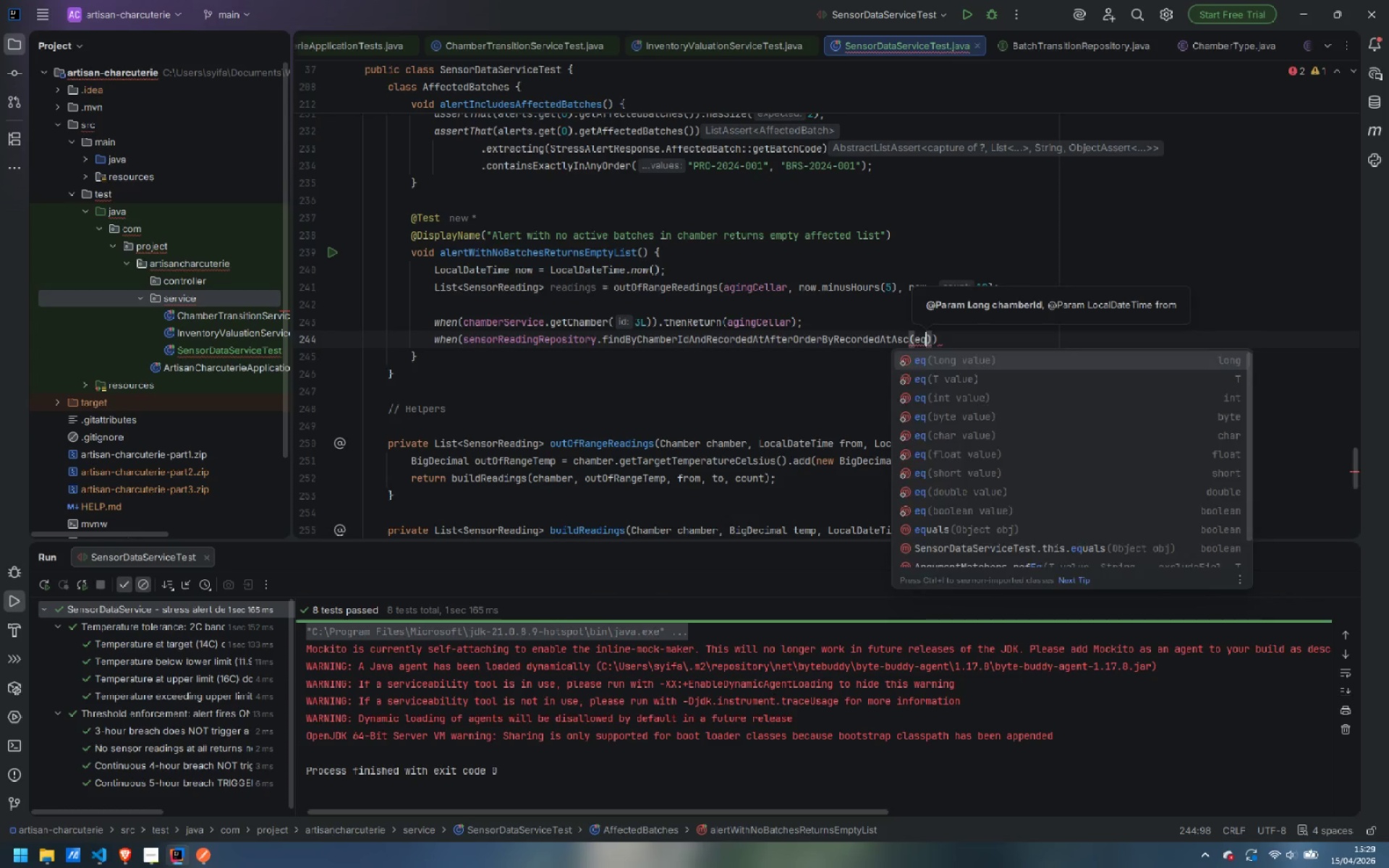 
key(Enter)
 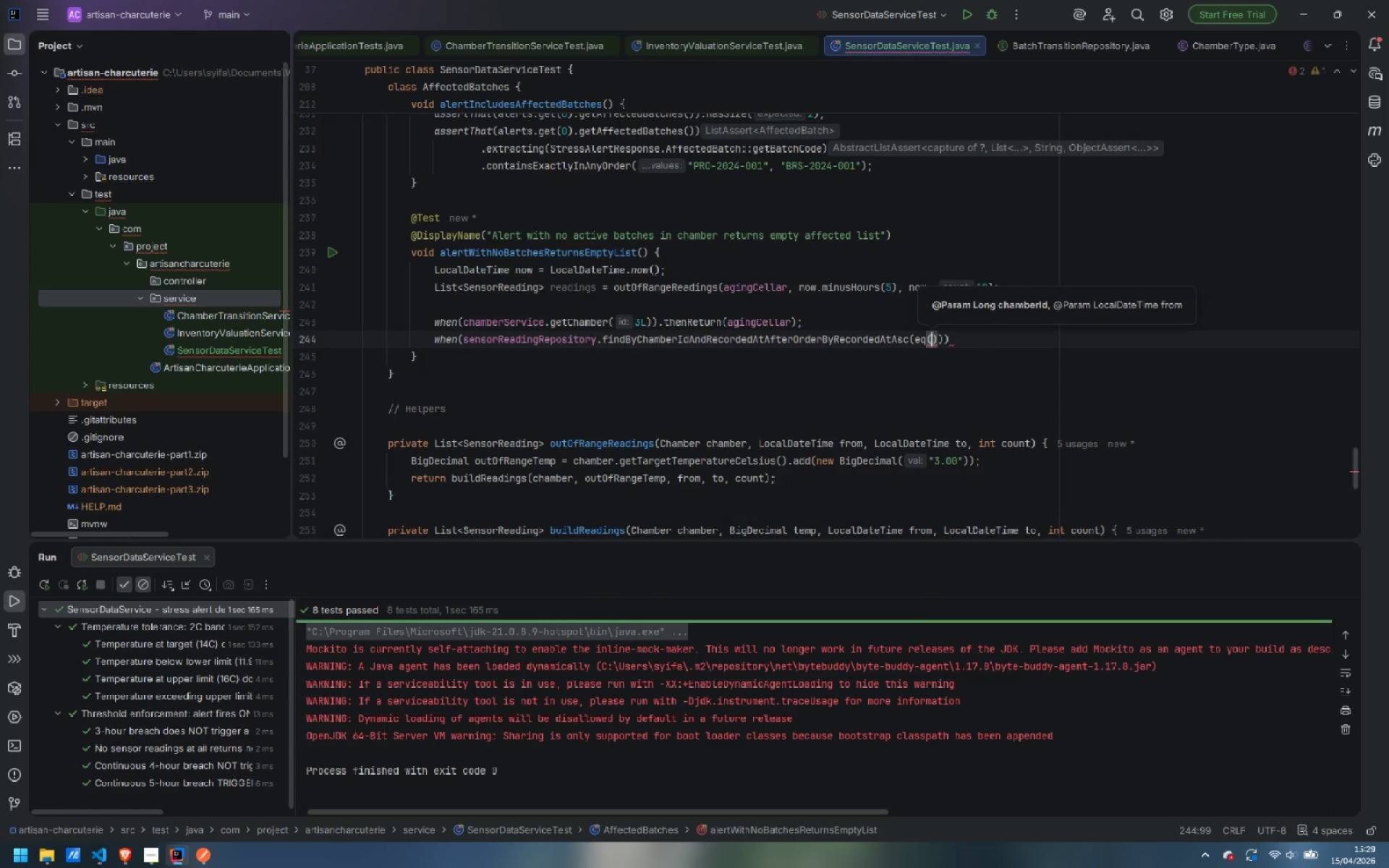 
key(3)
 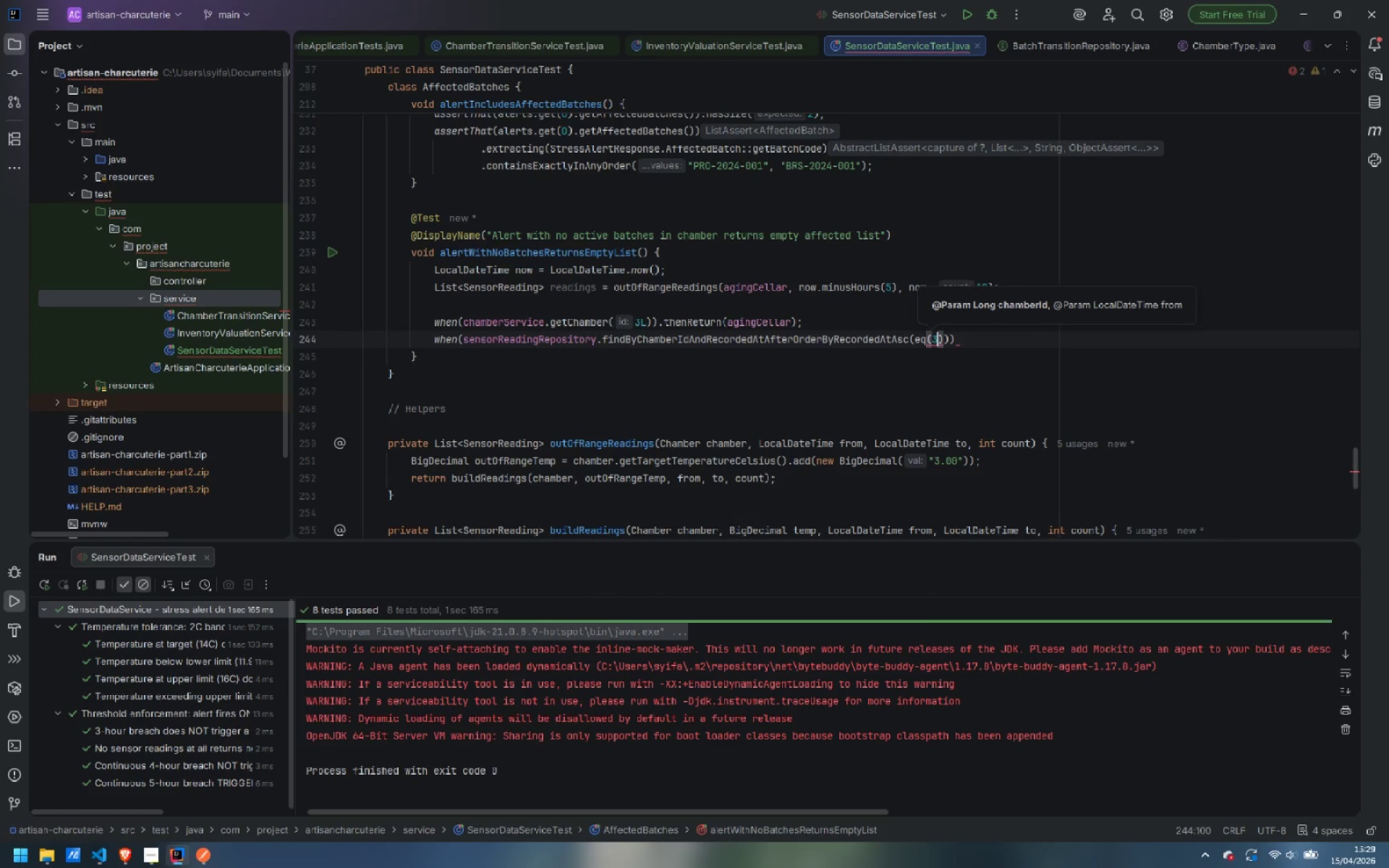 
key(Shift+ShiftLeft)
 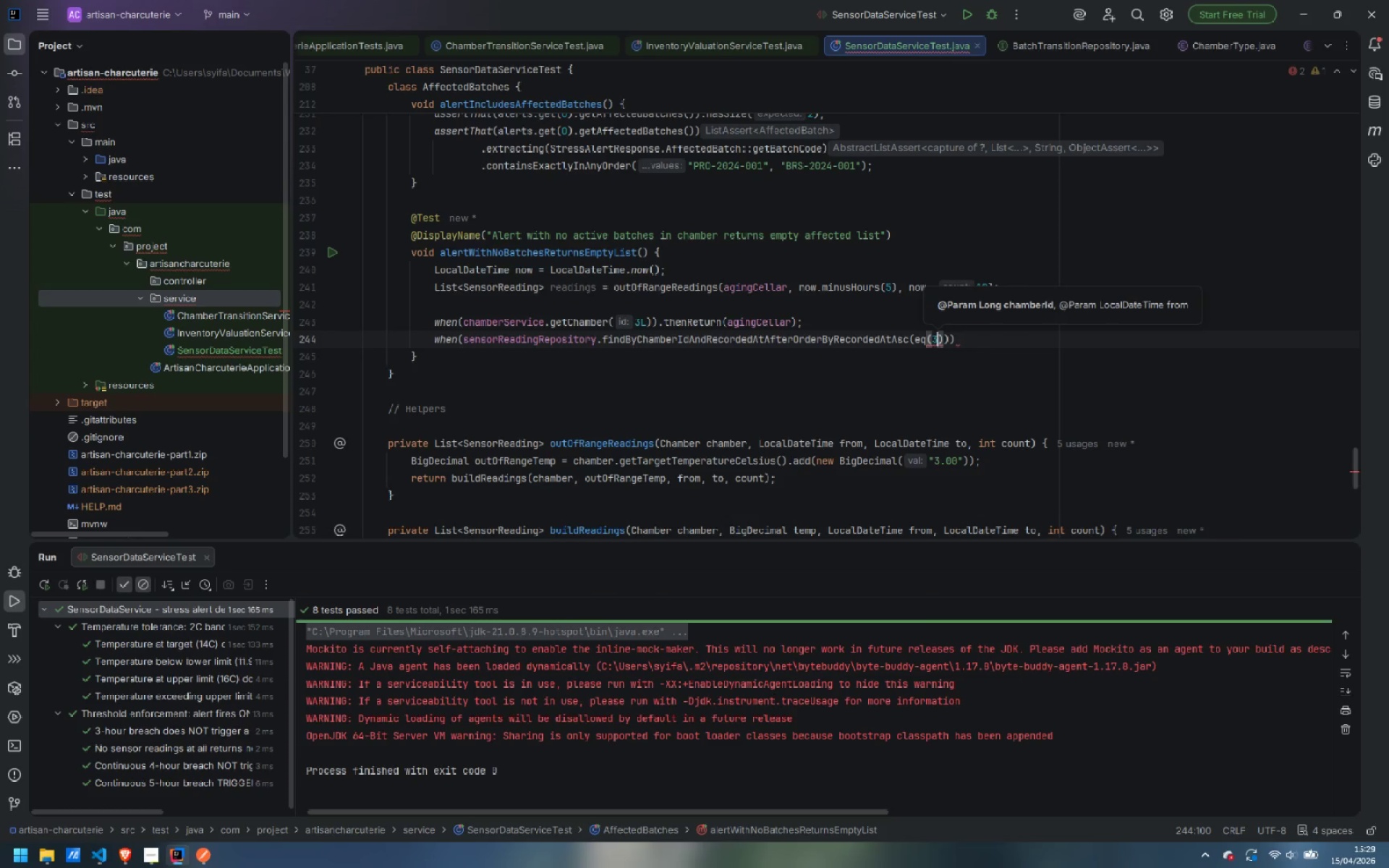 
key(Shift+L)
 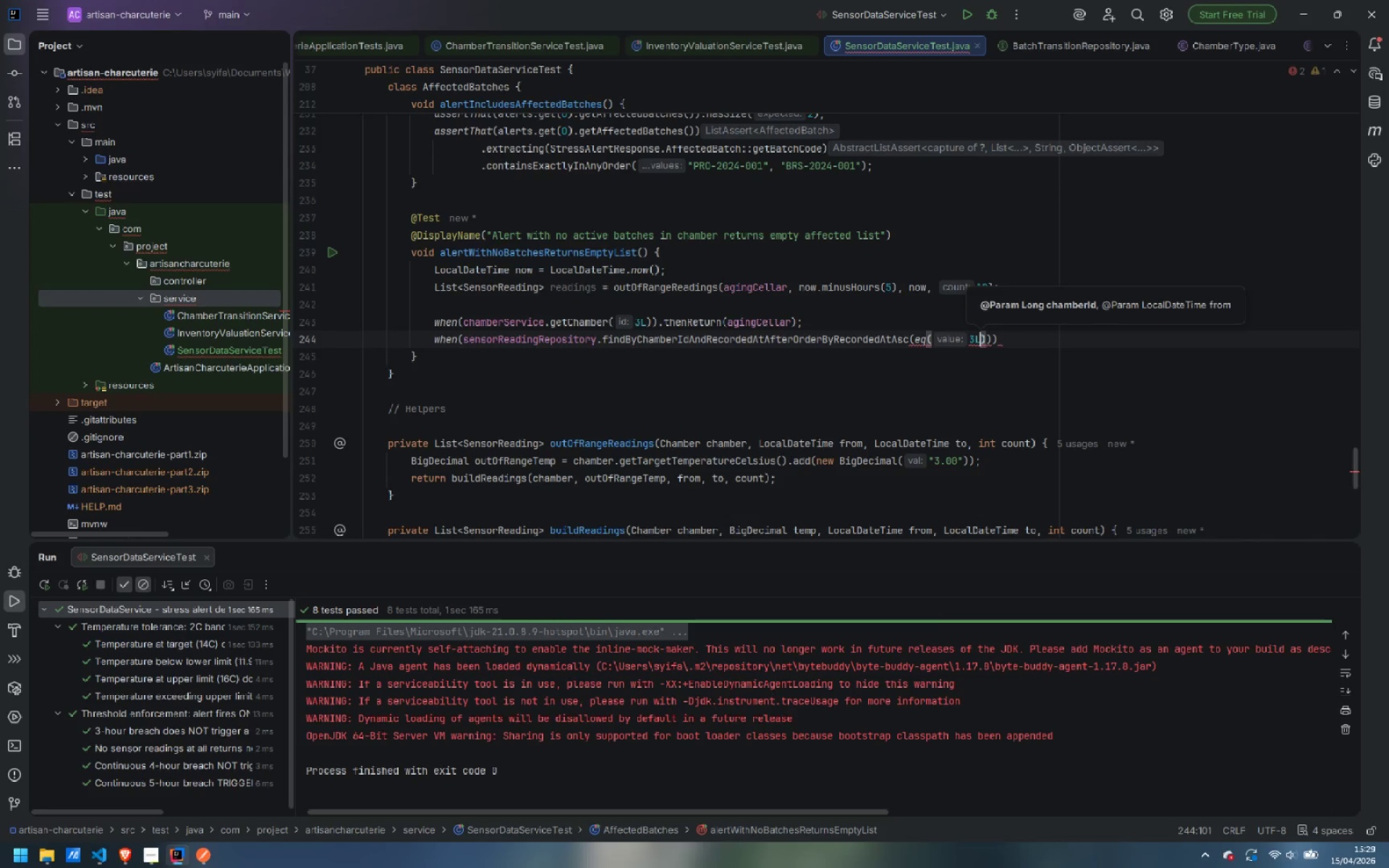 
key(ArrowRight)
 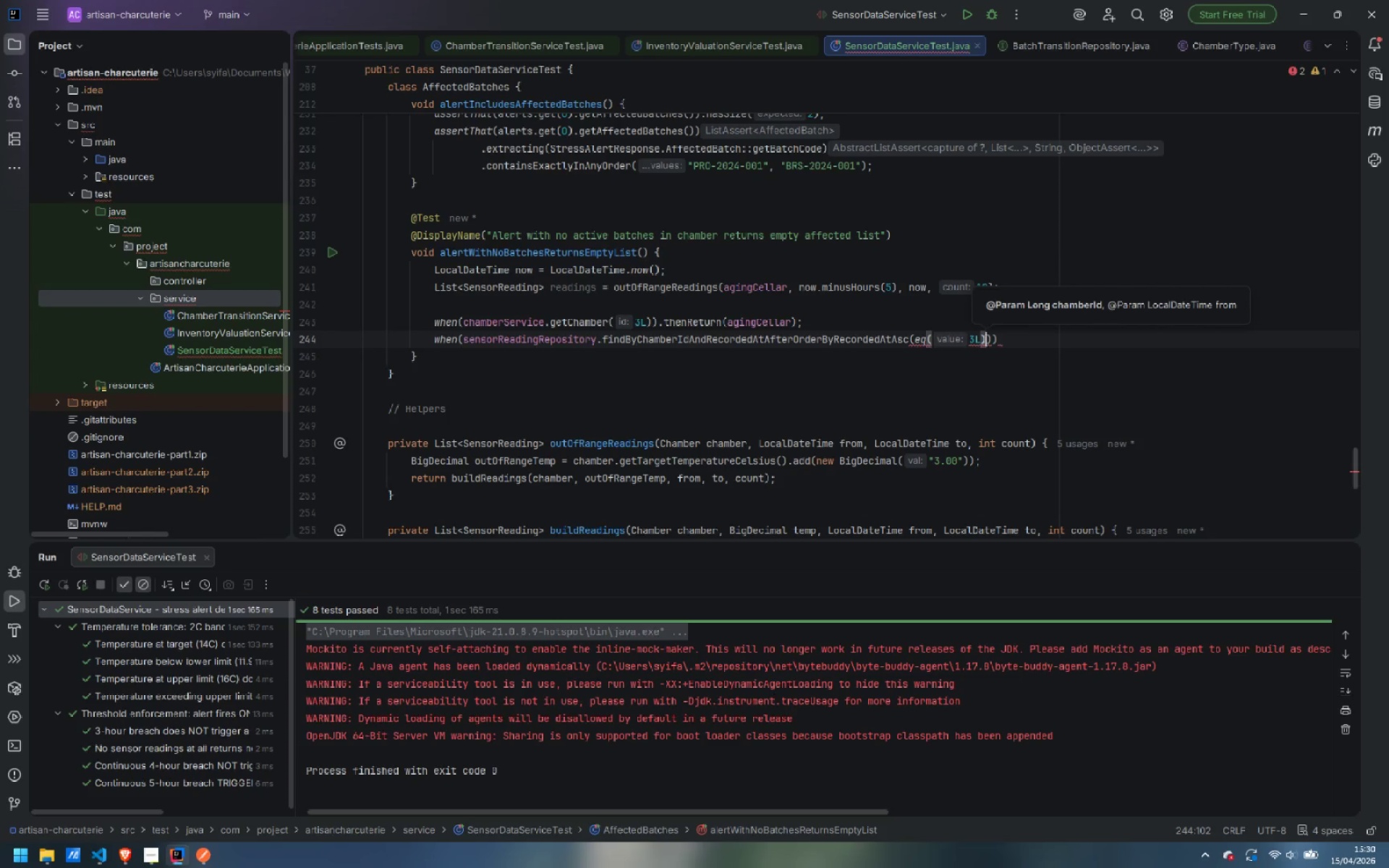 
type(, any)
 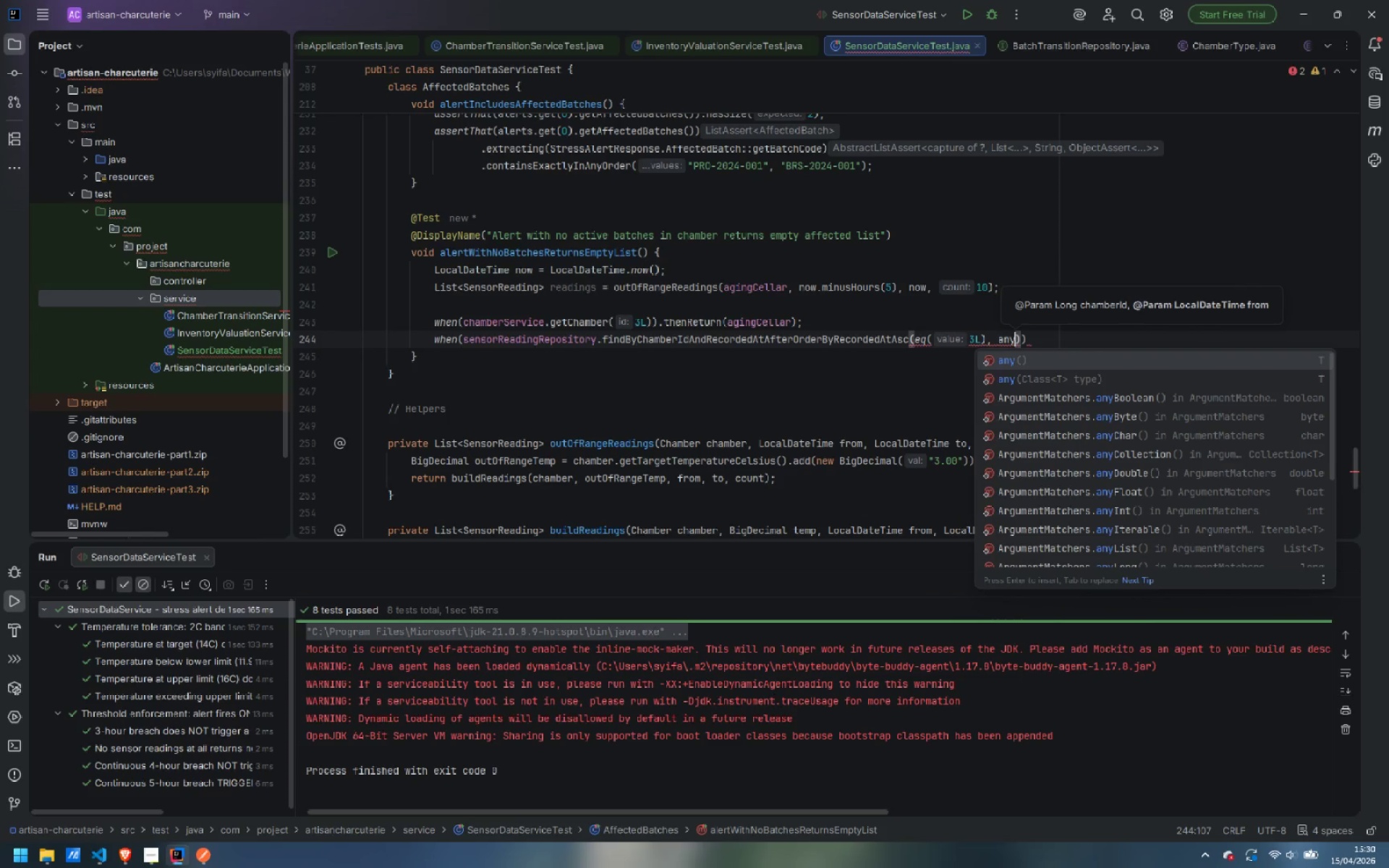 
key(Enter)
 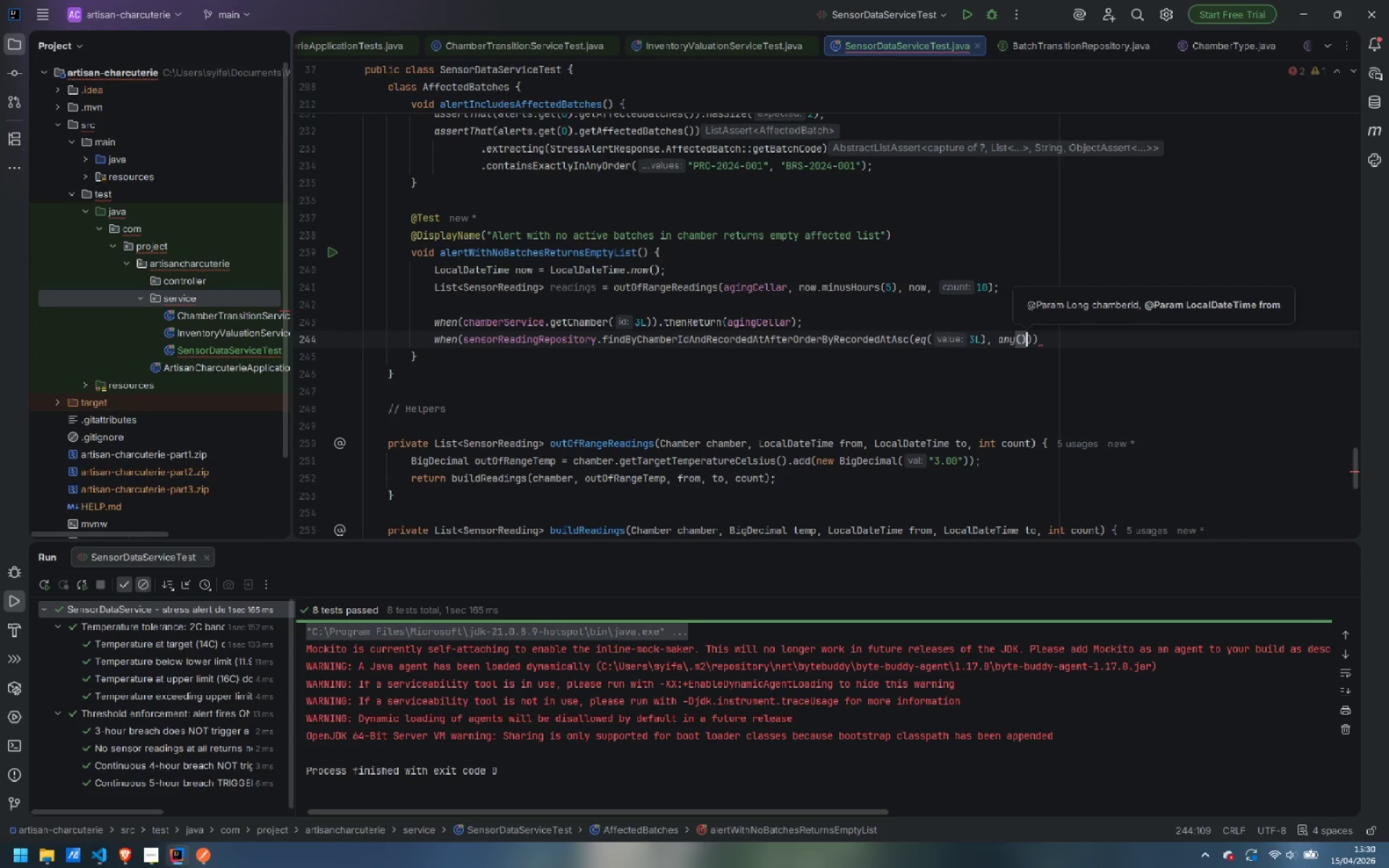 
key(ArrowRight)
 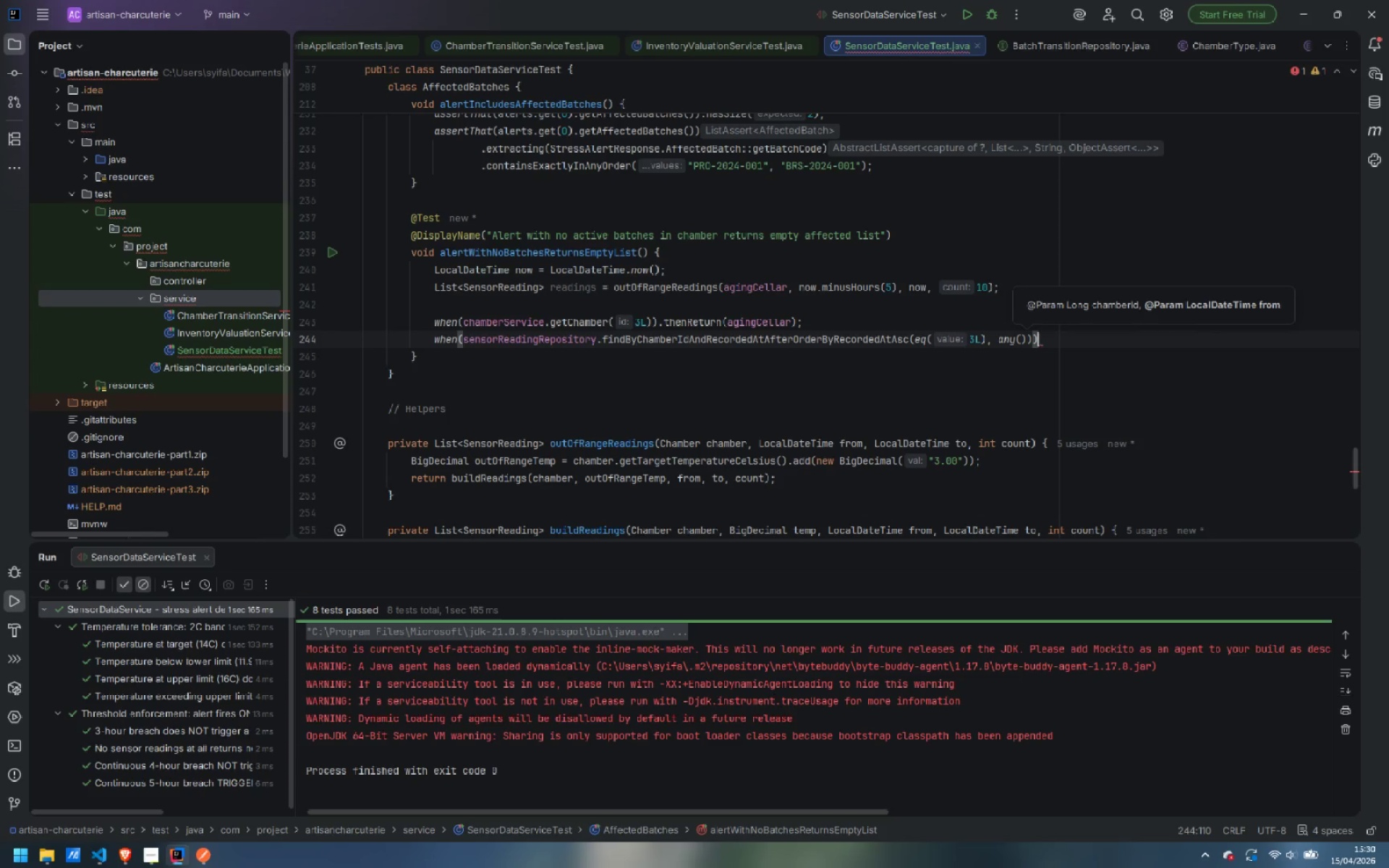 
key(ArrowRight)
 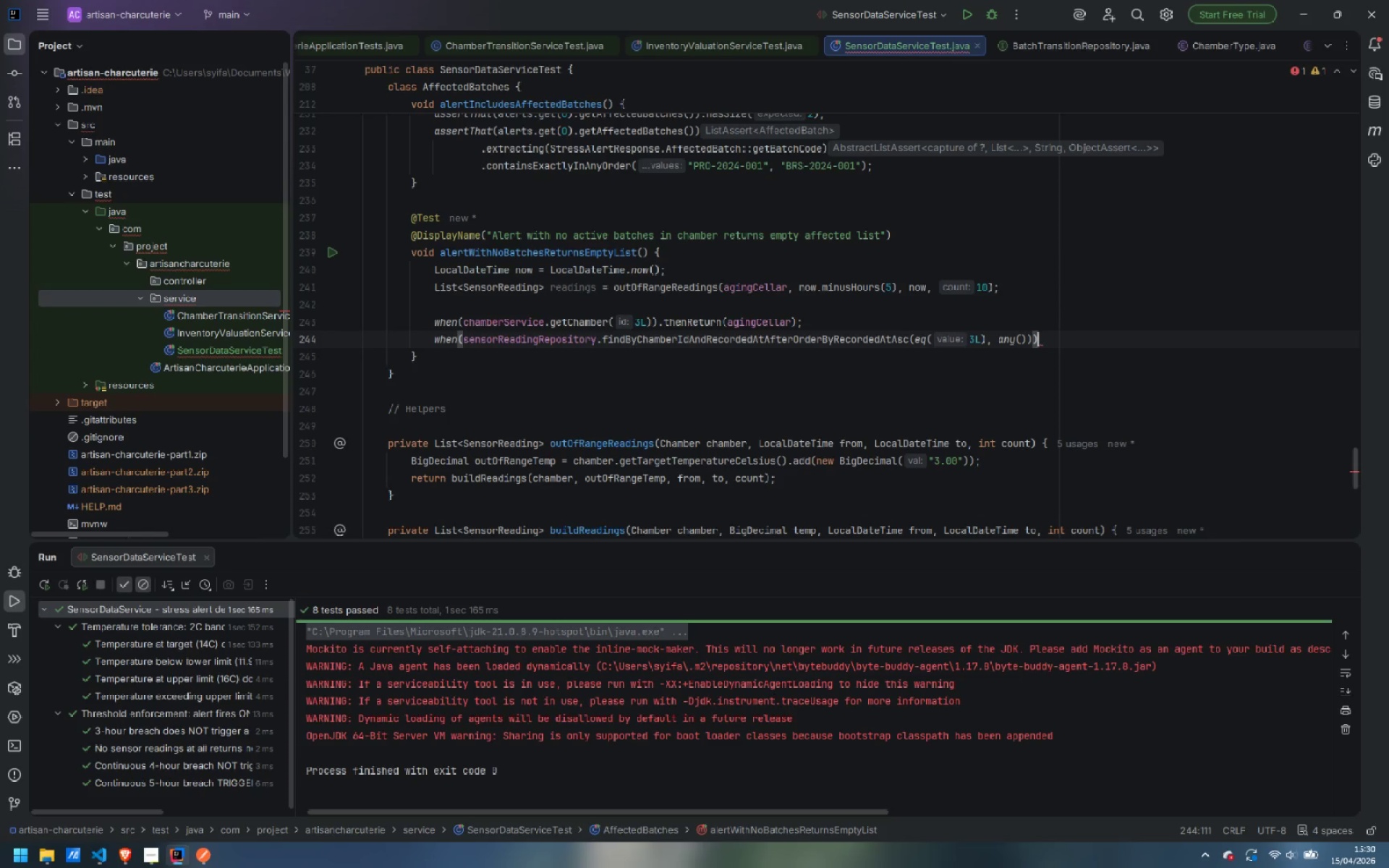 
type(.the)
 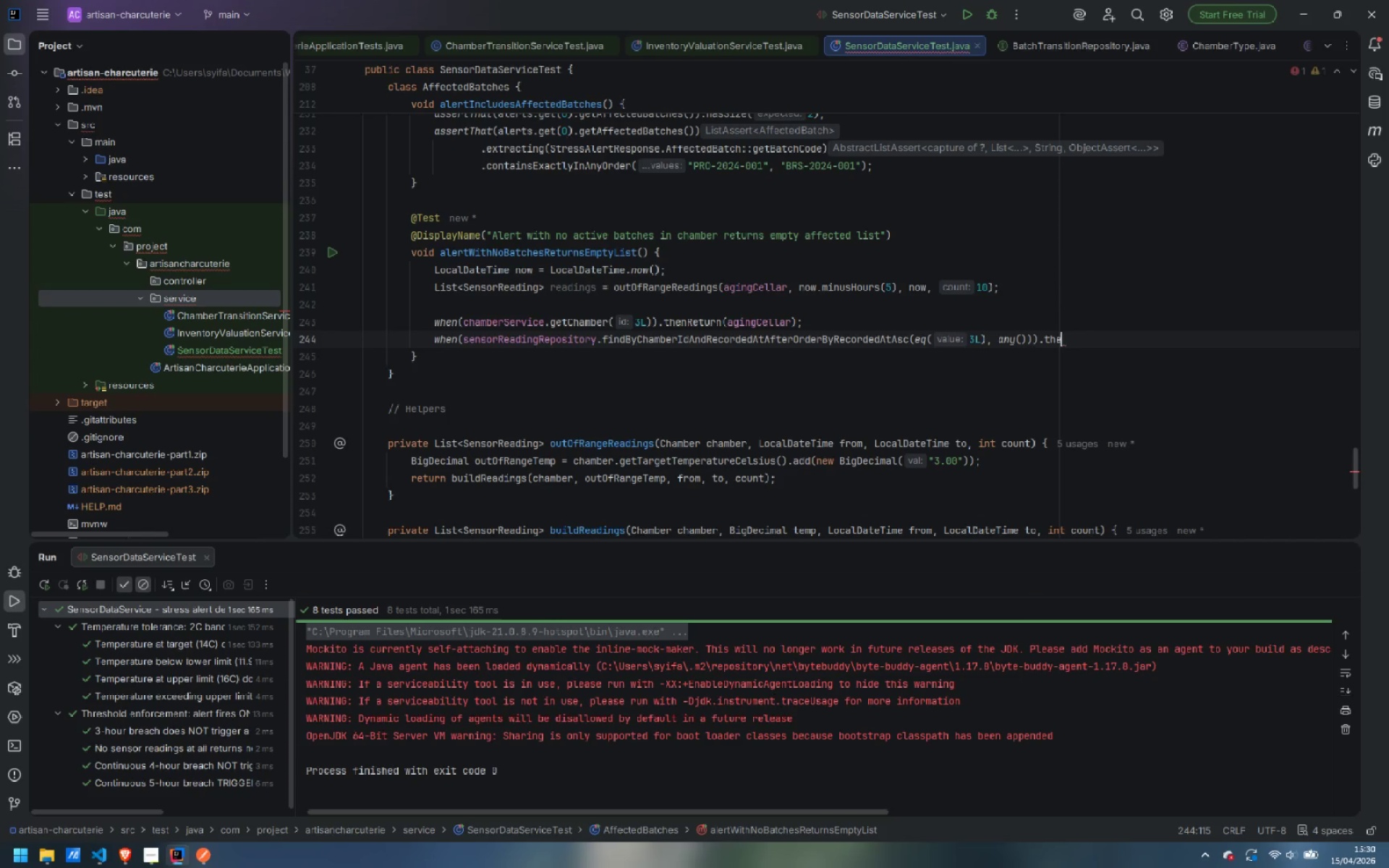 
key(Enter)
 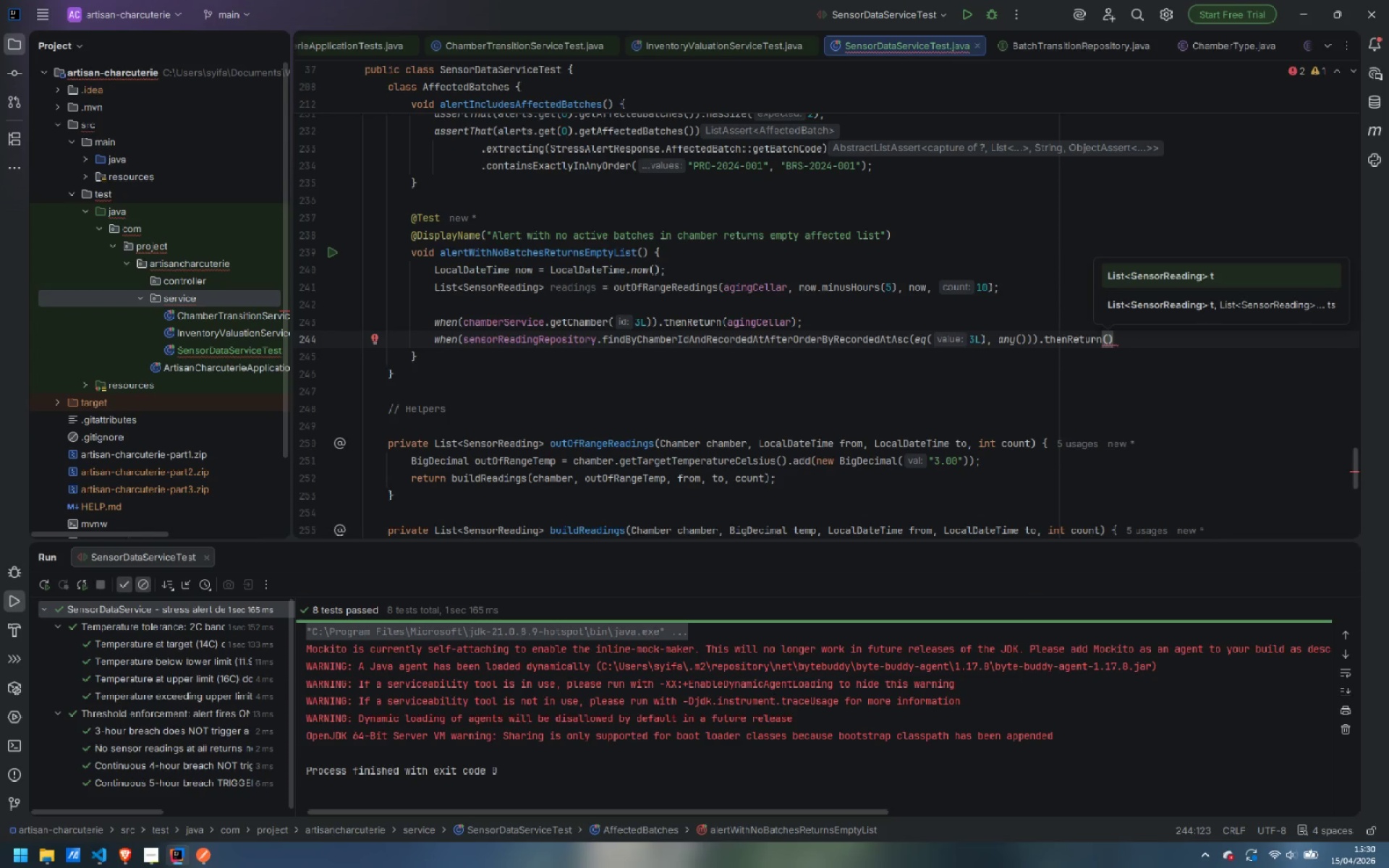 
type(read)
 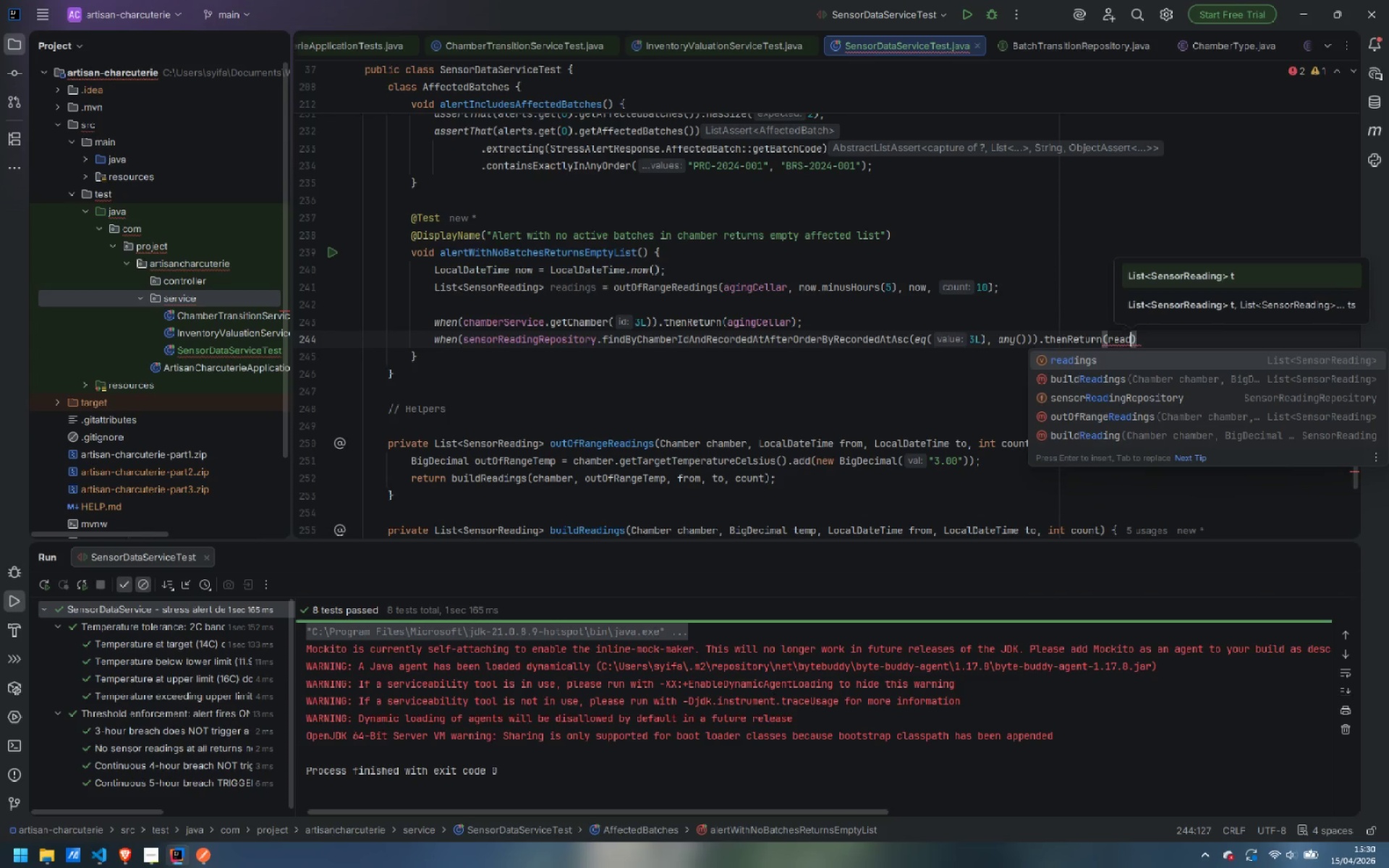 
key(Enter)
 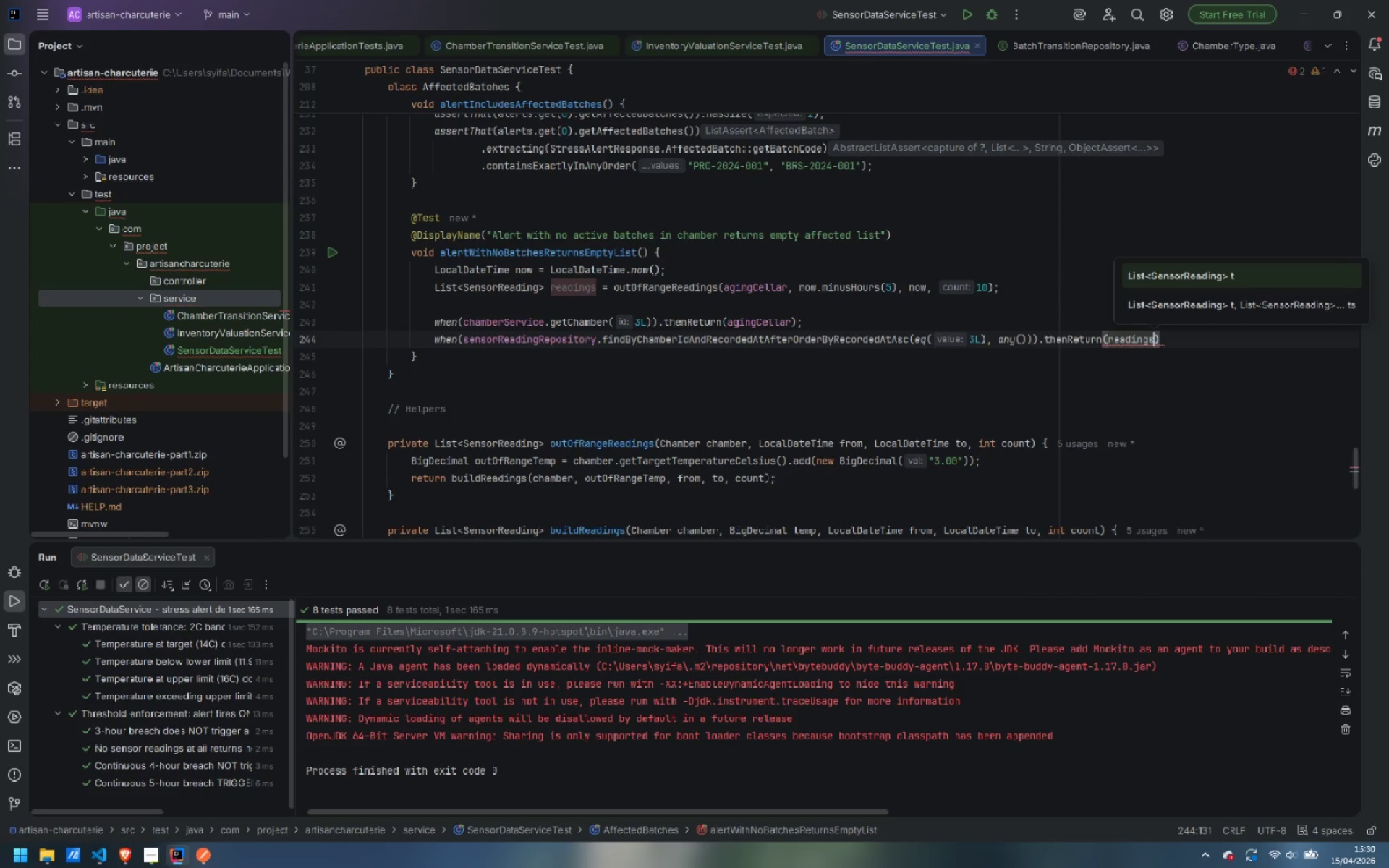 
key(ArrowRight)
 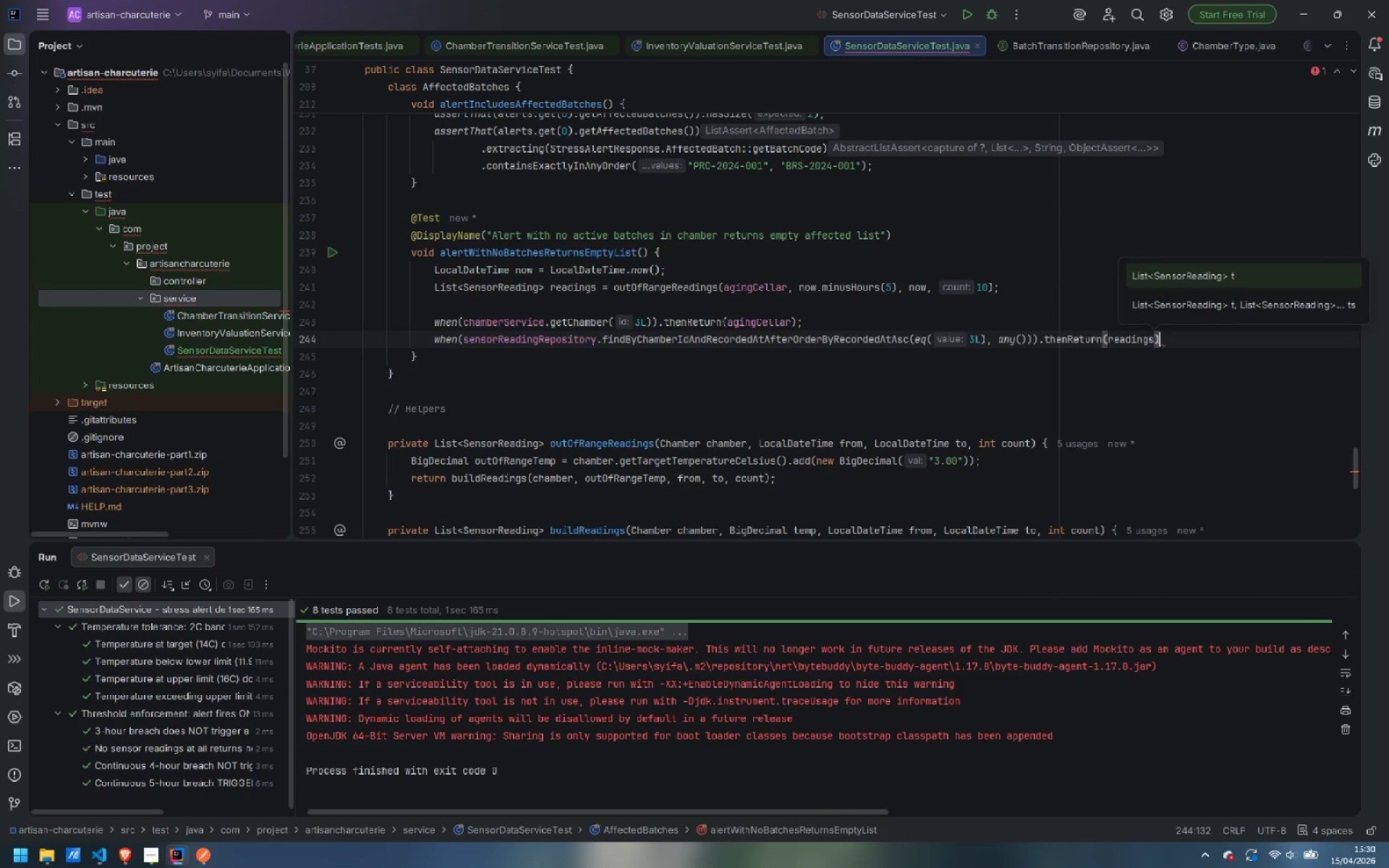 
key(Semicolon)
 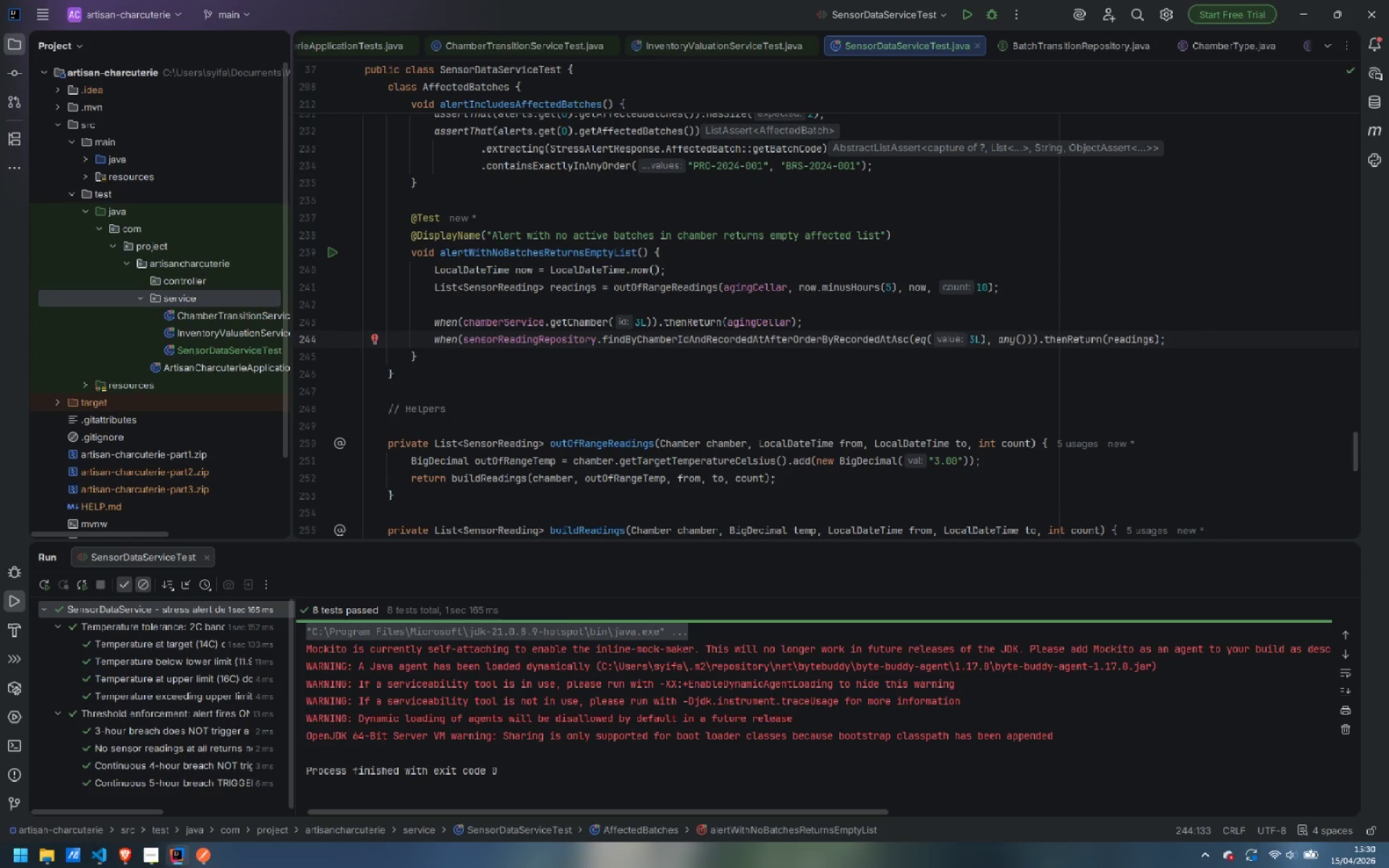 
key(Enter)
 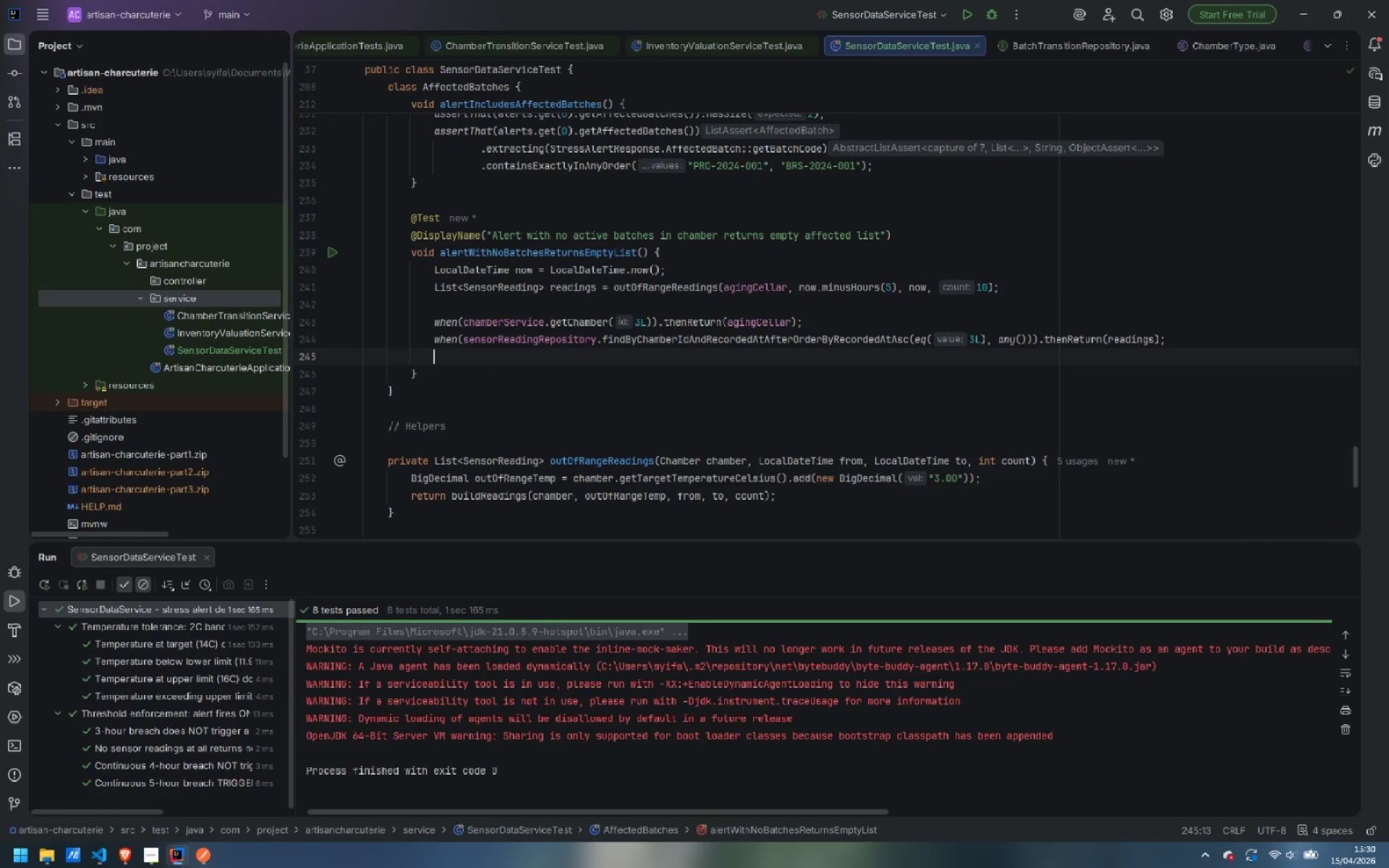 
type(when)
 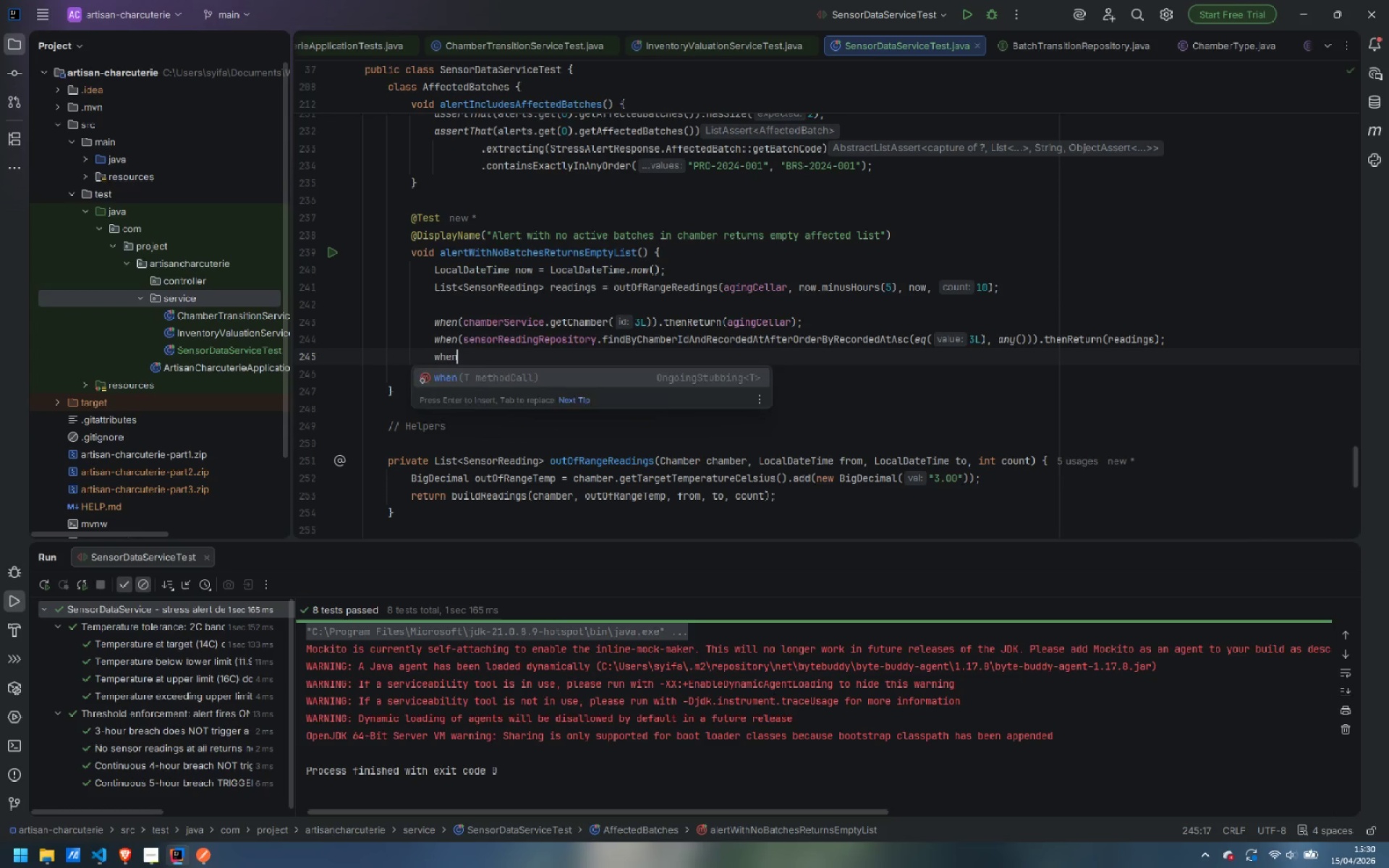 
key(Enter)
 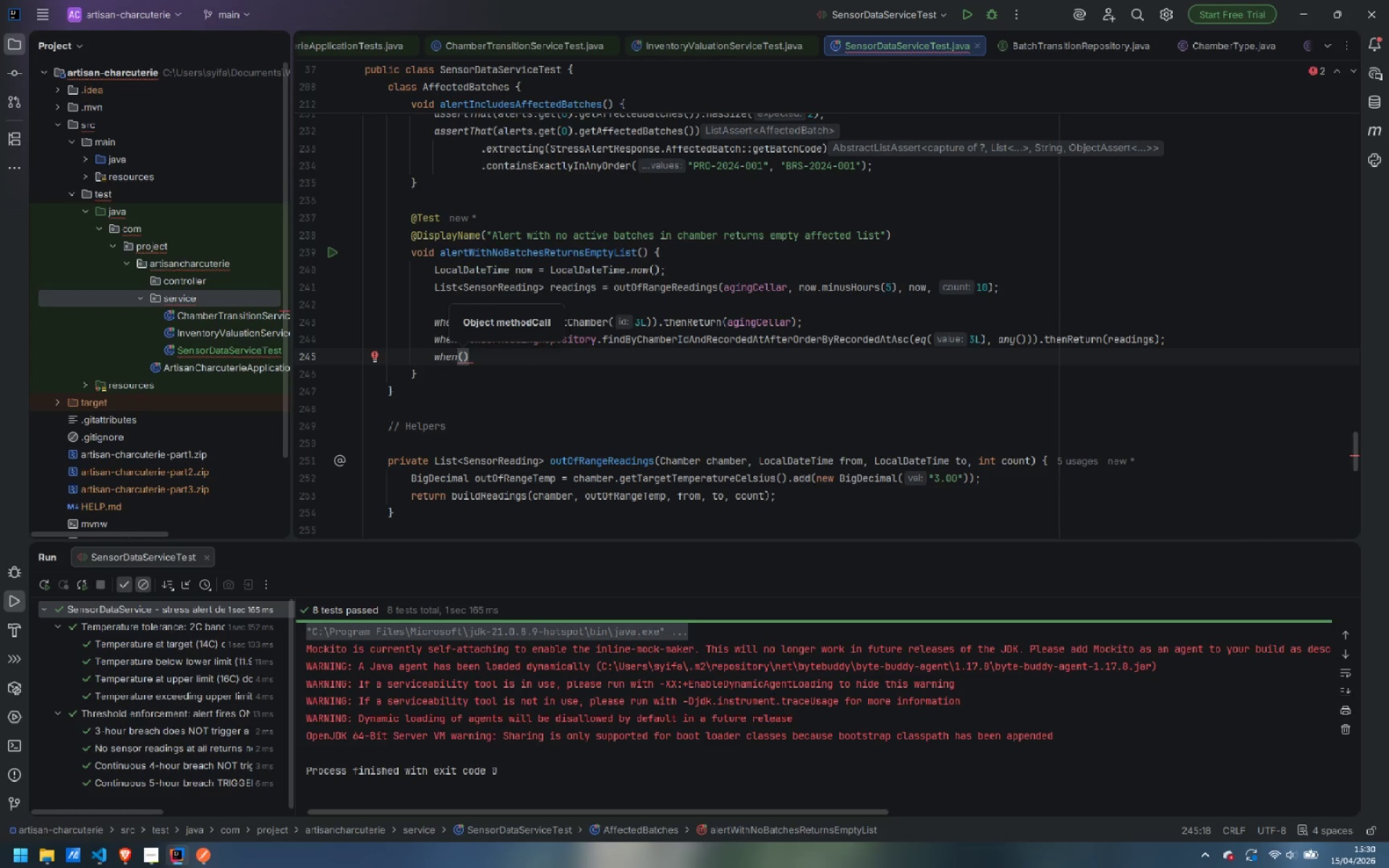 
type(bat)
 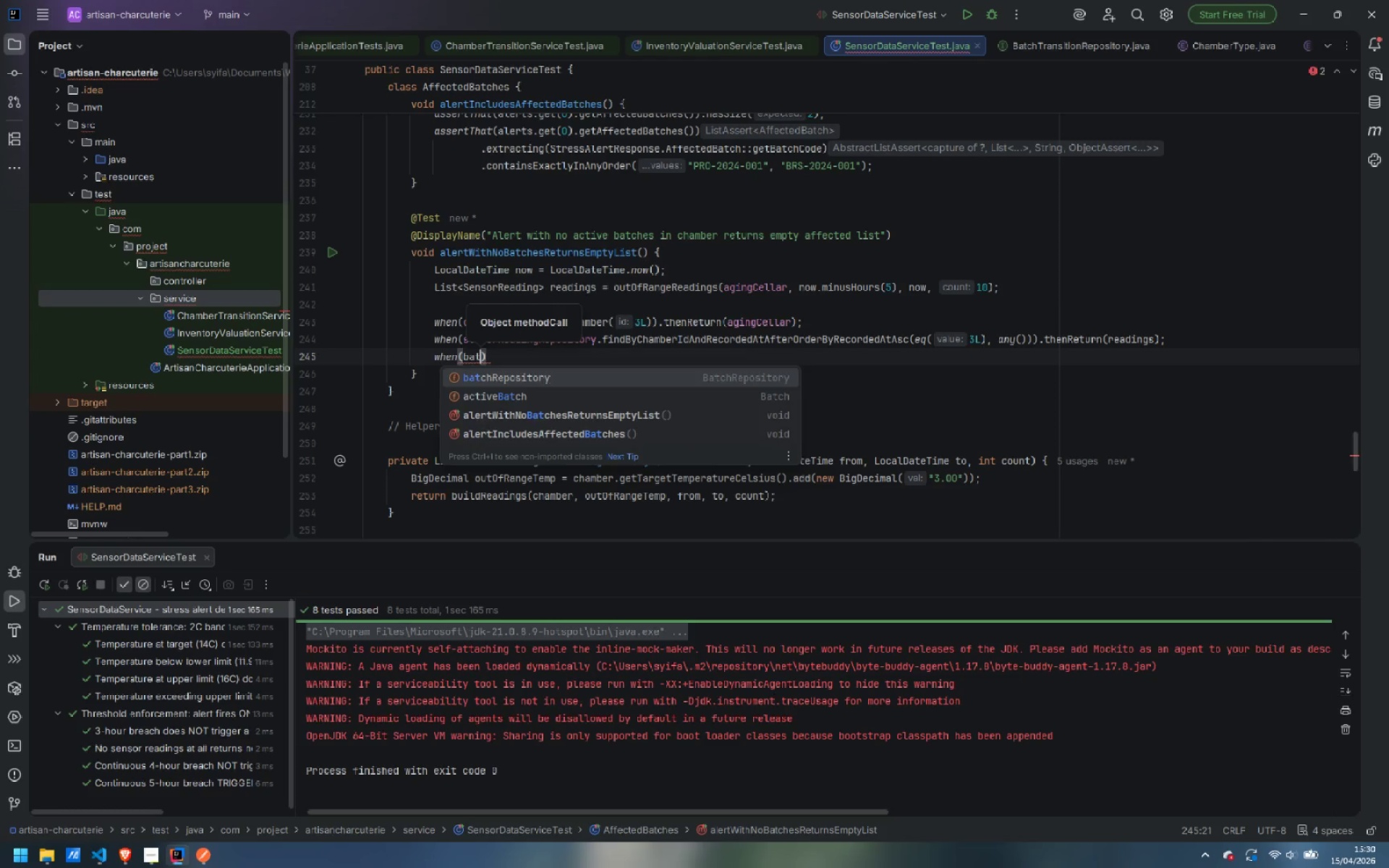 
key(Enter)
 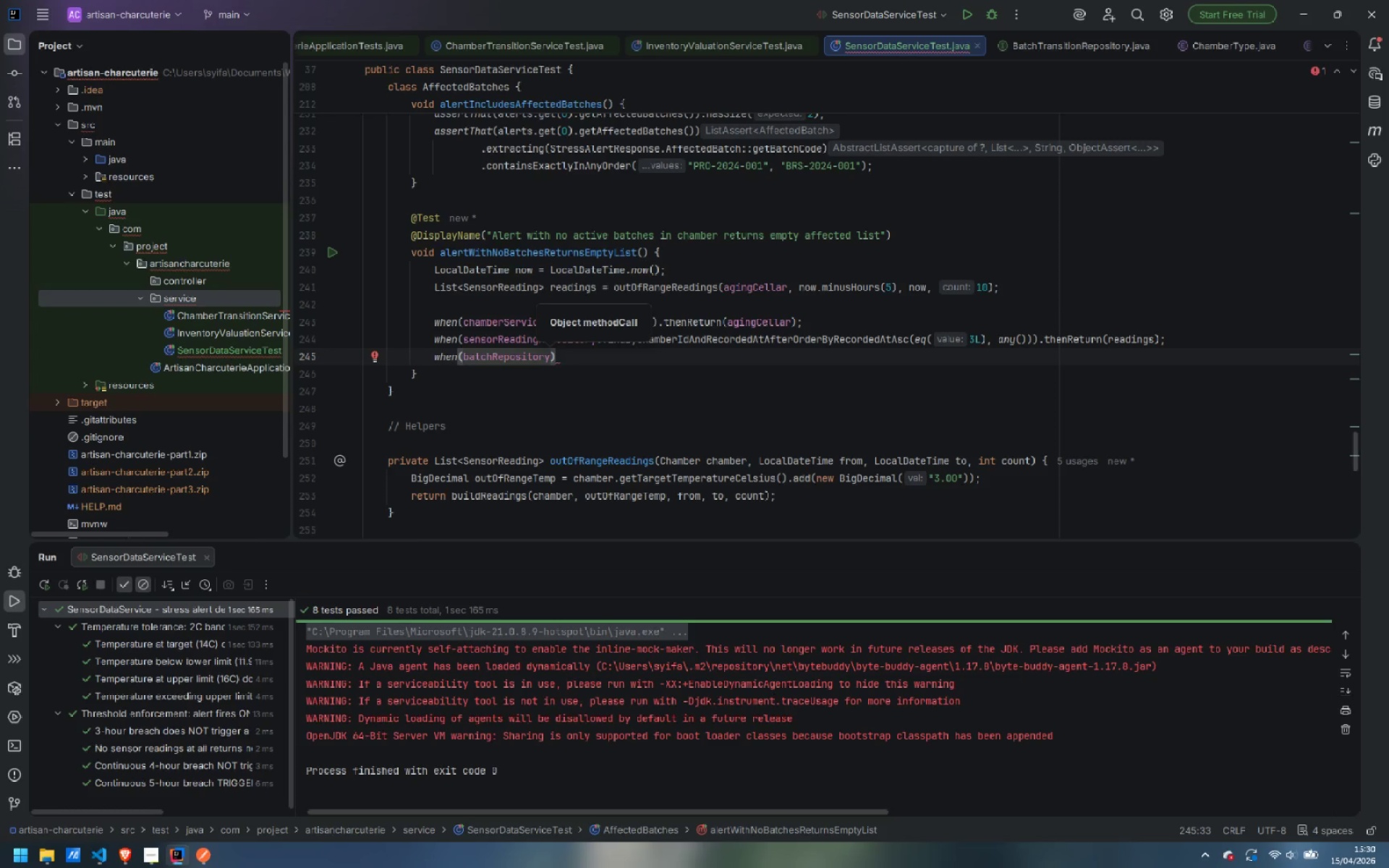 
wait(18.53)
 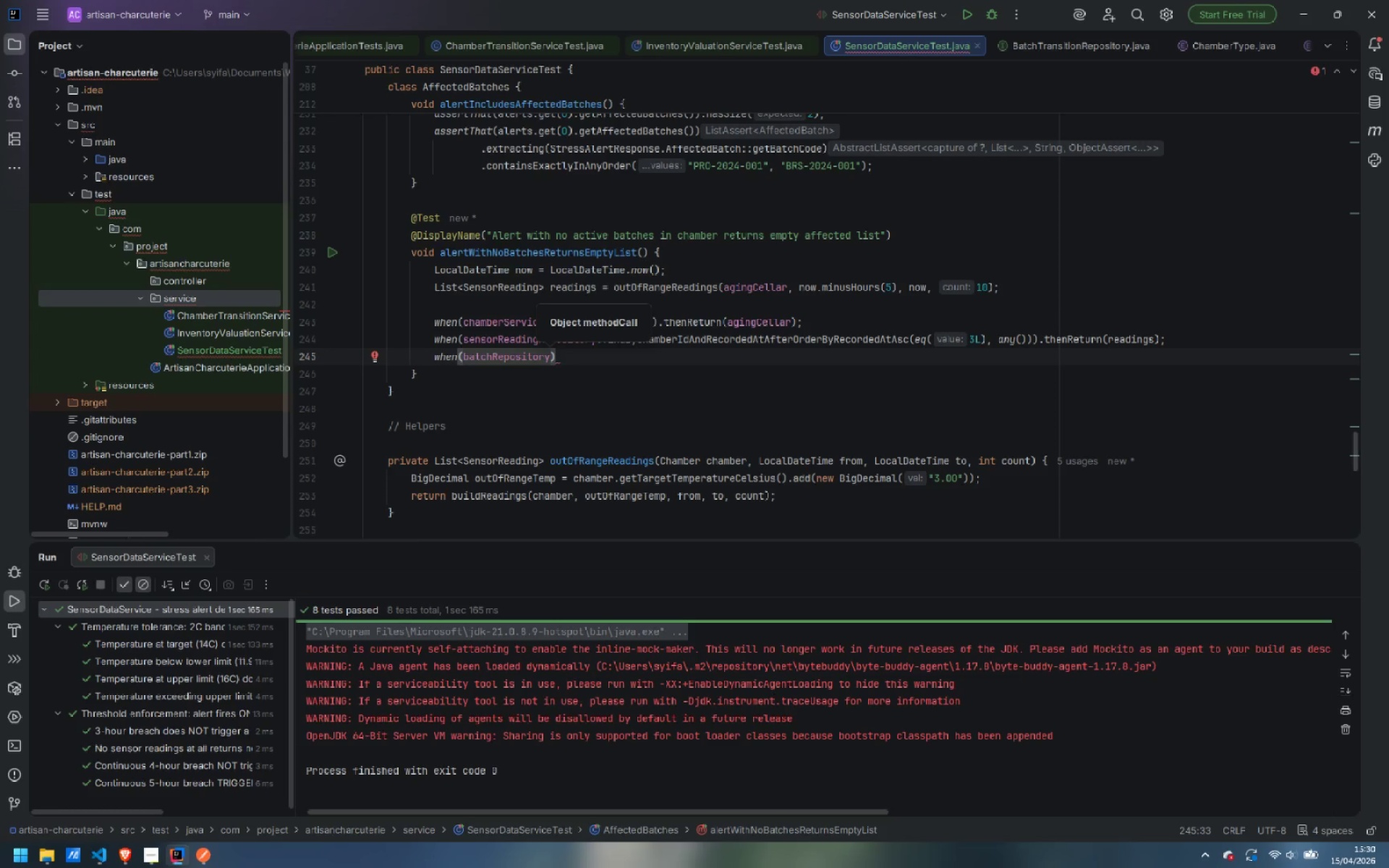 
type(.fnd)
key(Backspace)
key(Backspace)
type(ind)
 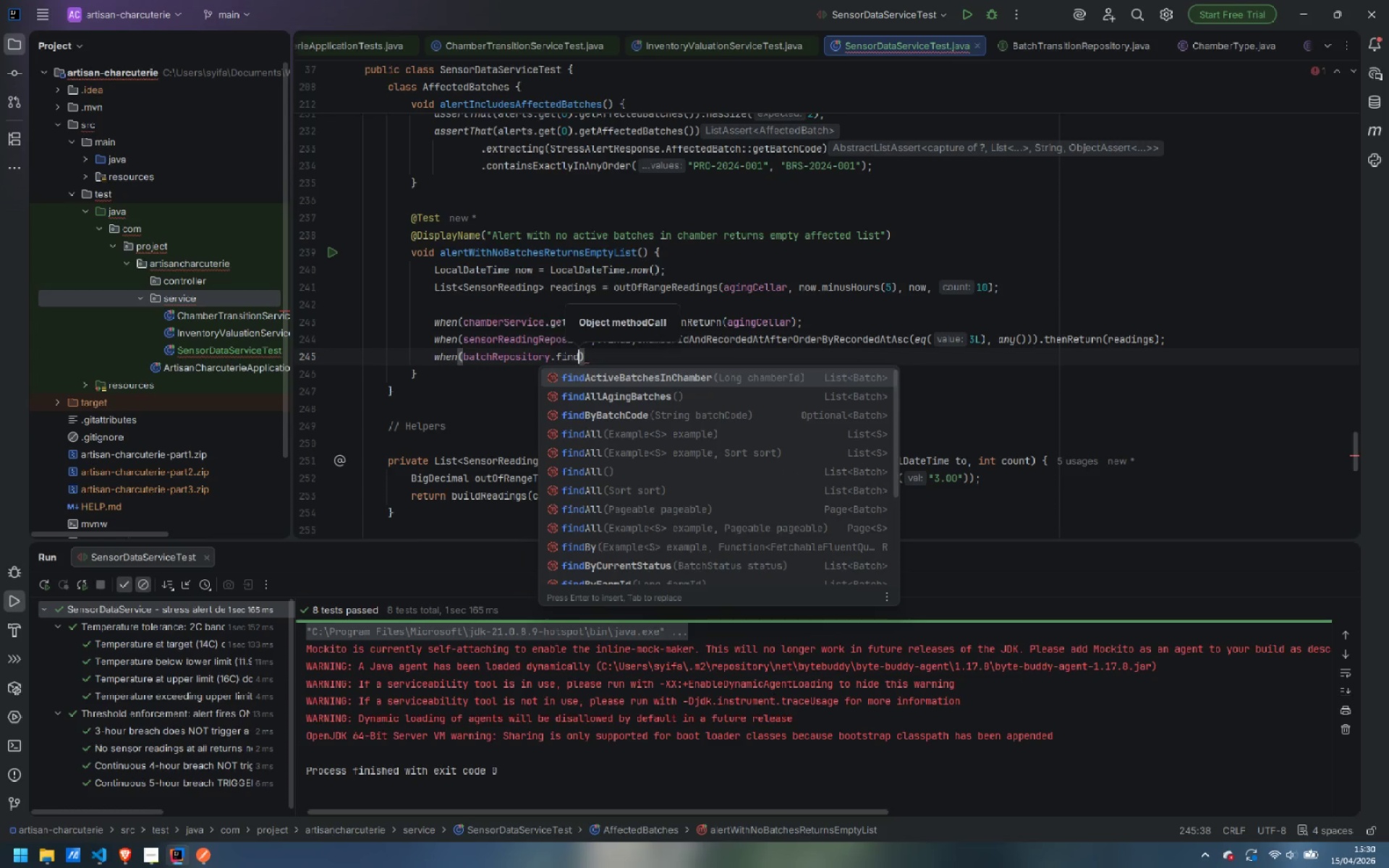 
key(Enter)
 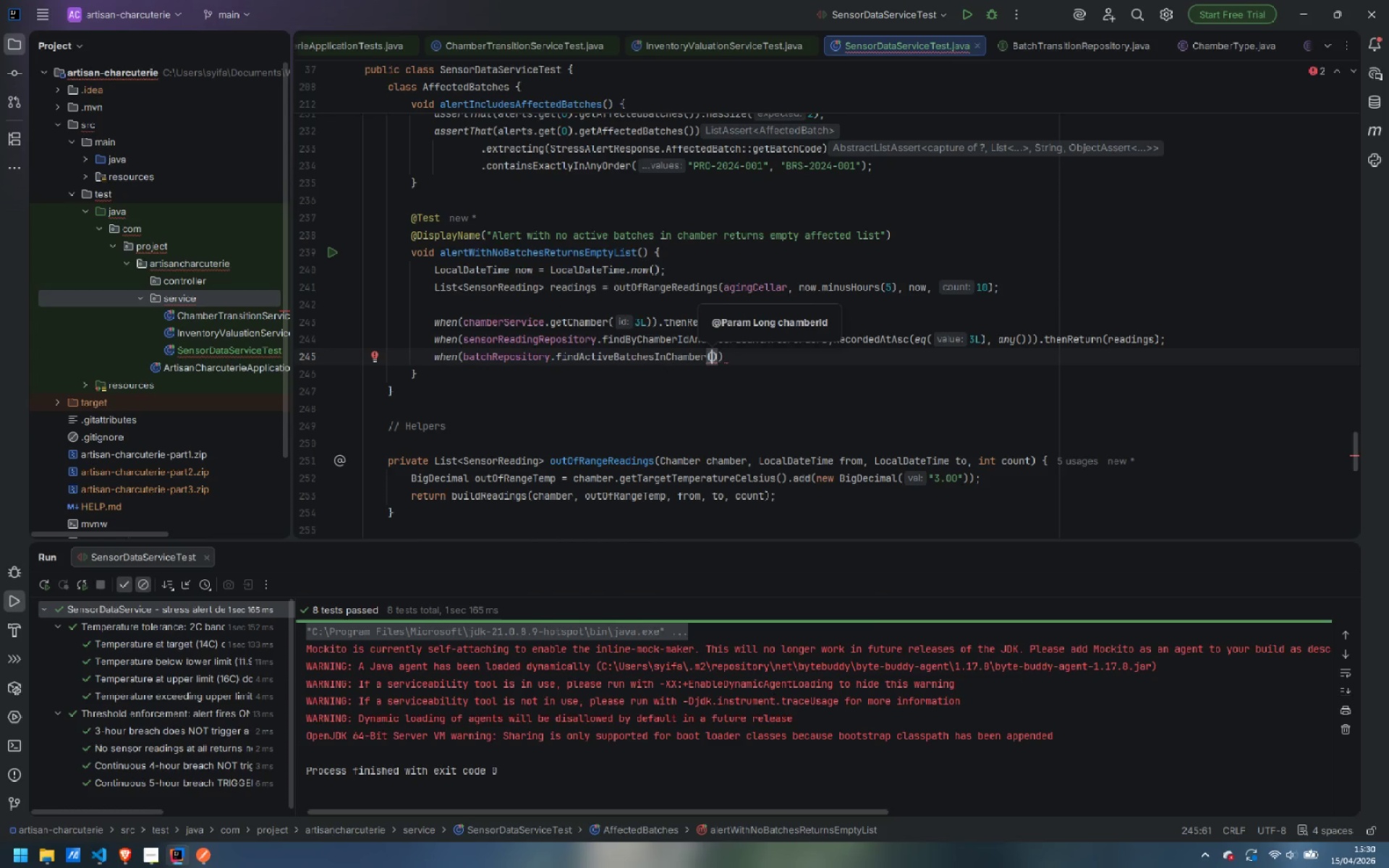 
key(3)
 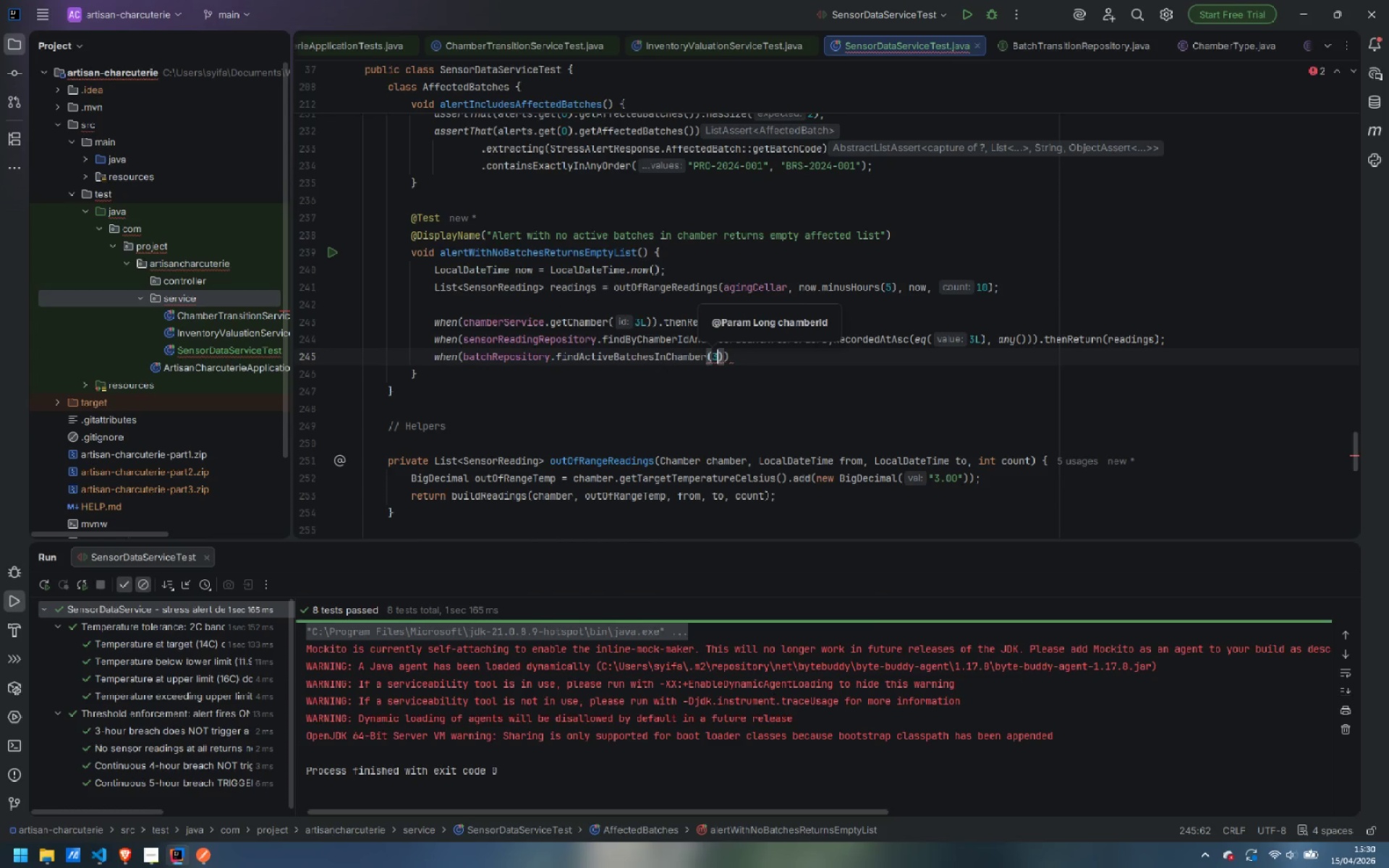 
key(Shift+ShiftLeft)
 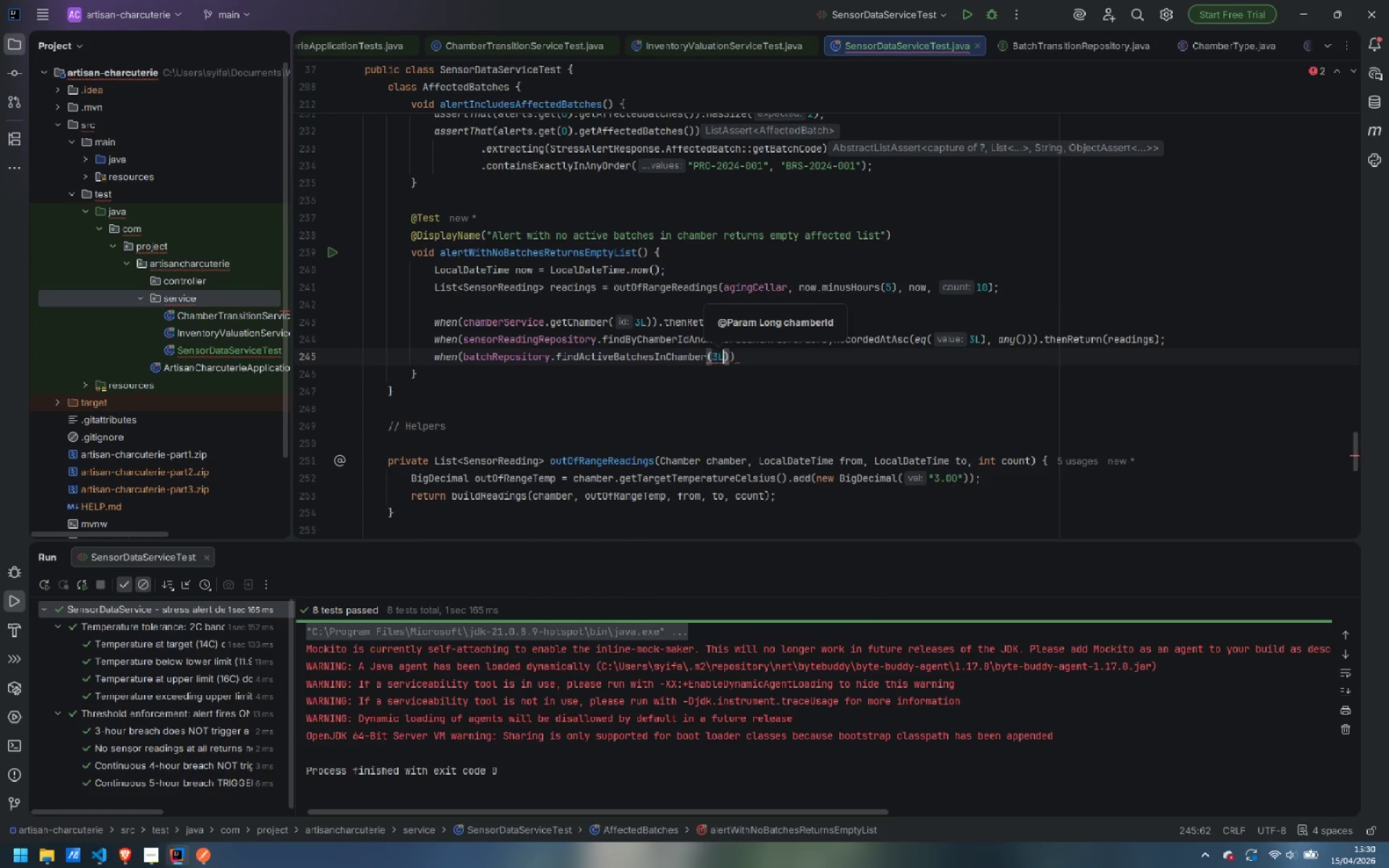 
key(Shift+L)
 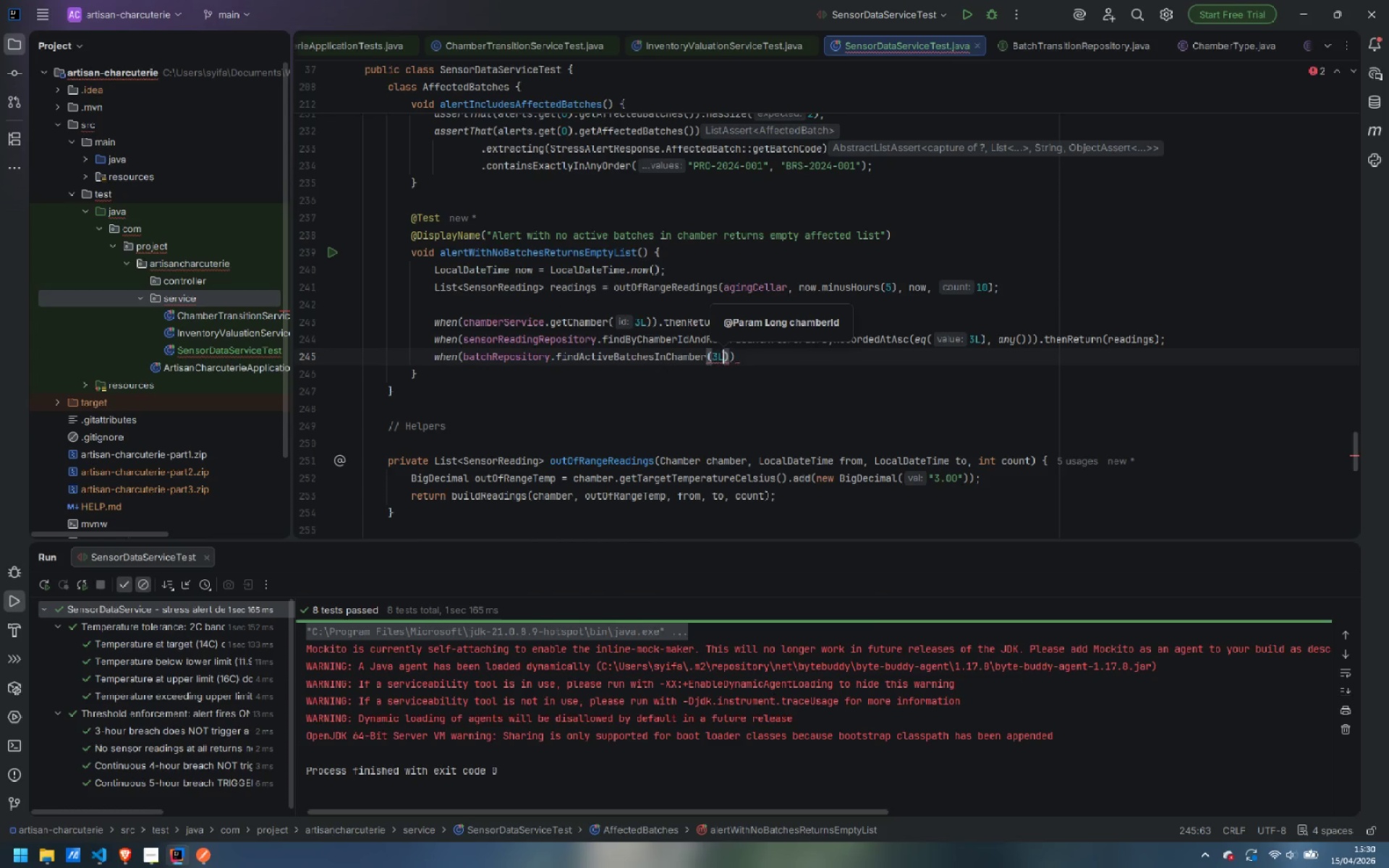 
key(ArrowRight)
 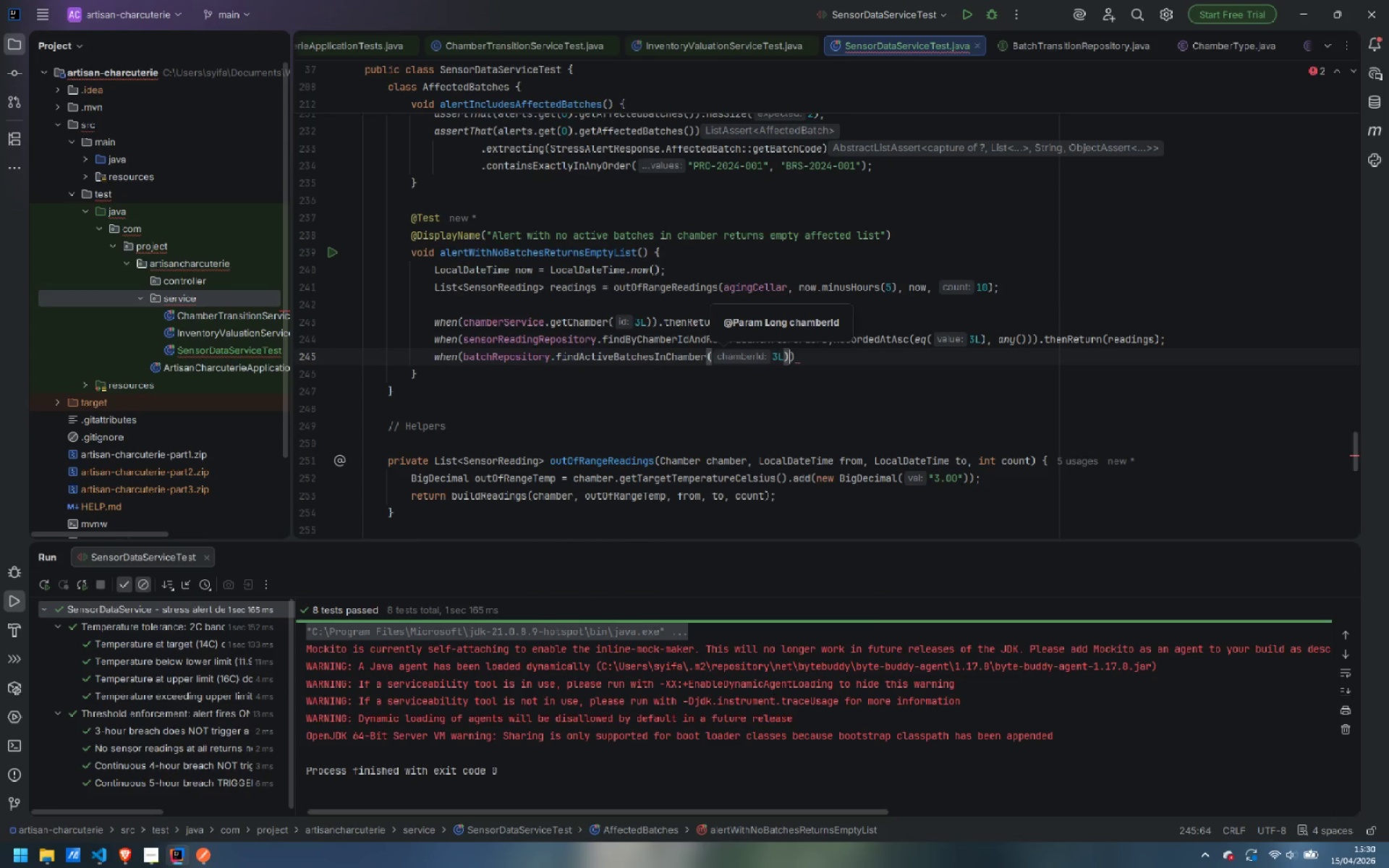 
key(ArrowRight)
 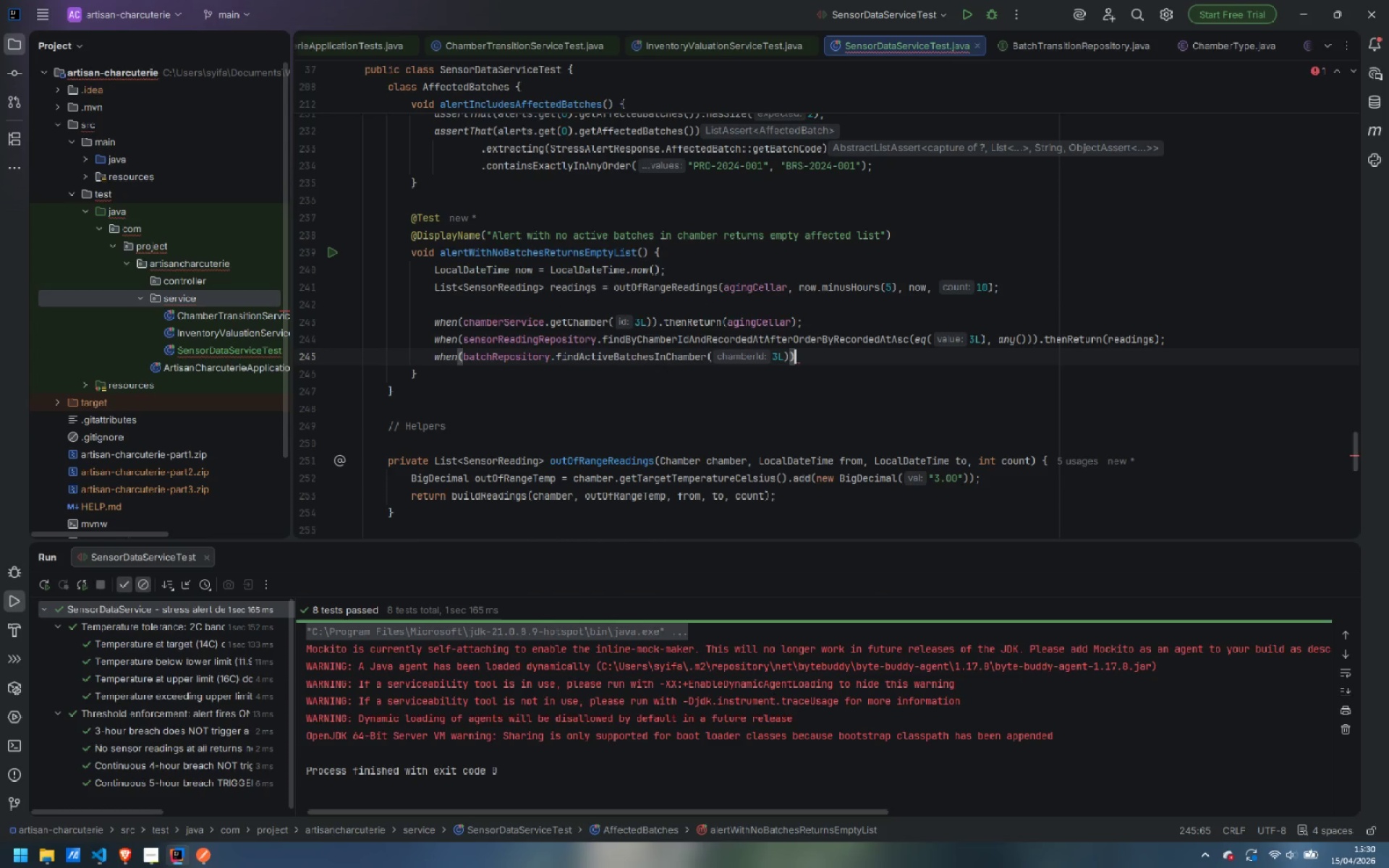 
type(.the)
 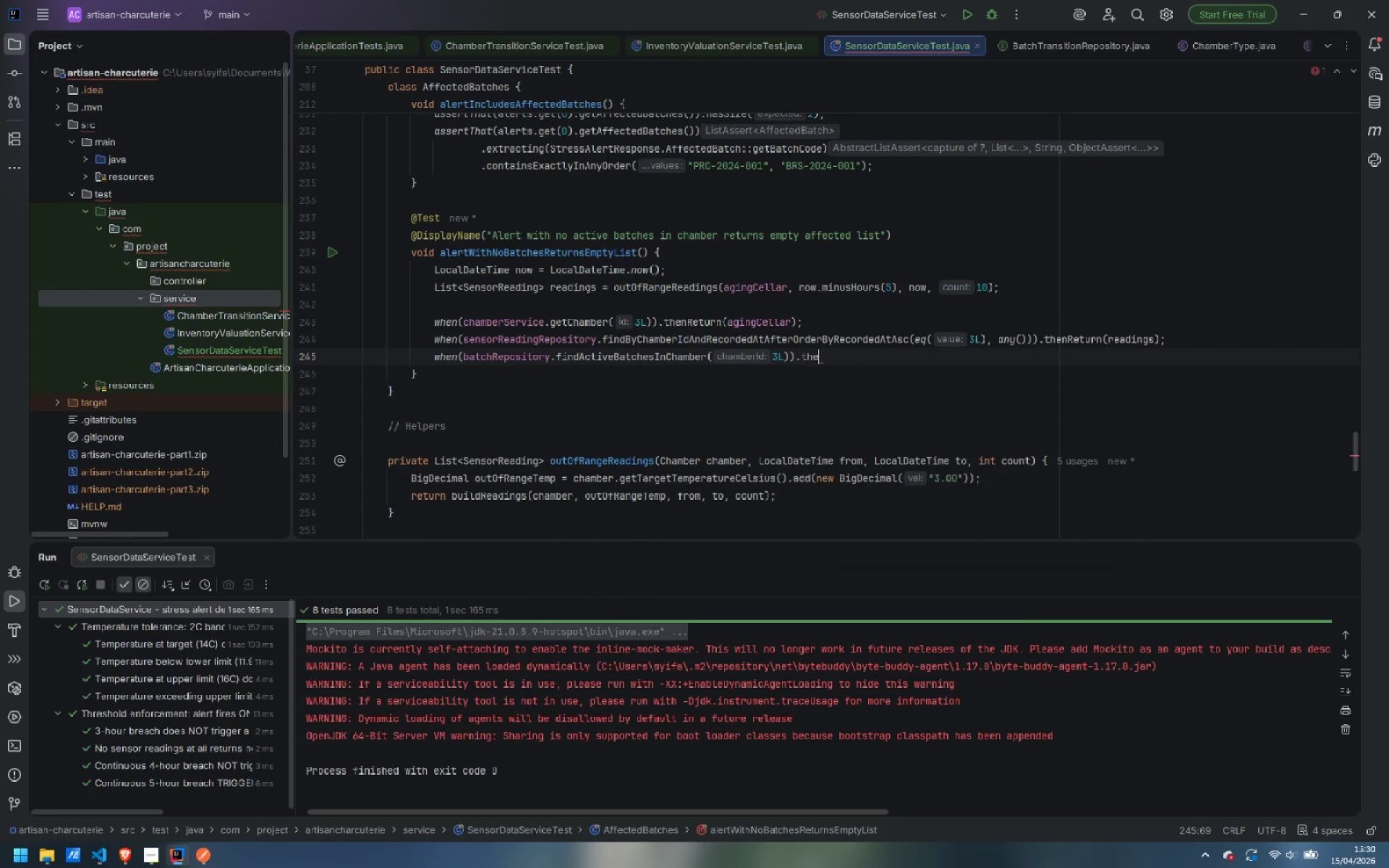 
key(Enter)
 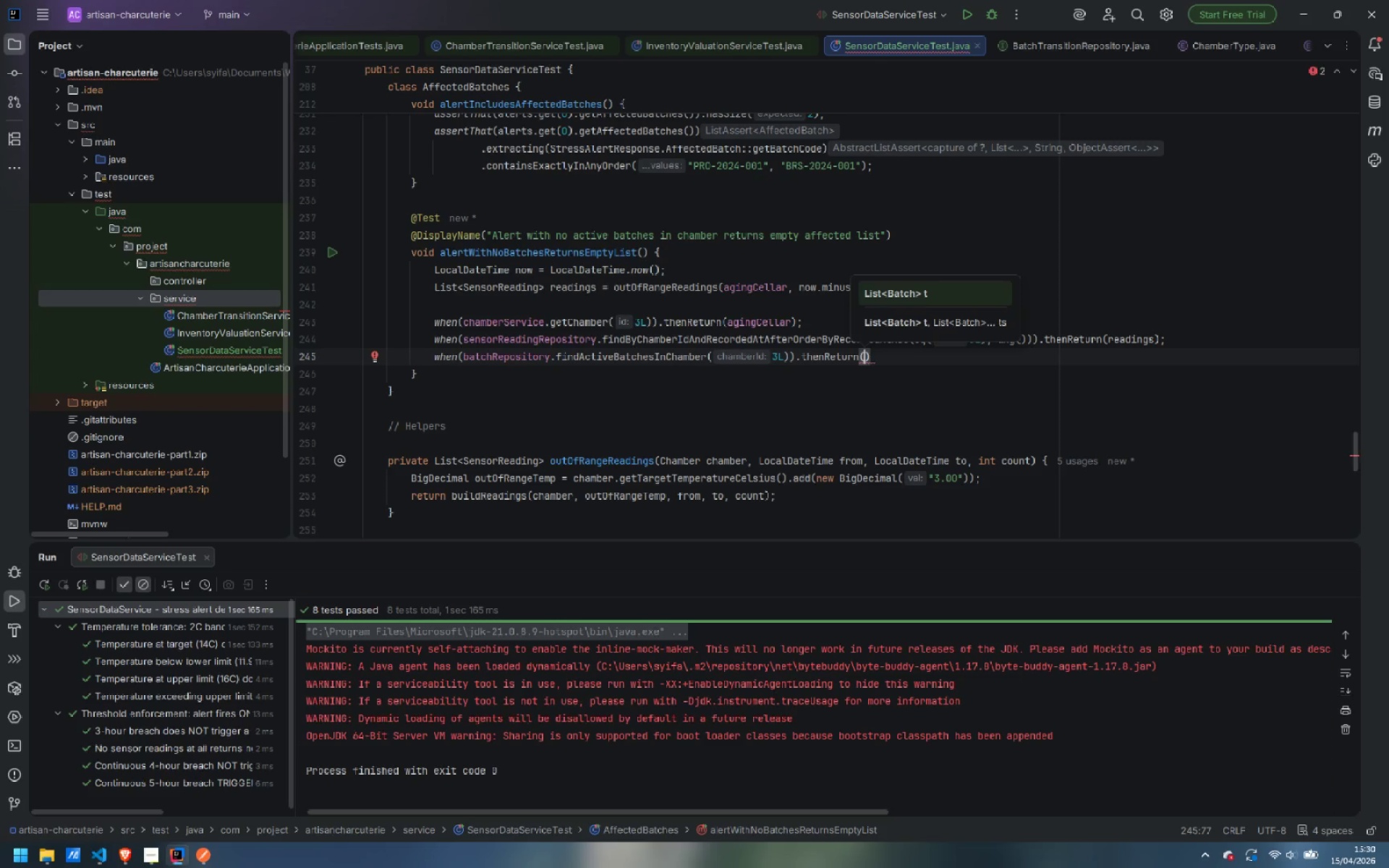 
type(List)
 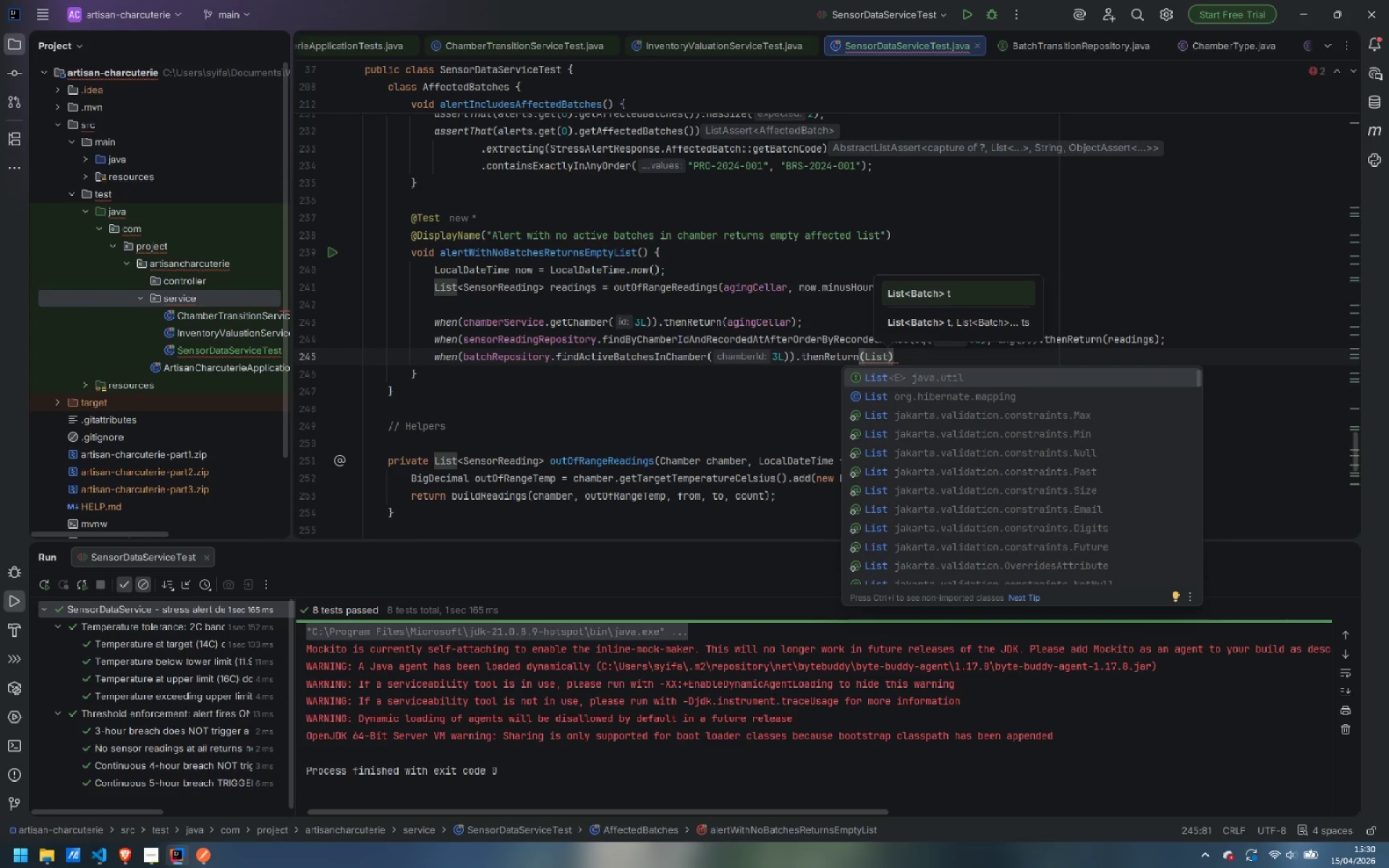 
key(Enter)
 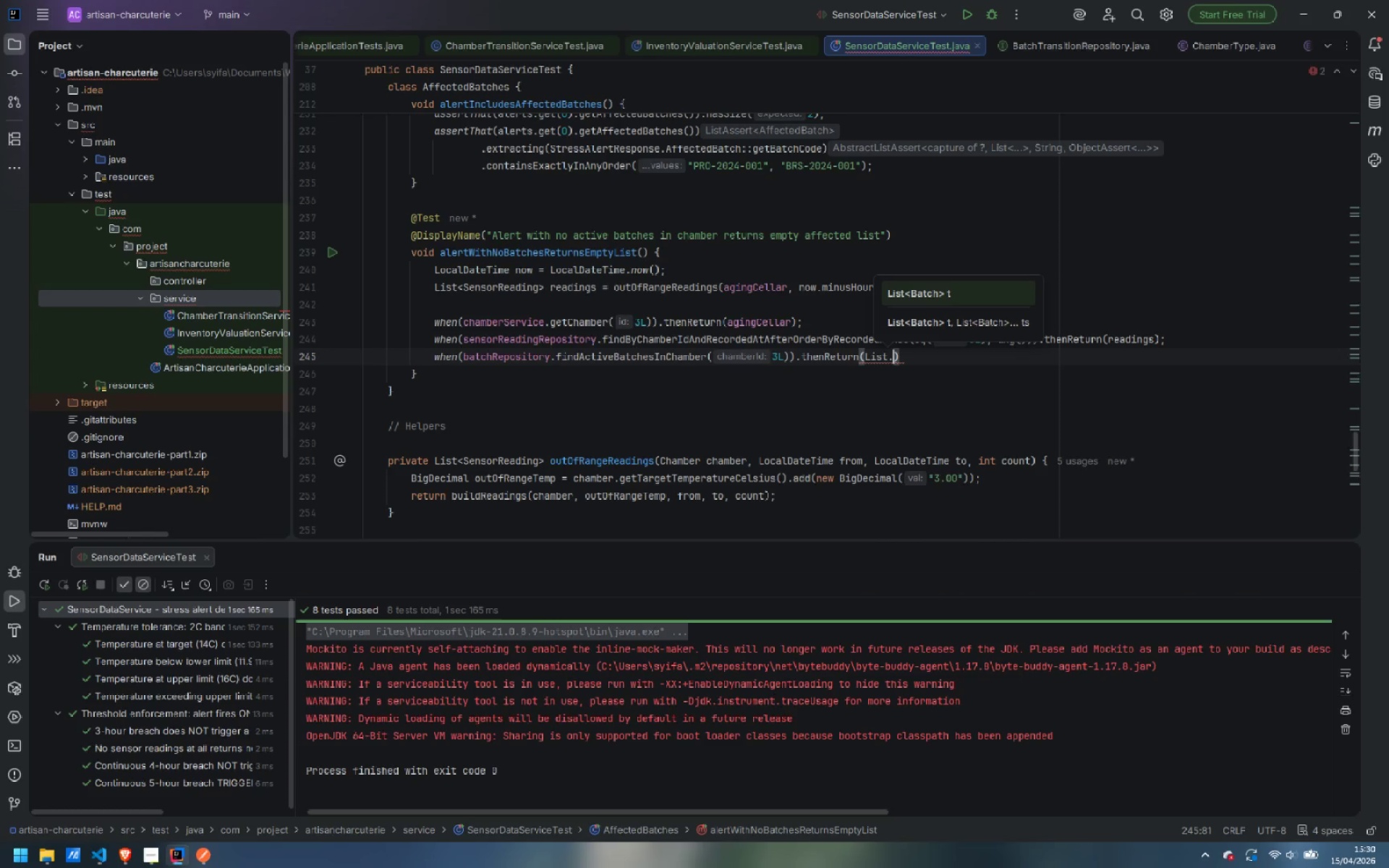 
key(Period)
 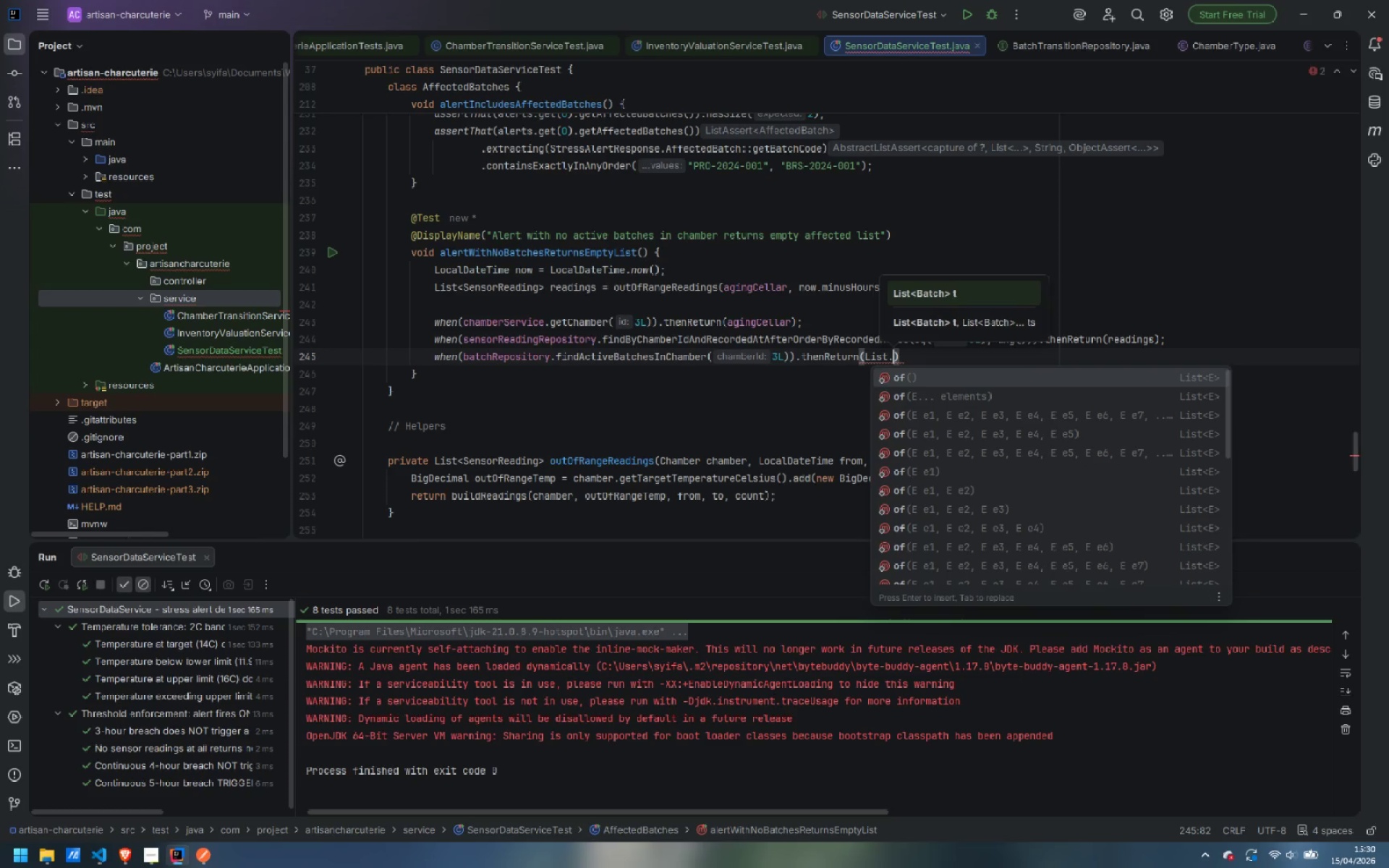 
key(O)
 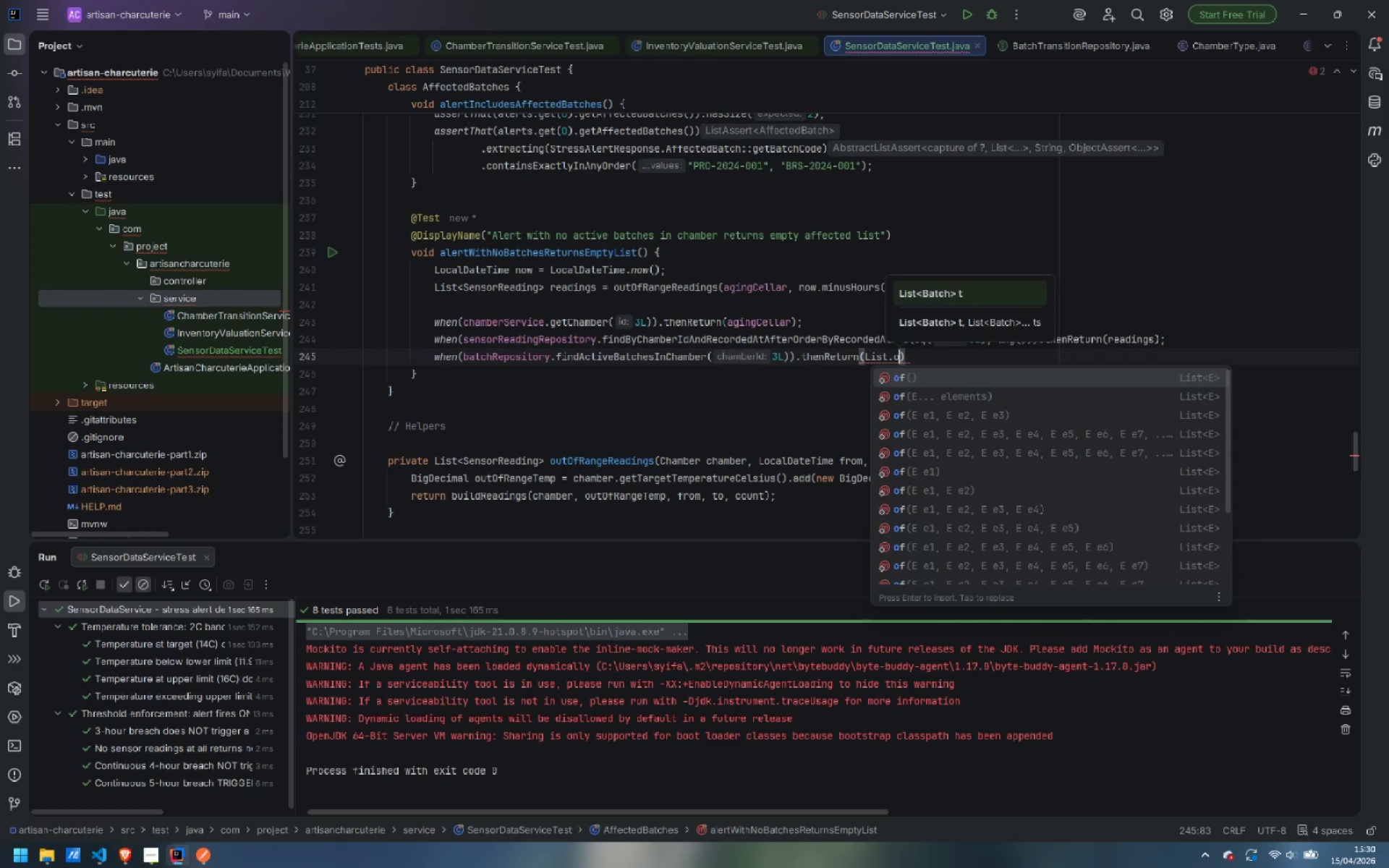 
key(Enter)
 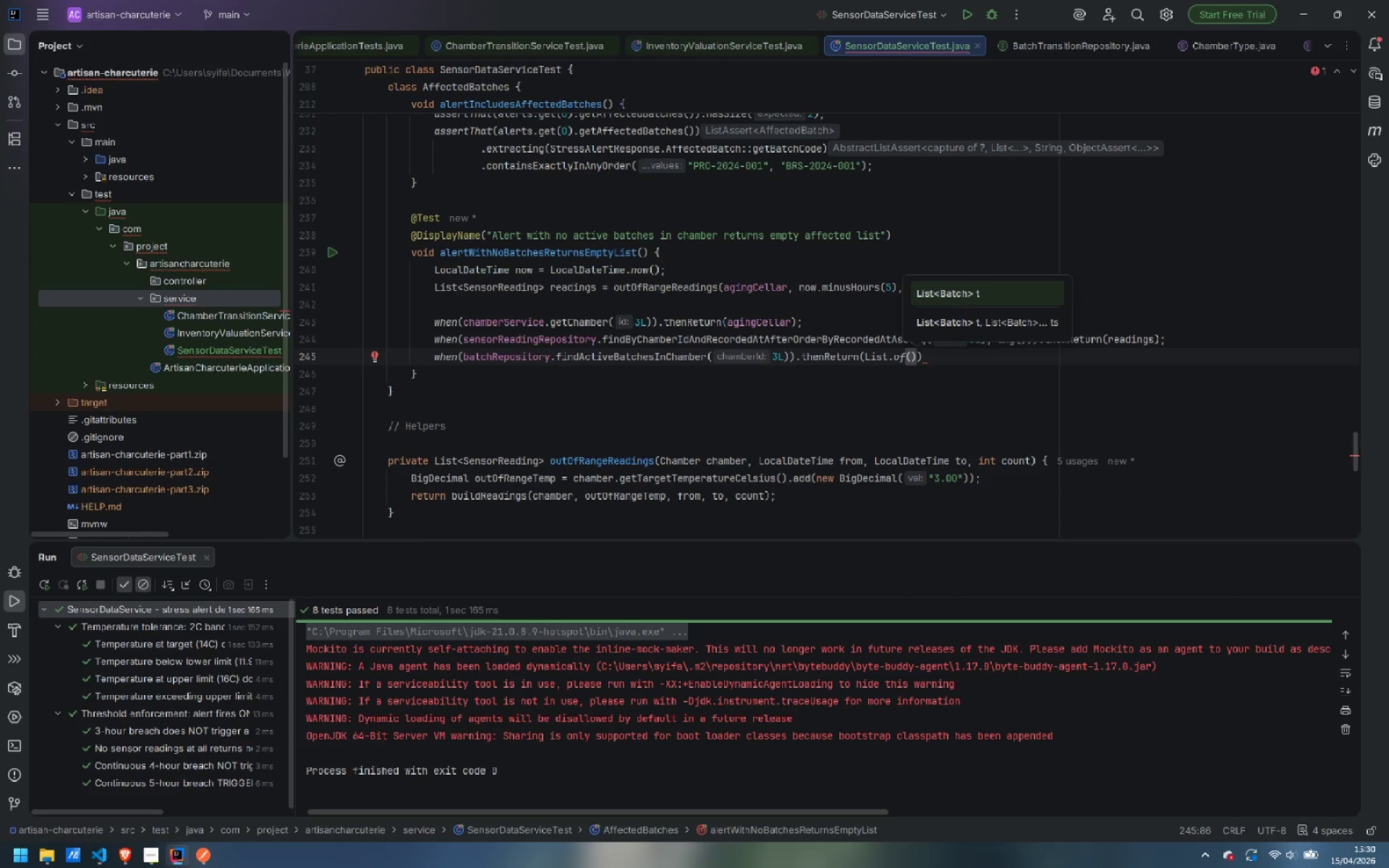 
key(ArrowRight)
 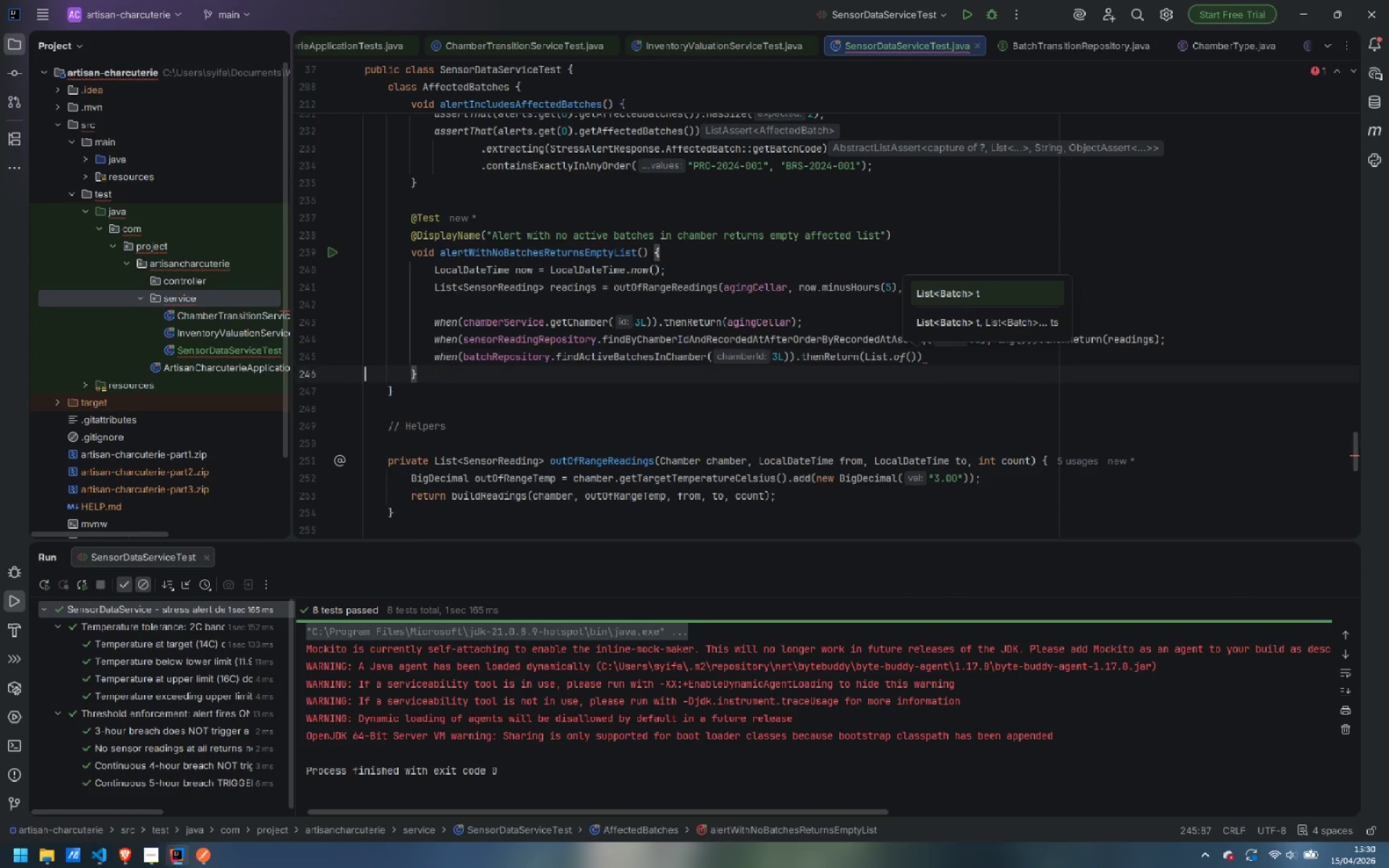 
key(ArrowRight)
 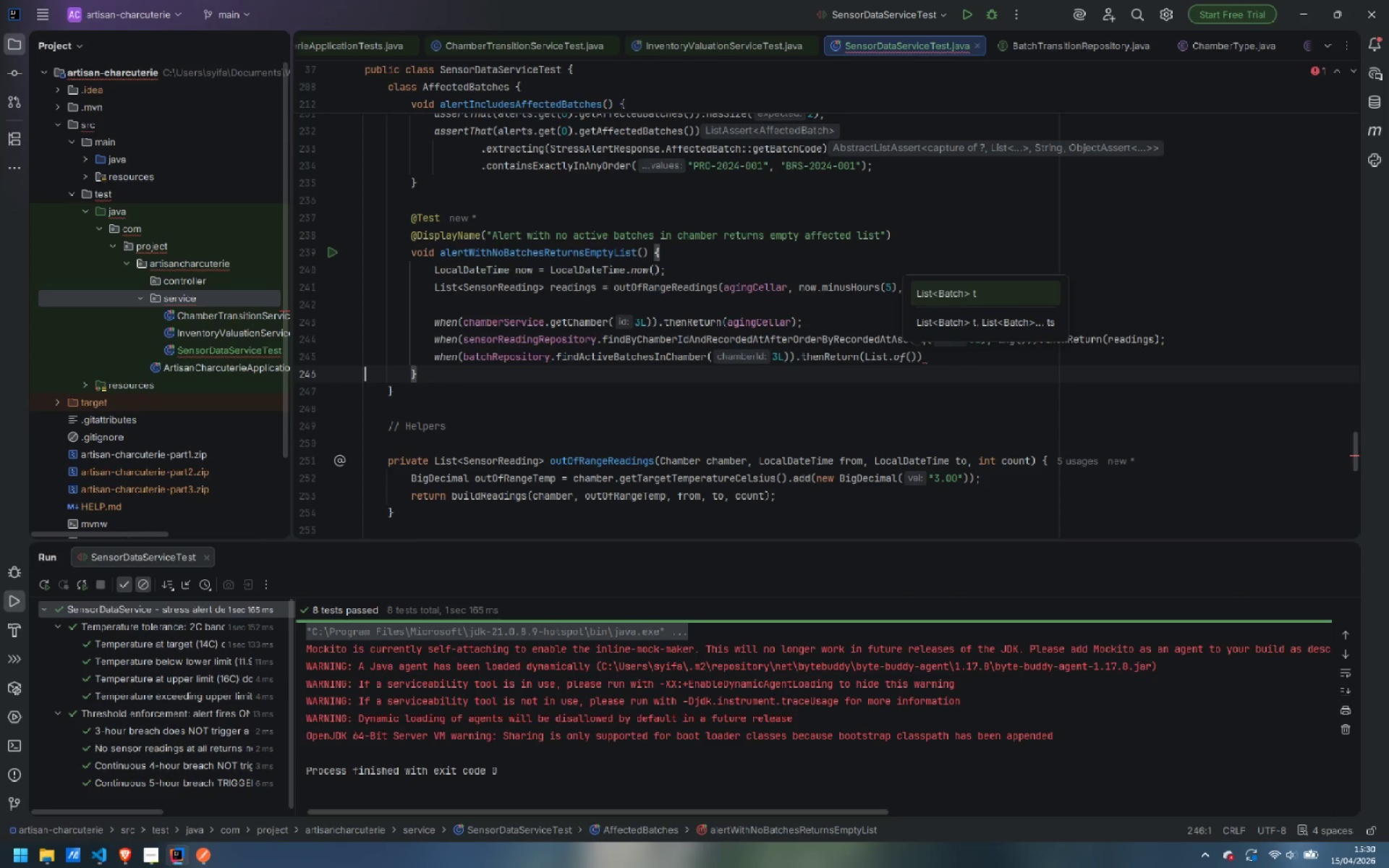 
key(ArrowLeft)
 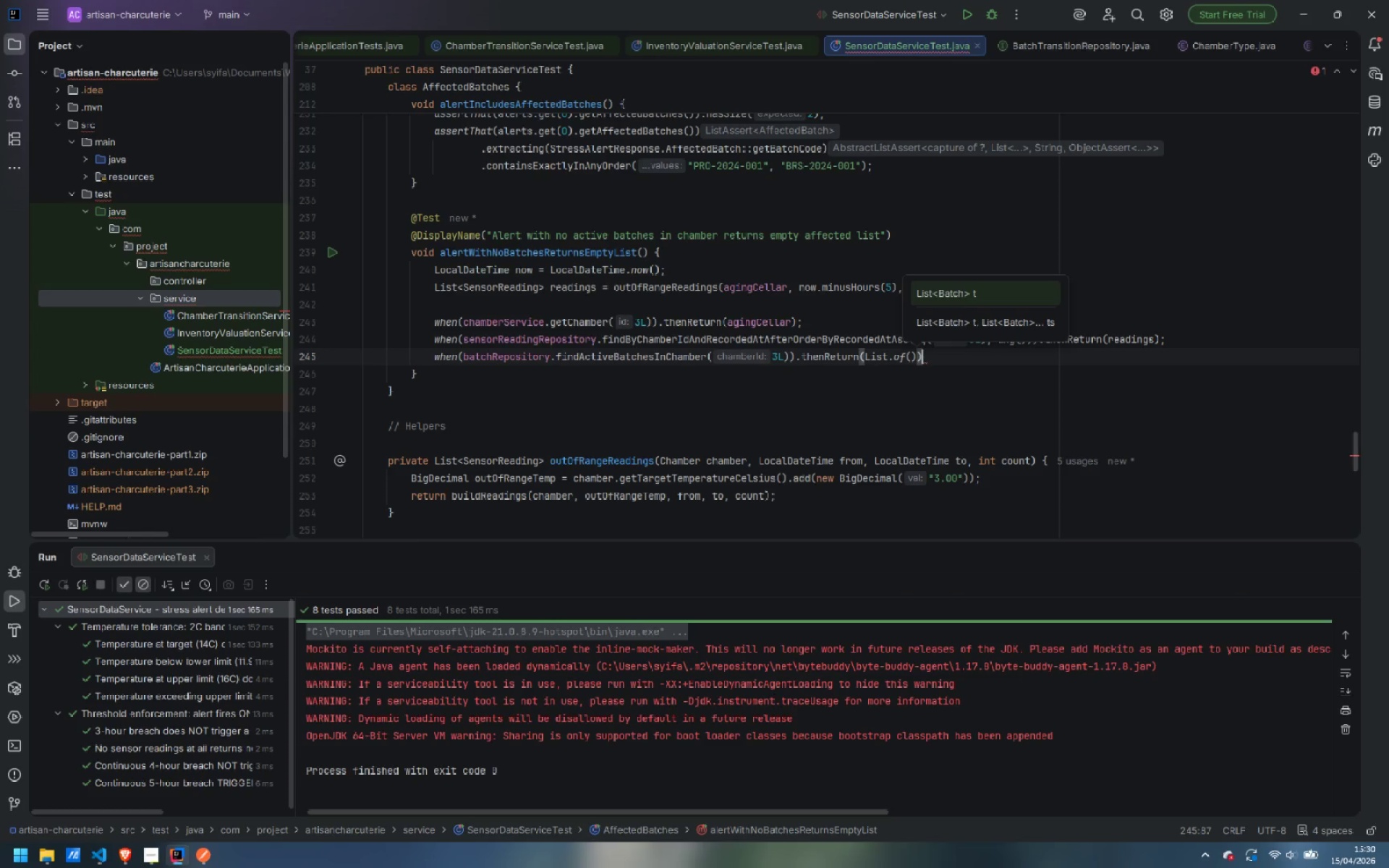 
key(Semicolon)
 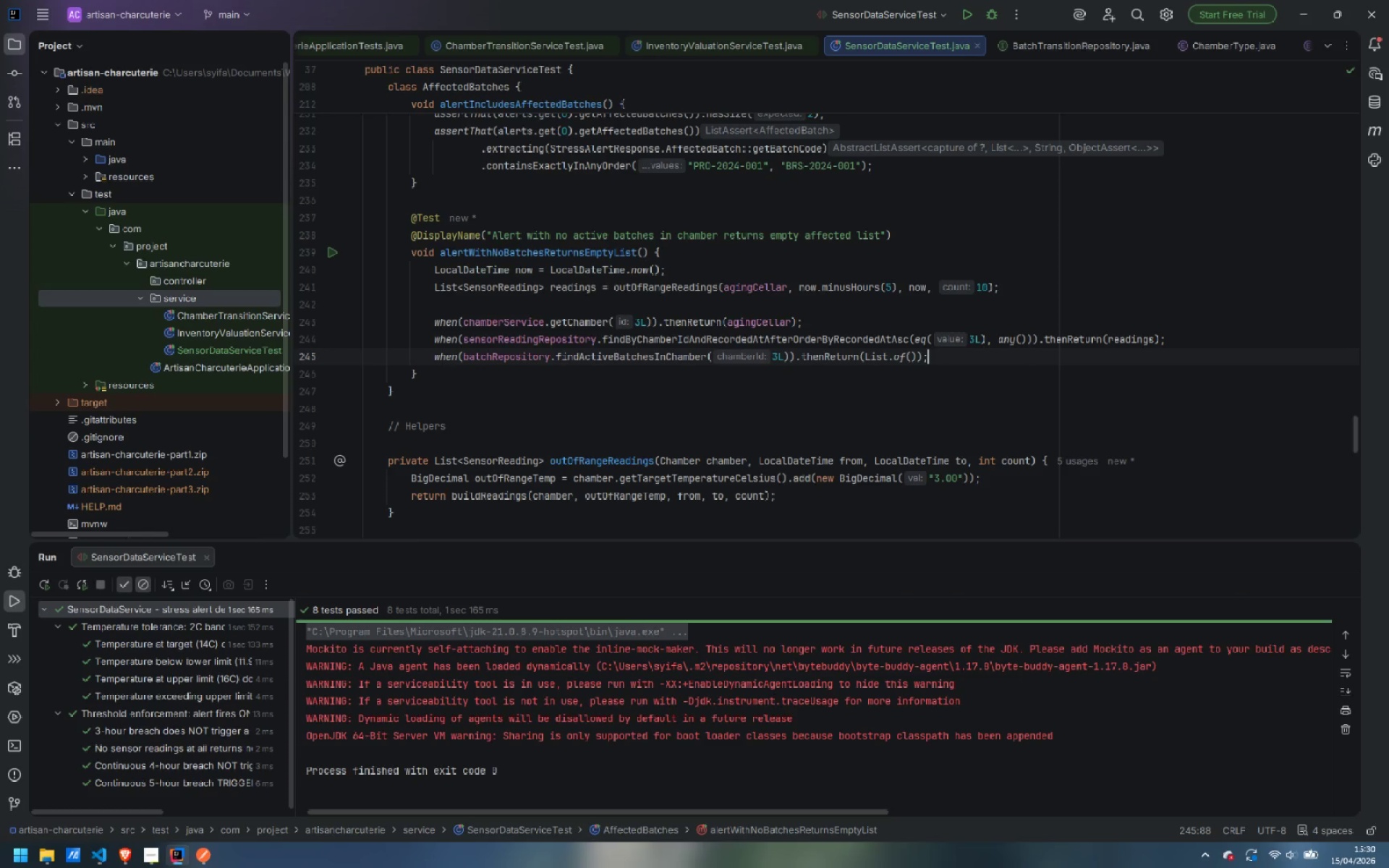 
key(Enter)
 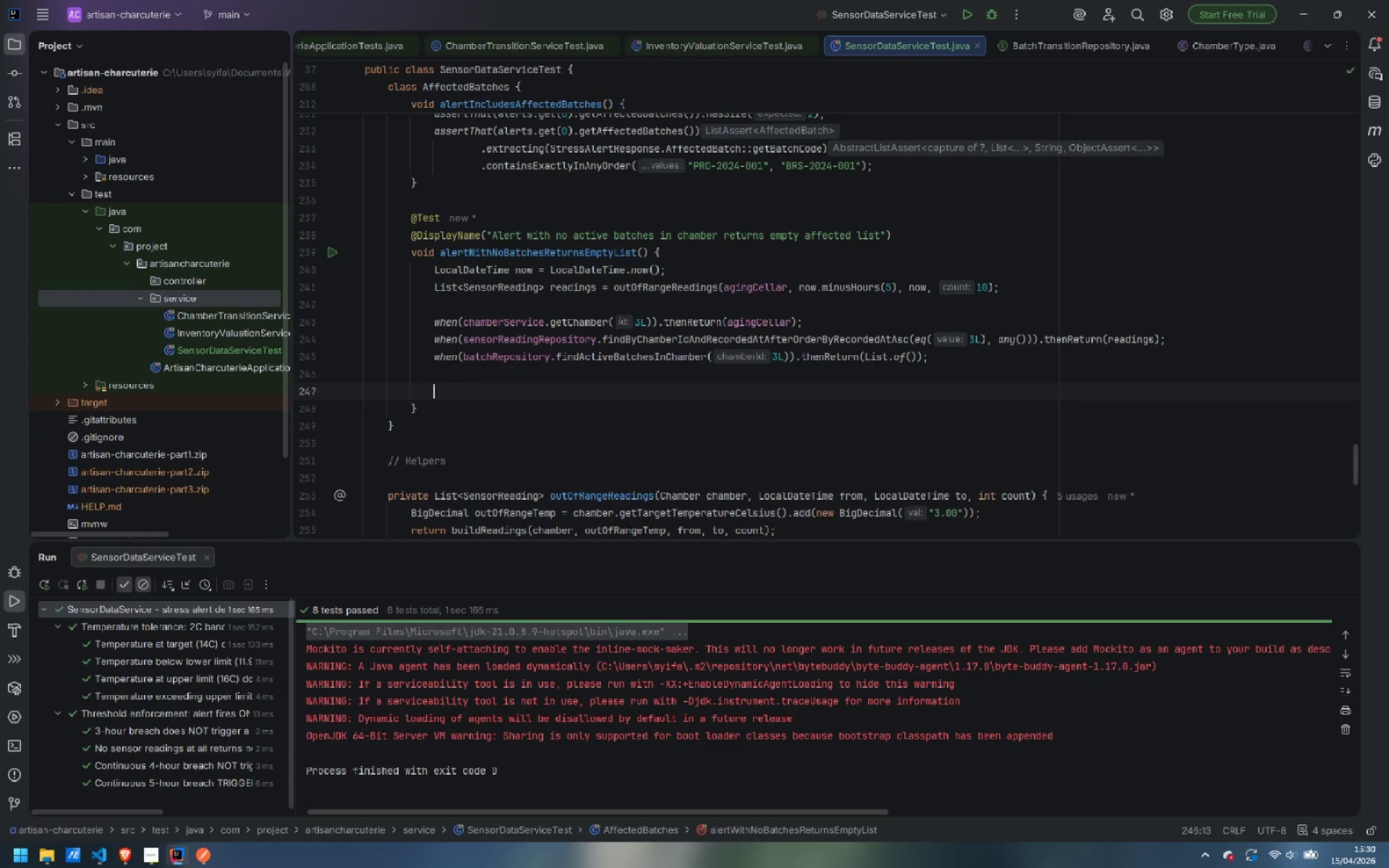 
key(Enter)
 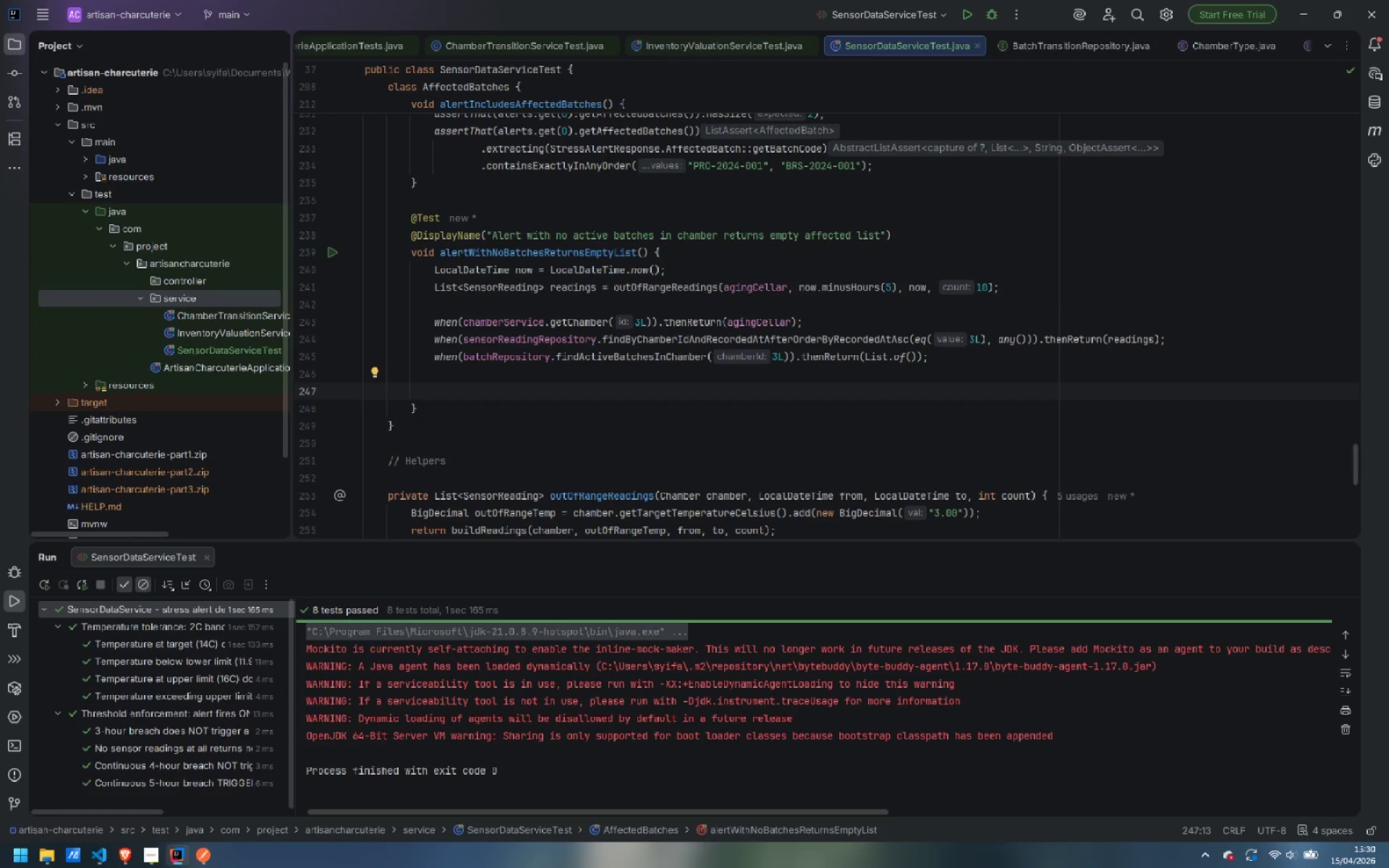 
wait(5.97)
 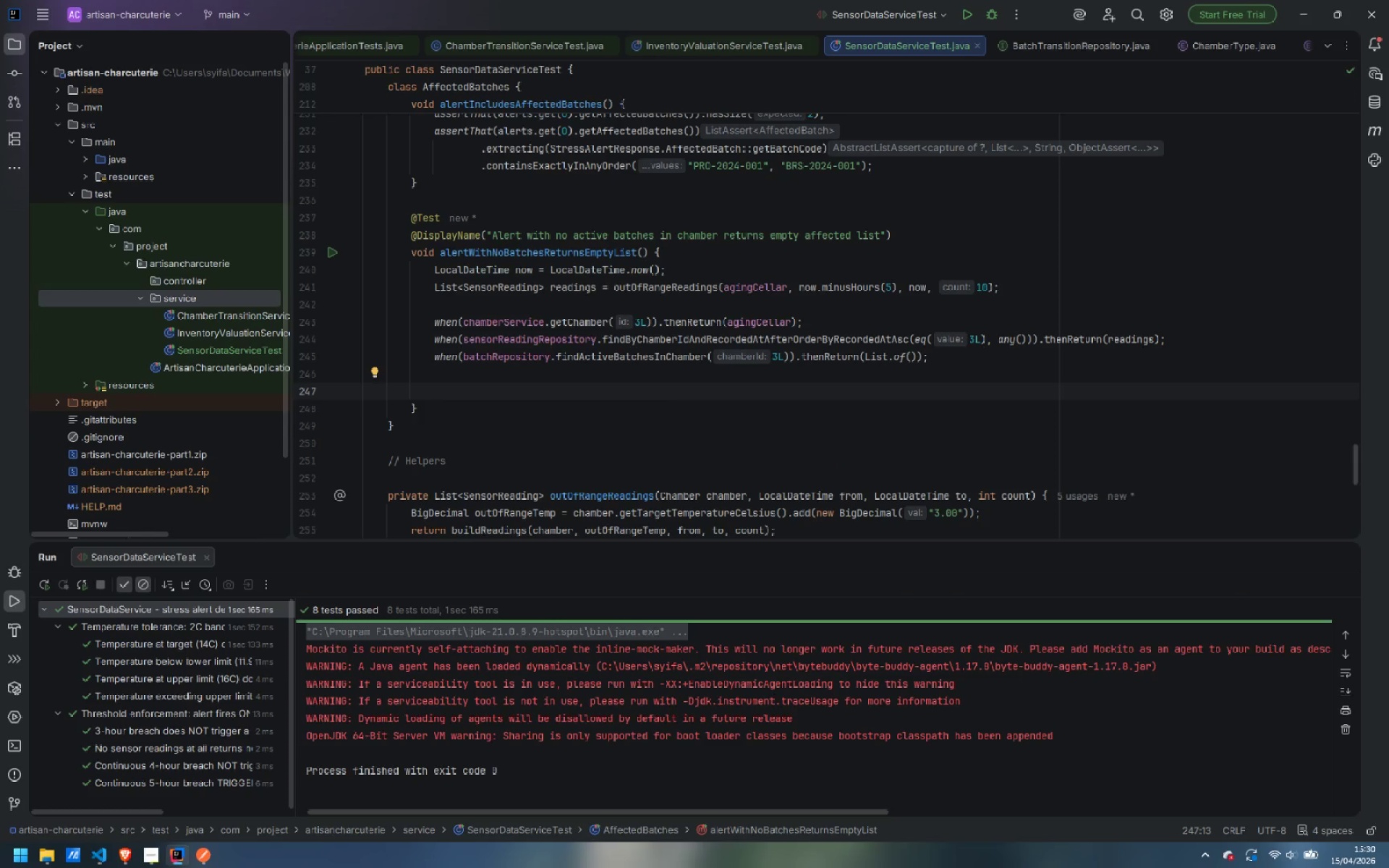 
type(Ls)
key(Backspace)
type(ist<Stre)
 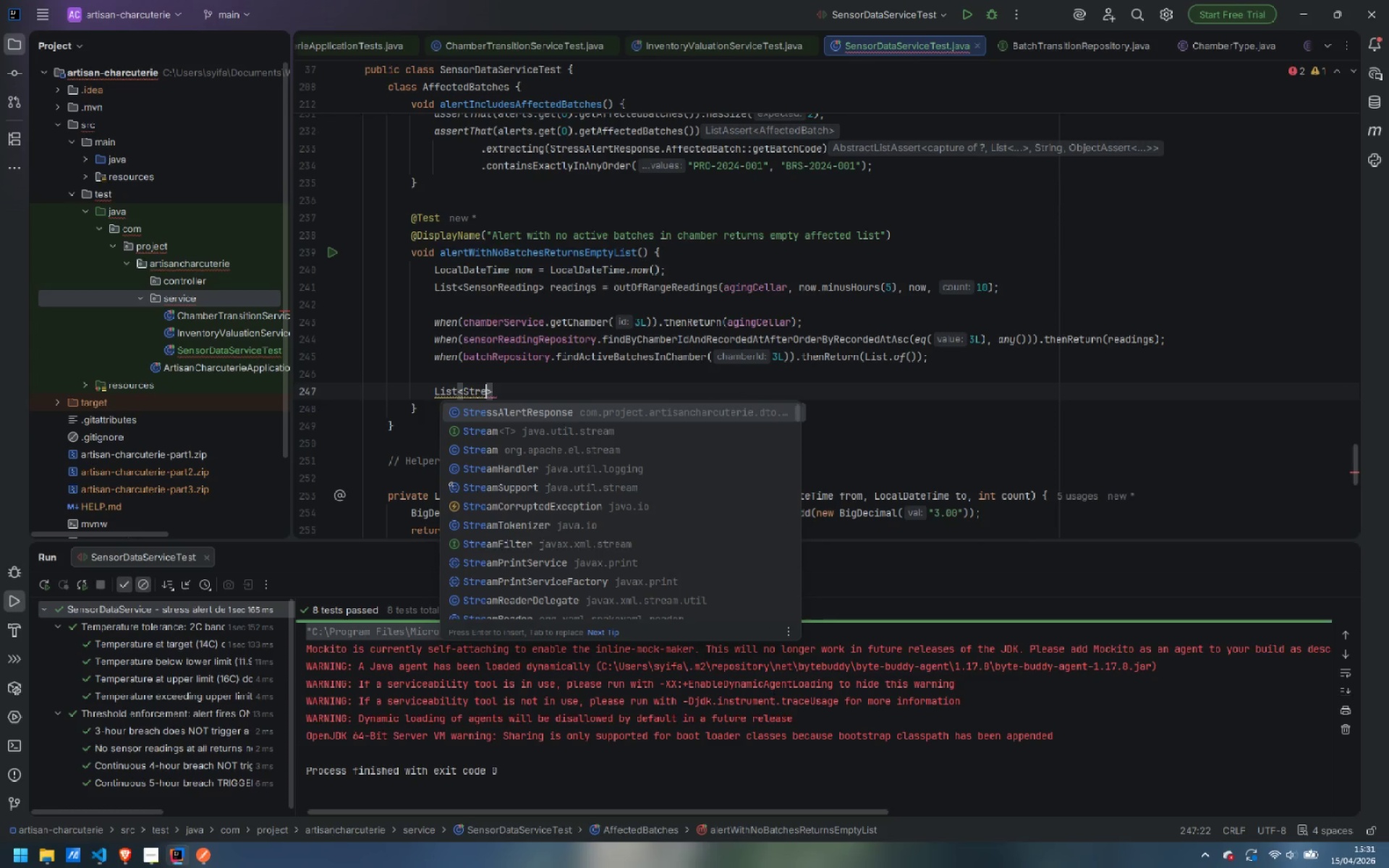 
key(Enter)
 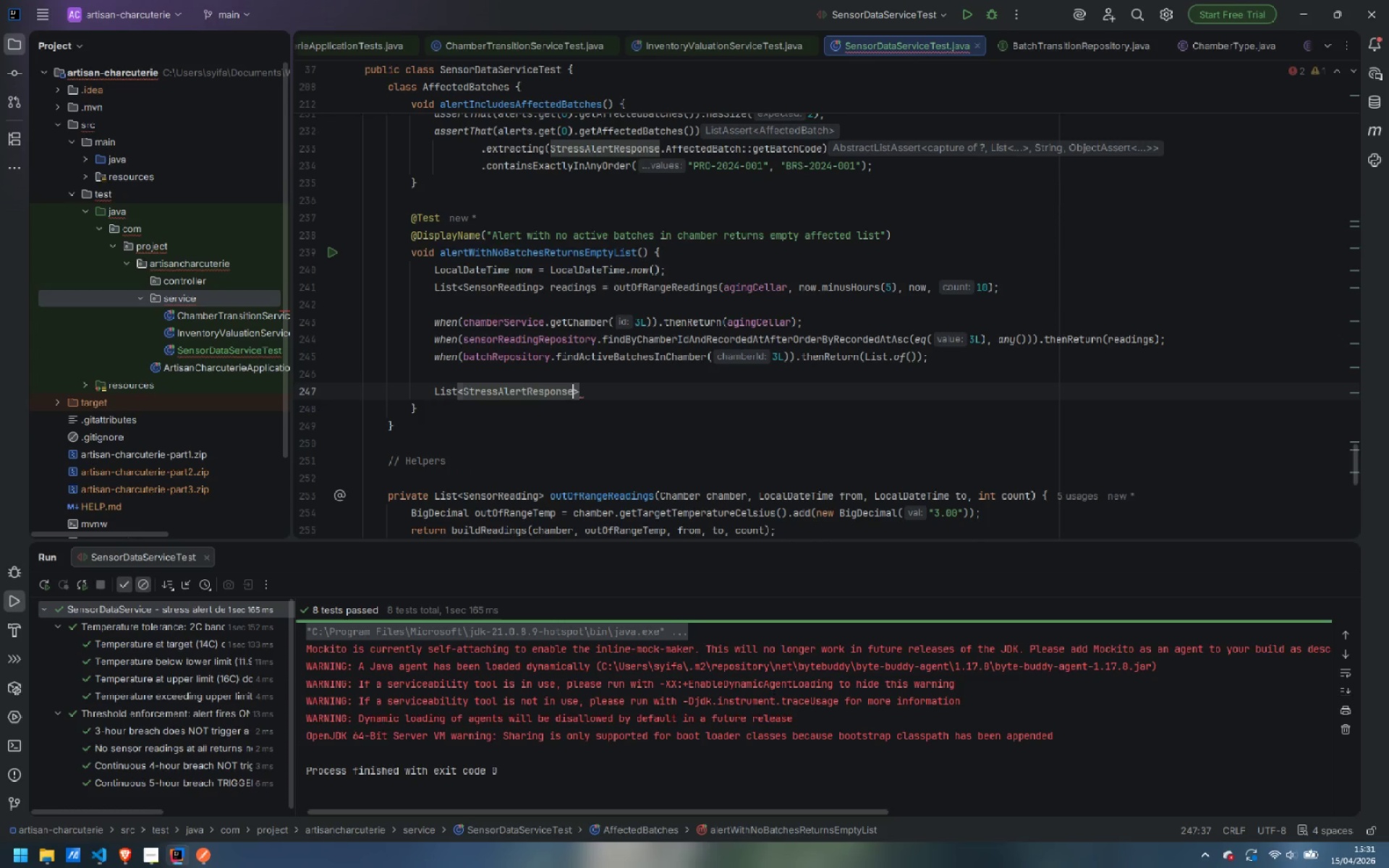 
key(ArrowRight)
 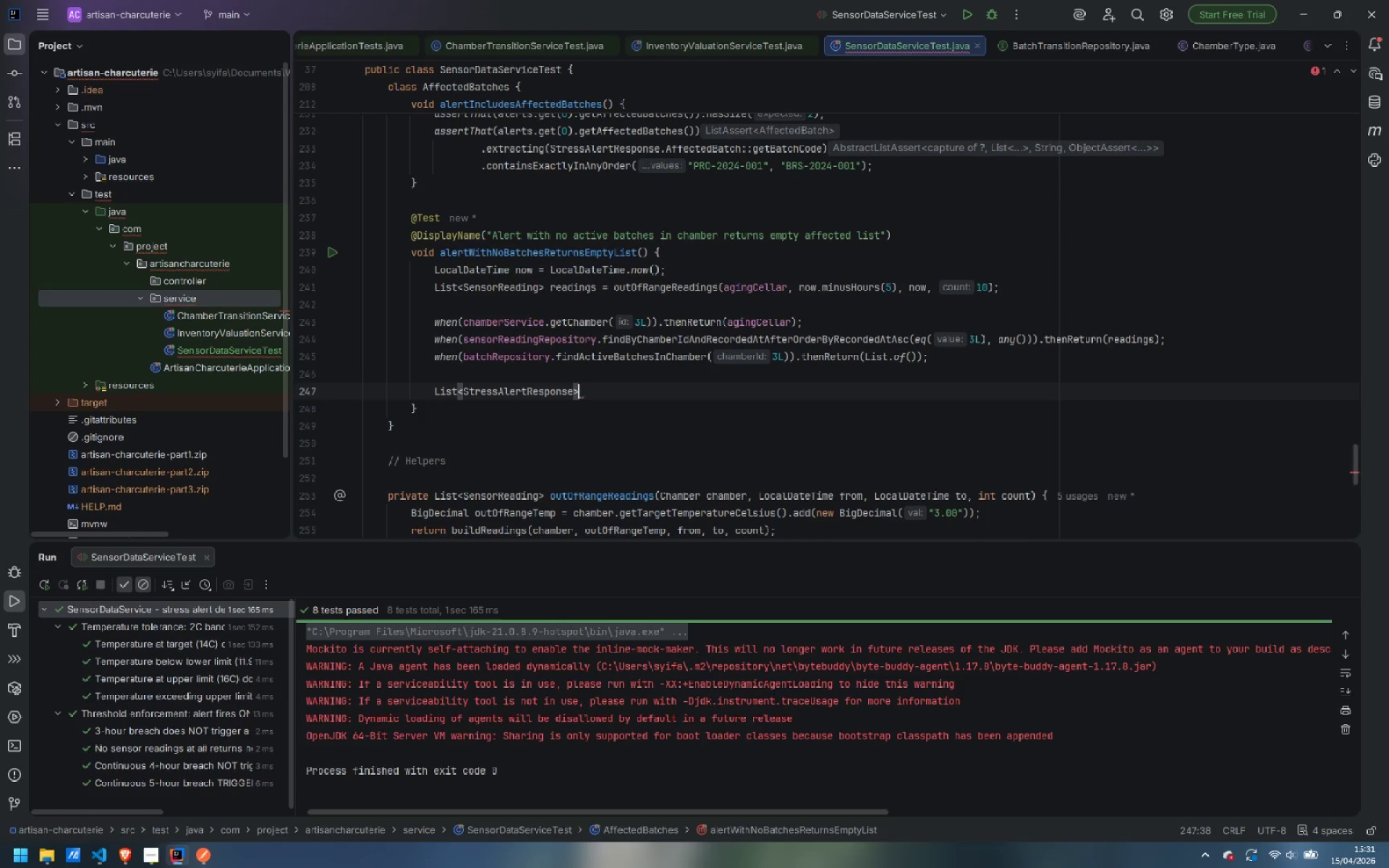 
type( alerts = )
 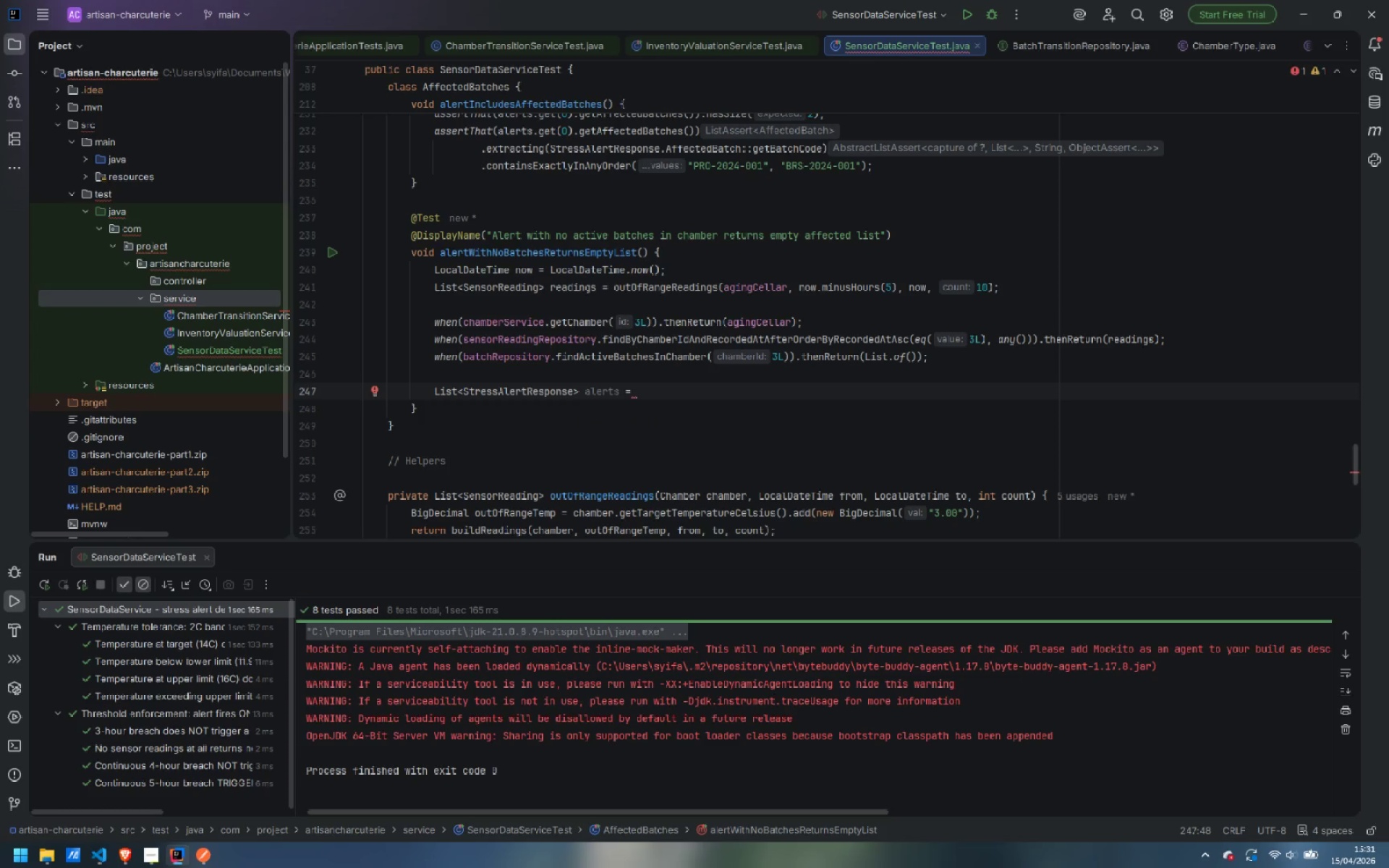 
wait(13.59)
 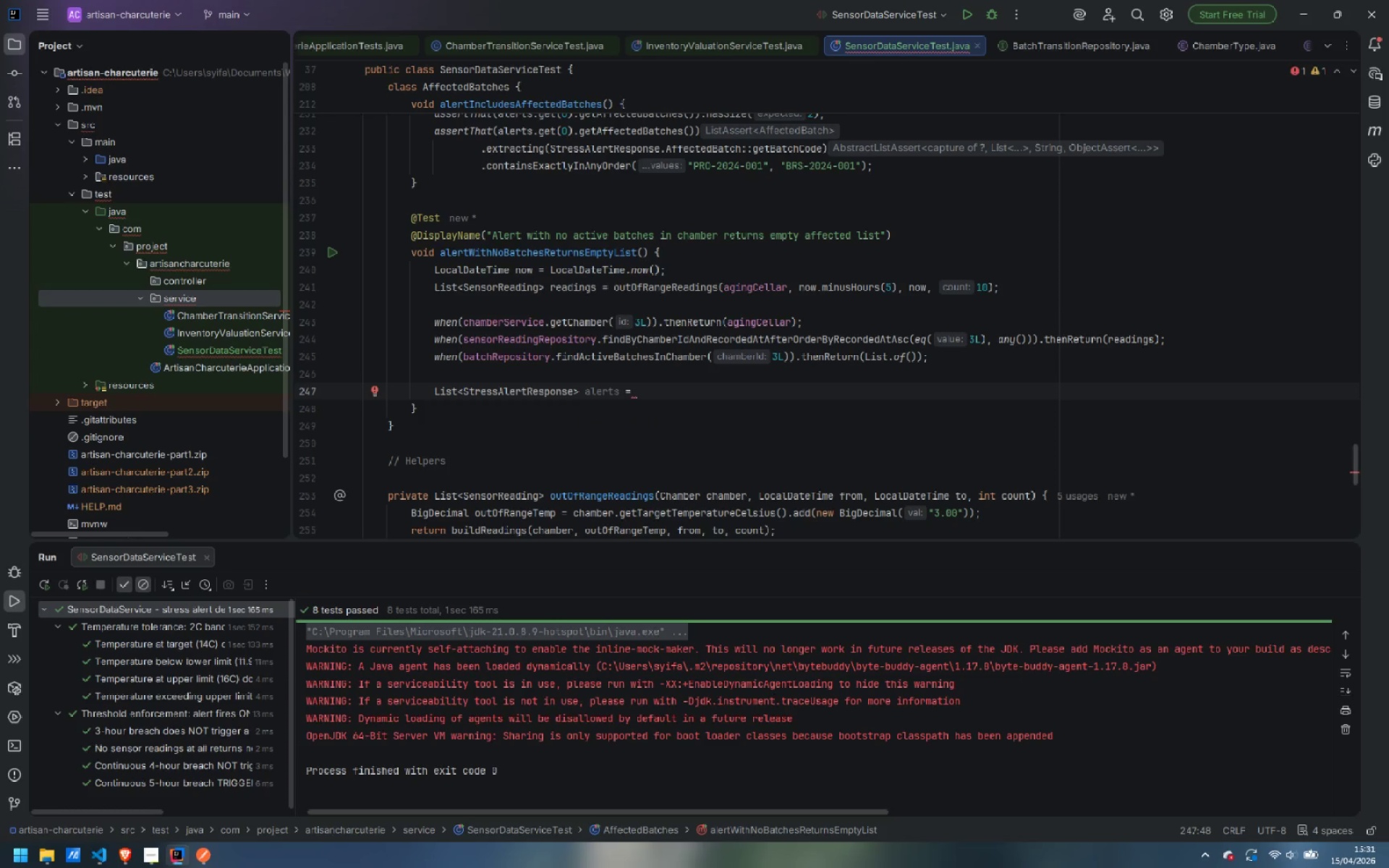 
type(sensor)
 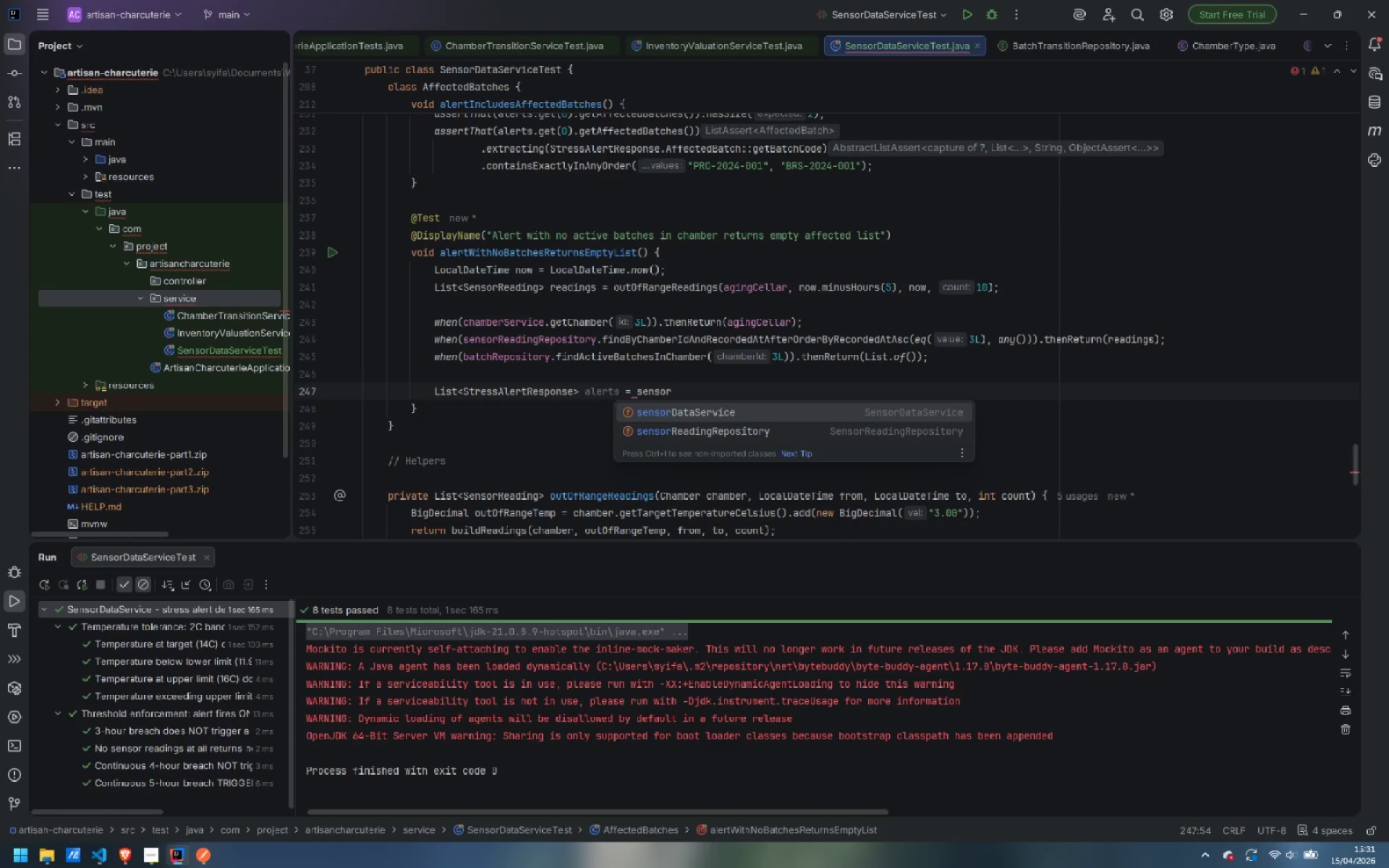 
key(Enter)
 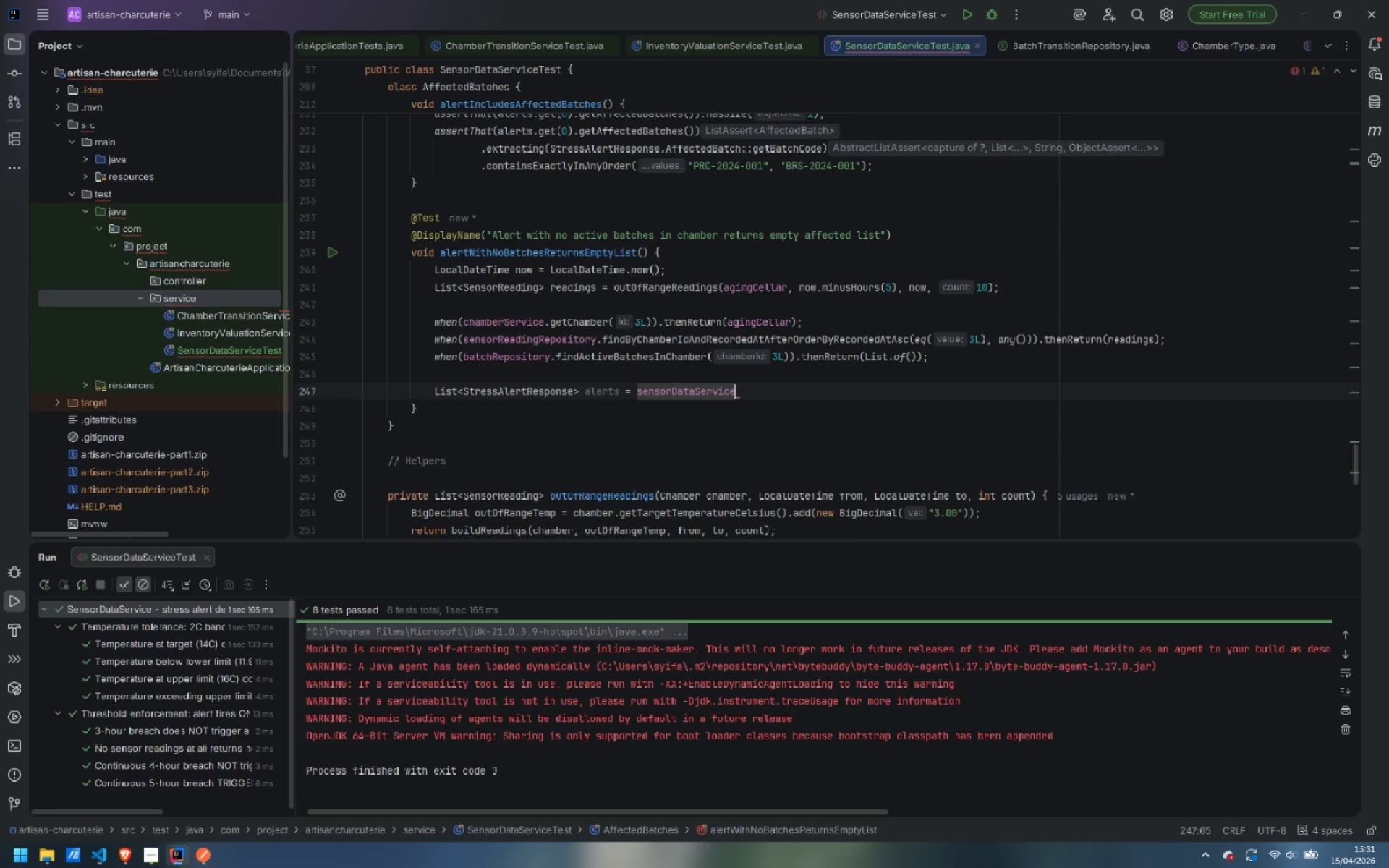 
type(.getSte)
key(Backspace)
type(re)
 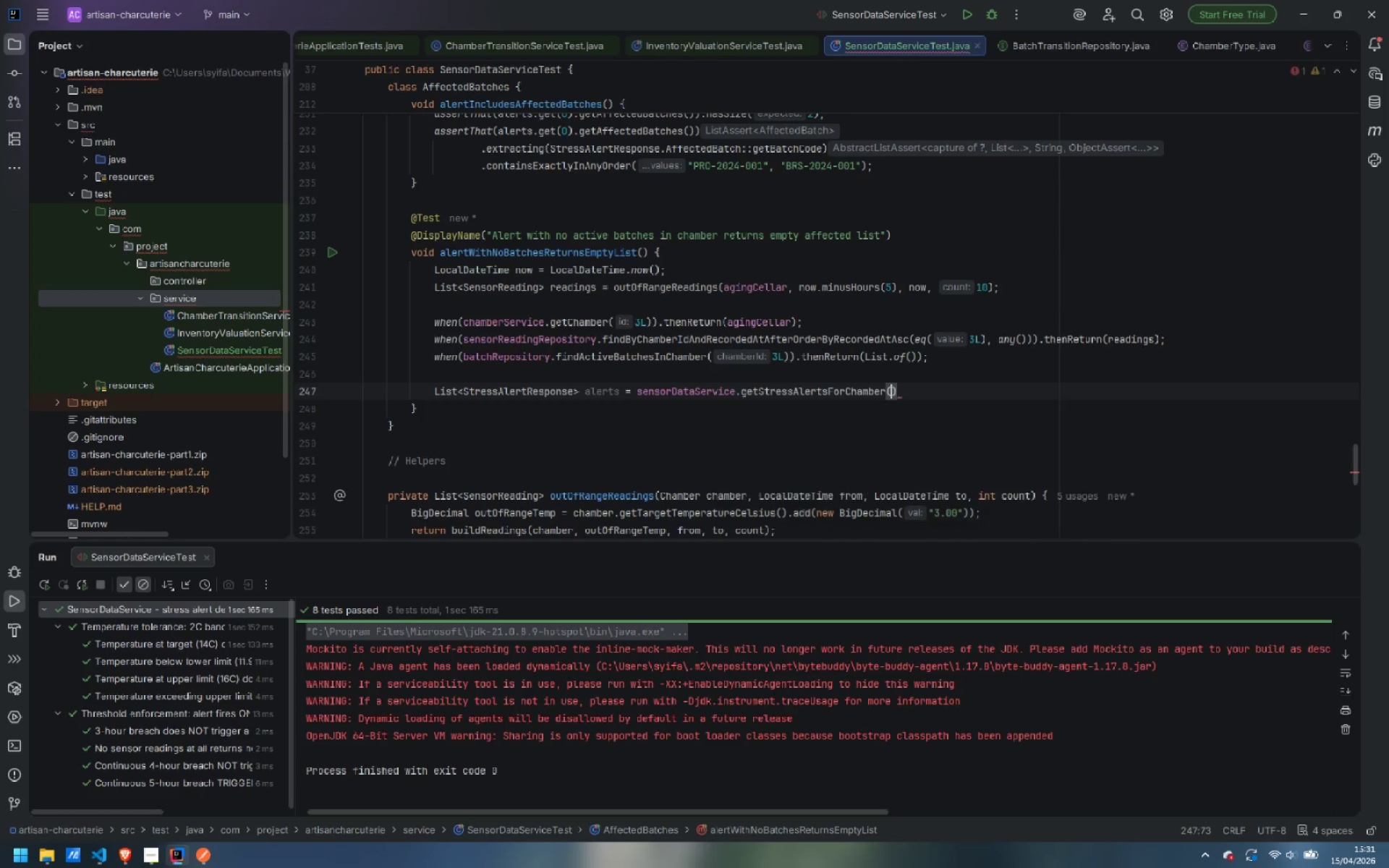 
key(Enter)
 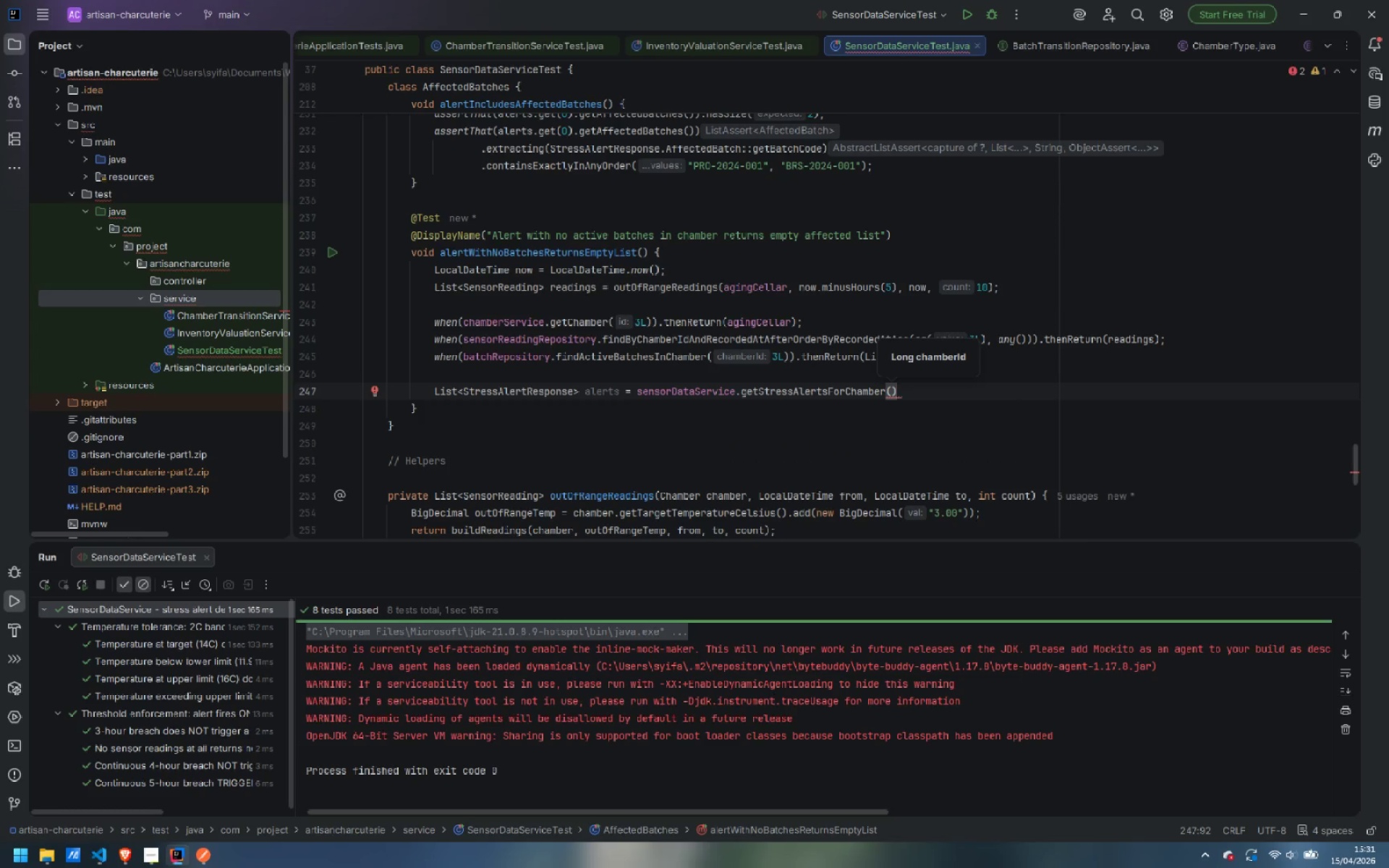 
key(3)
 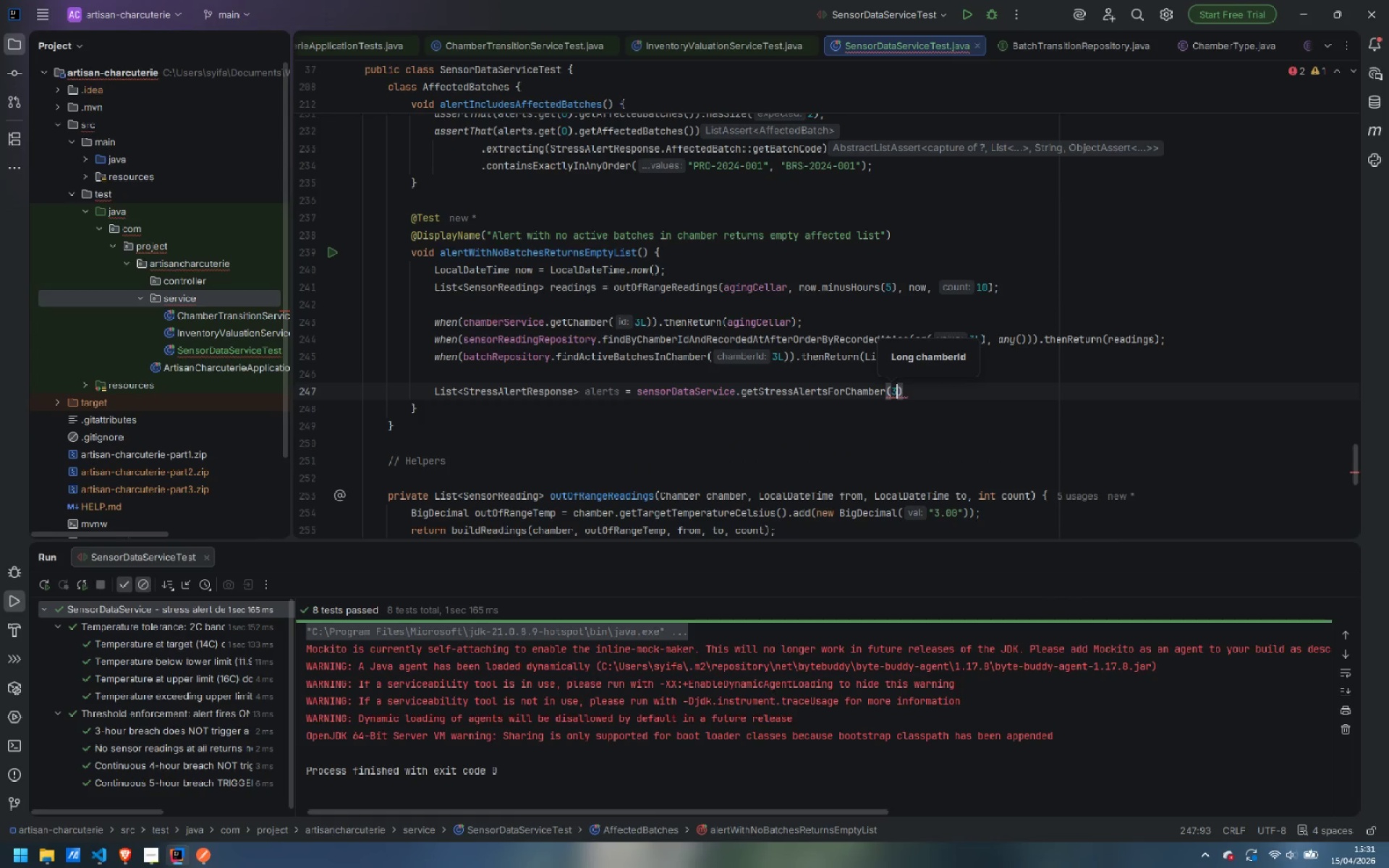 
key(Shift+ShiftLeft)
 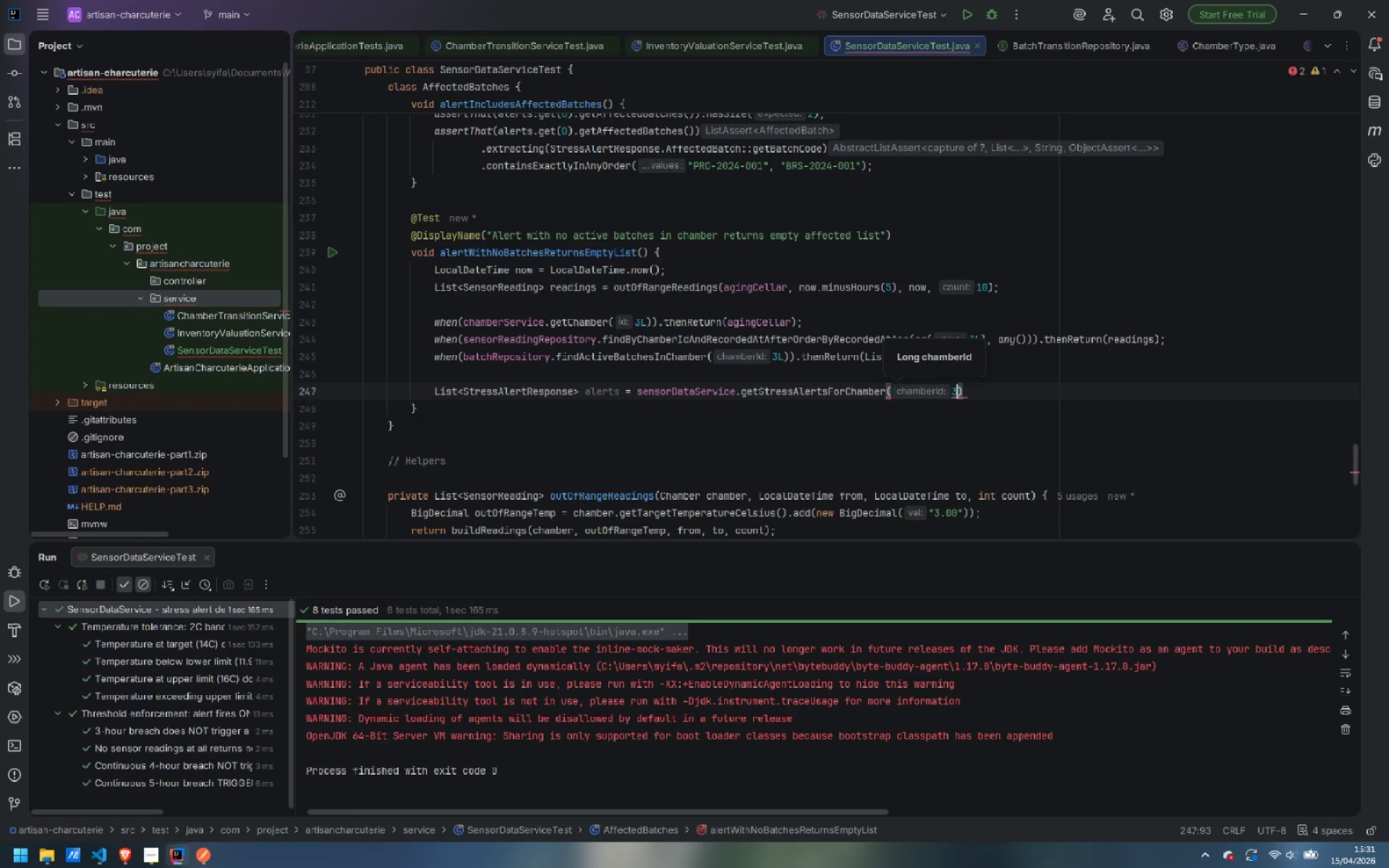 
key(Shift+L)
 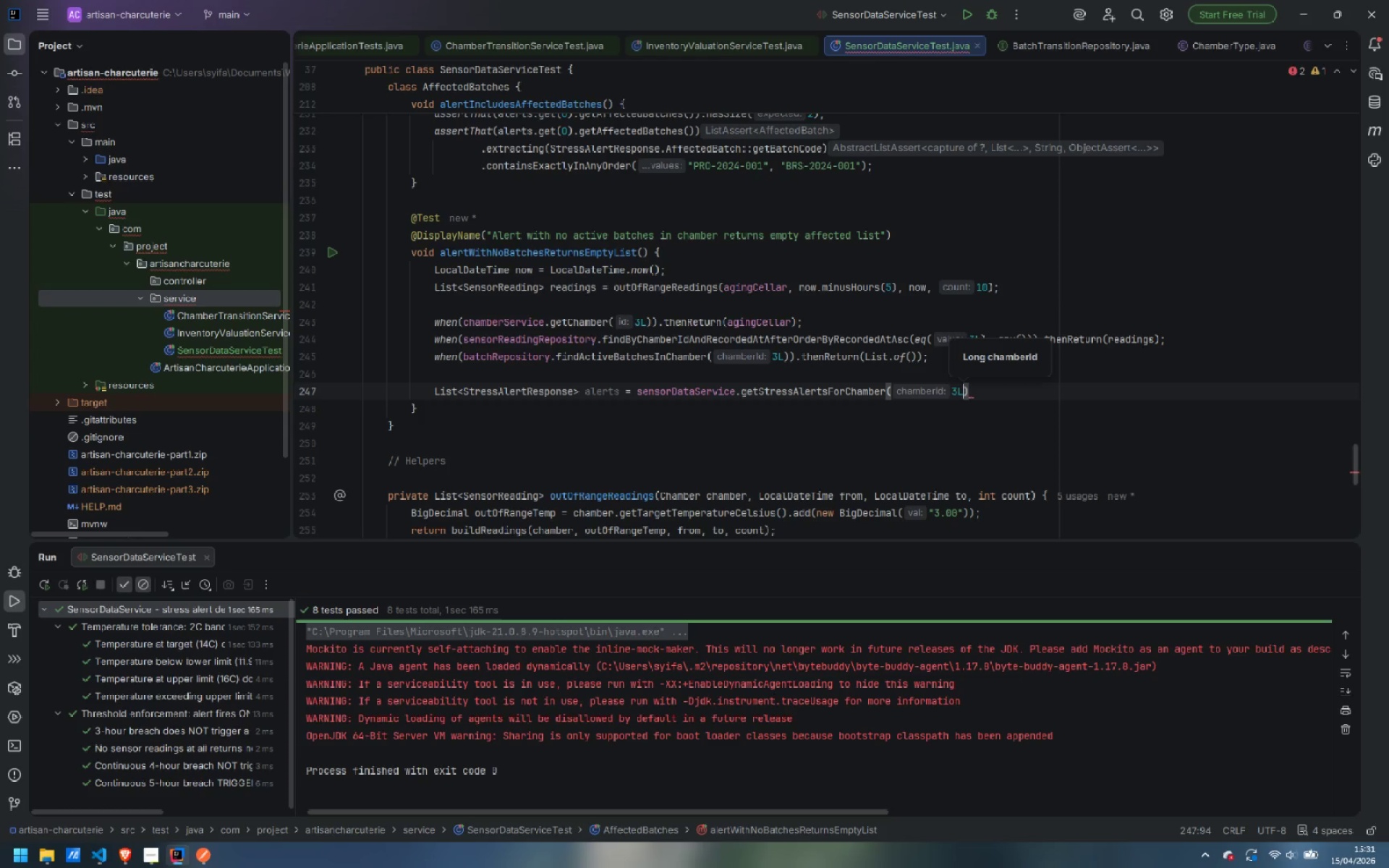 
key(ArrowRight)
 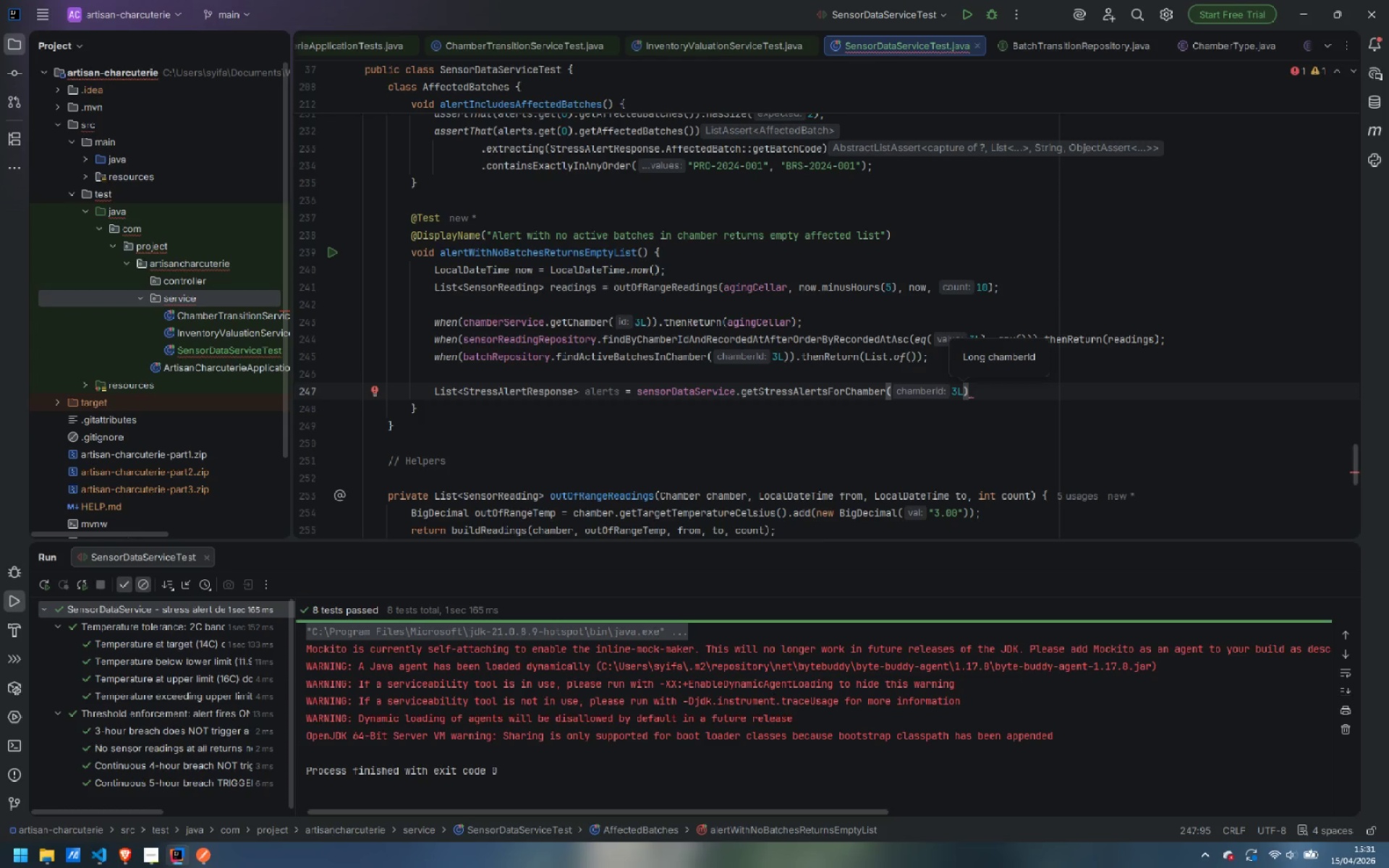 
wait(8.38)
 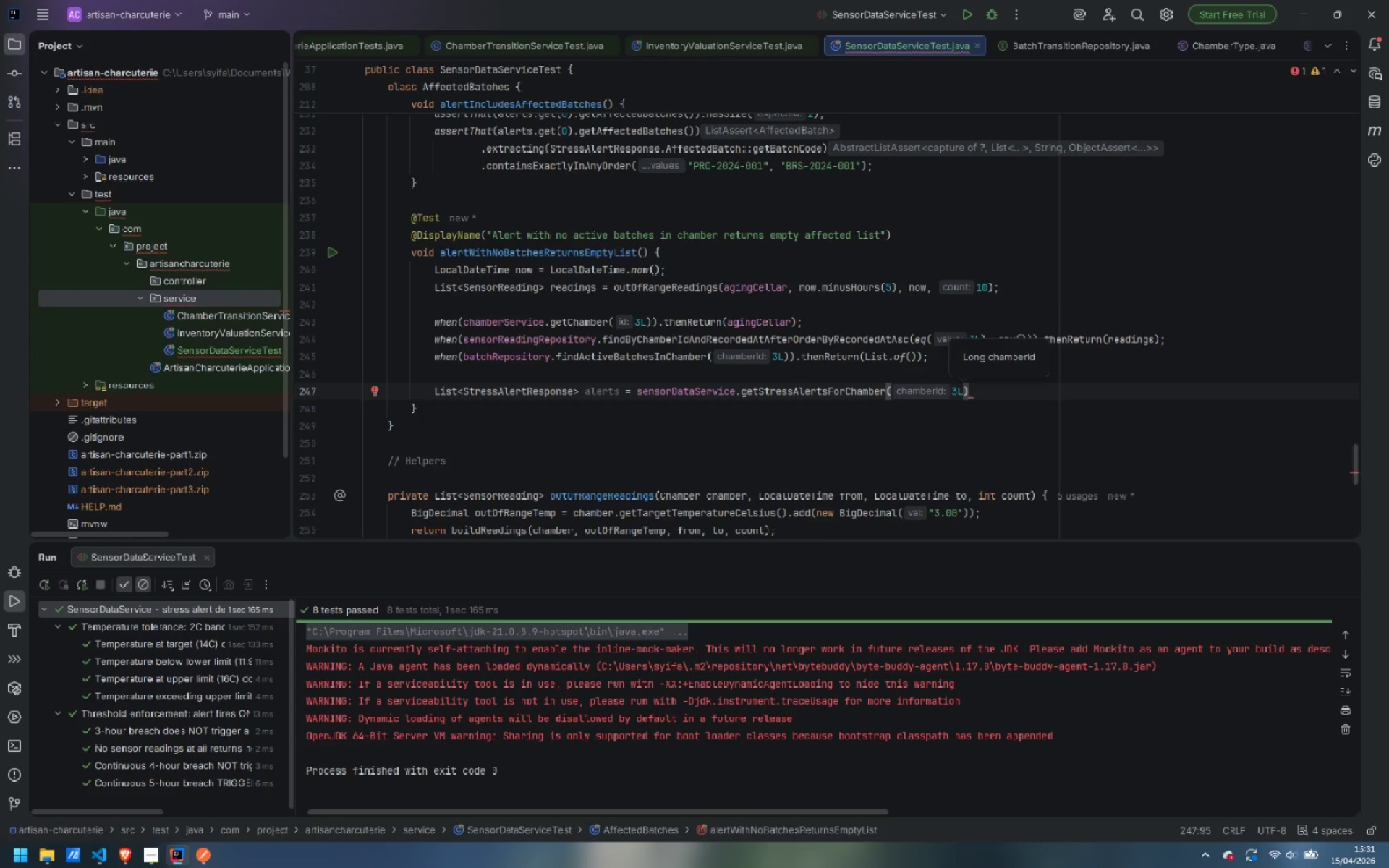 
key(Semicolon)
 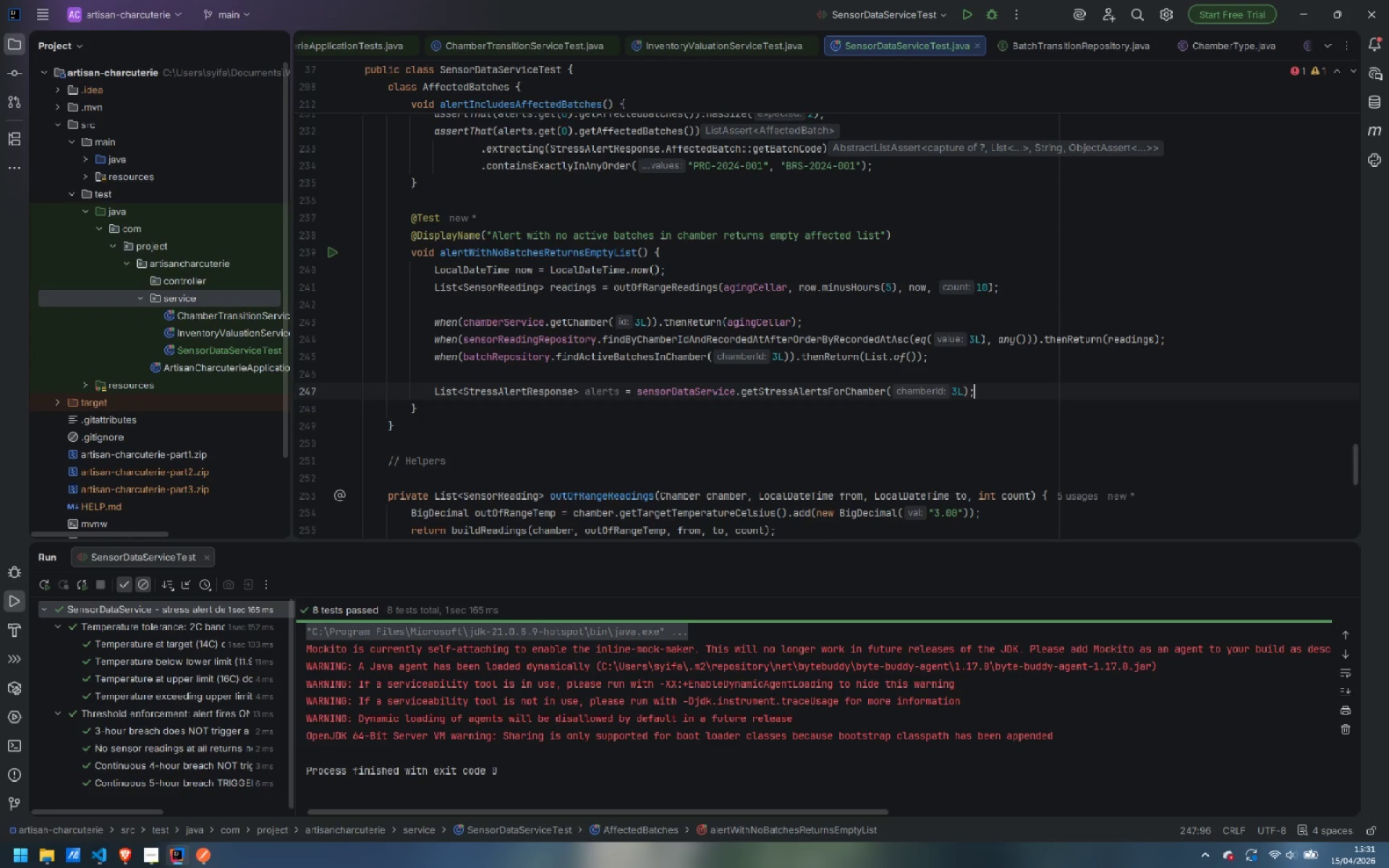 
key(Enter)
 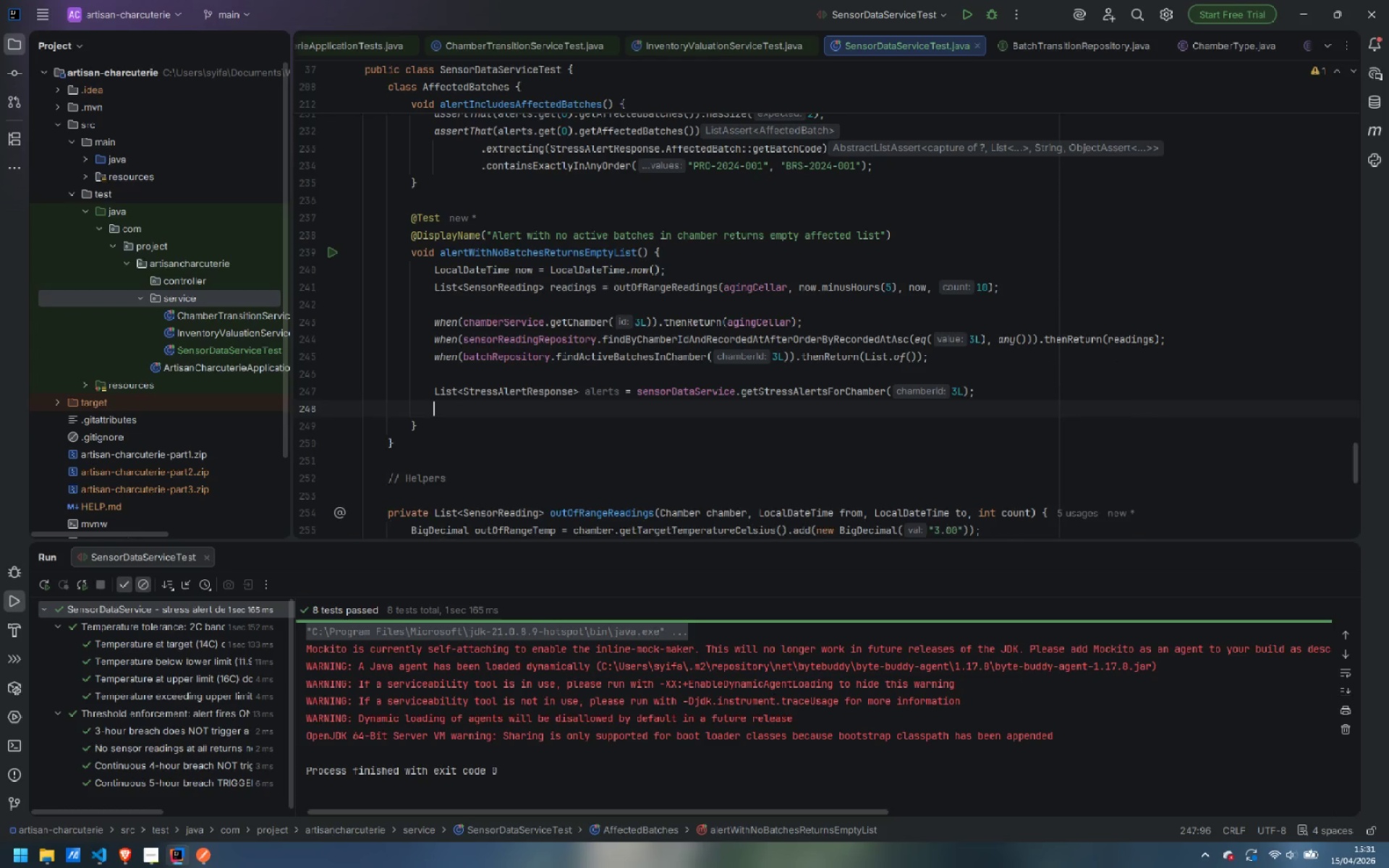 
key(Enter)
 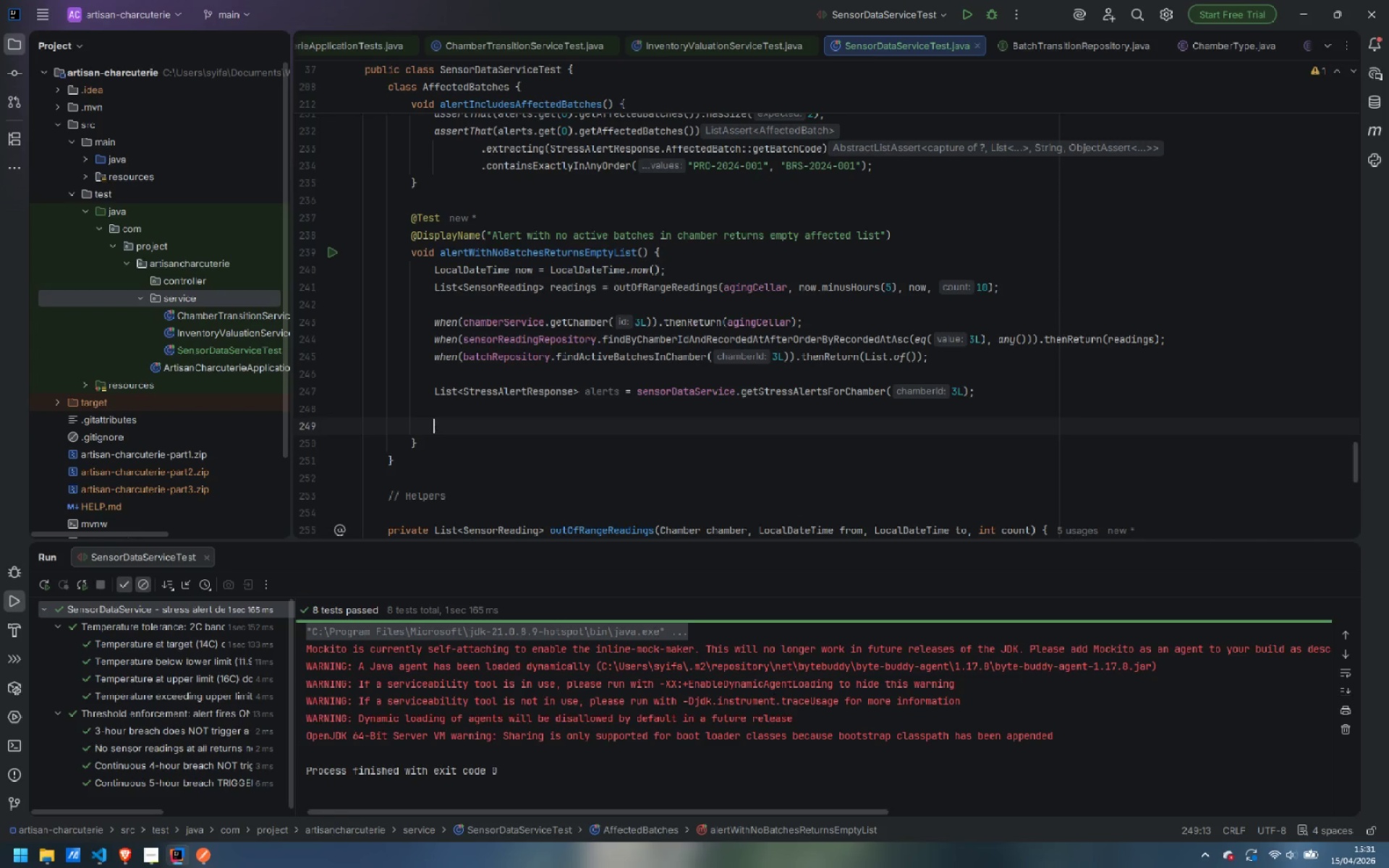 
type(assert)
 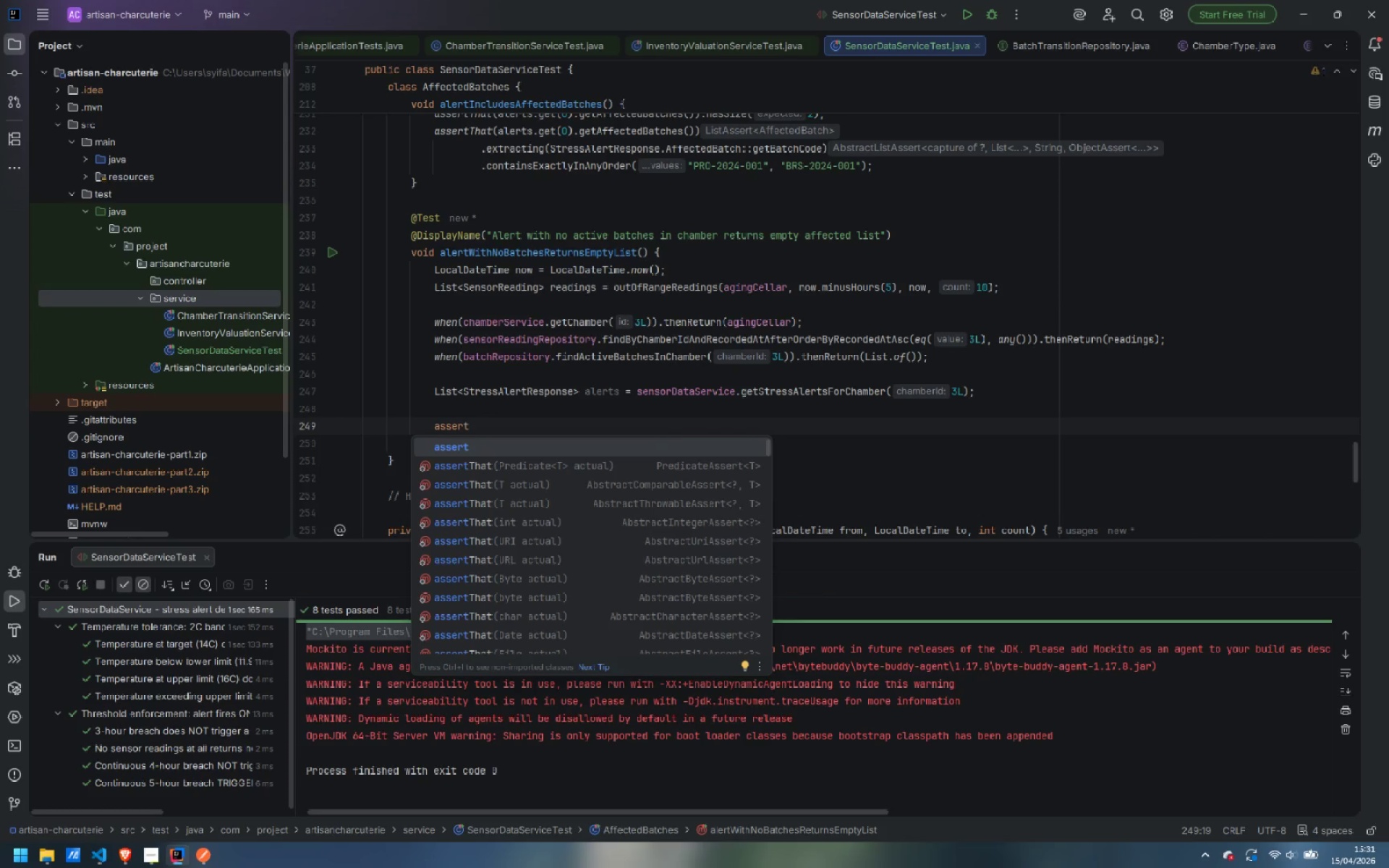 
key(ArrowDown)
 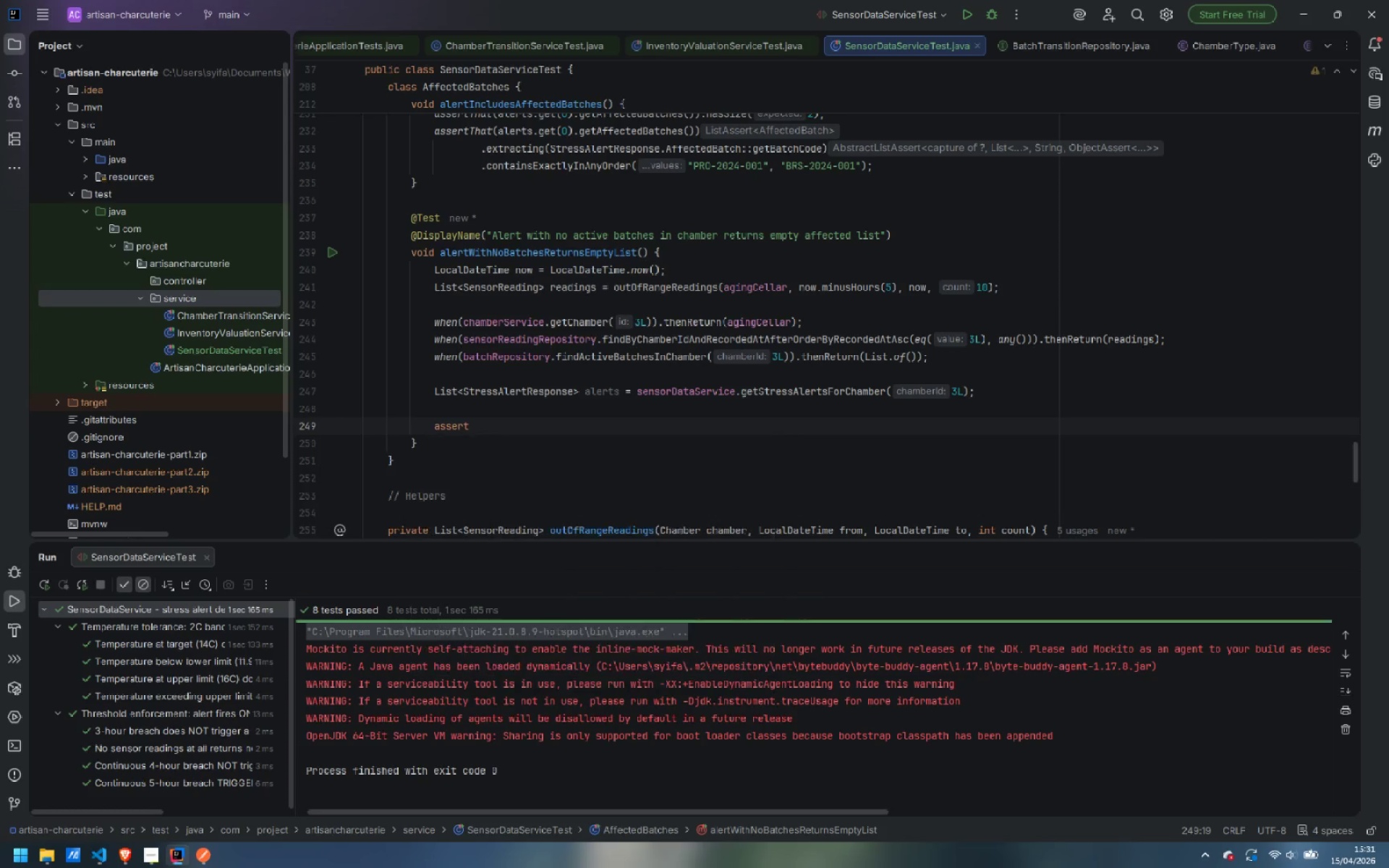 
key(Enter)
 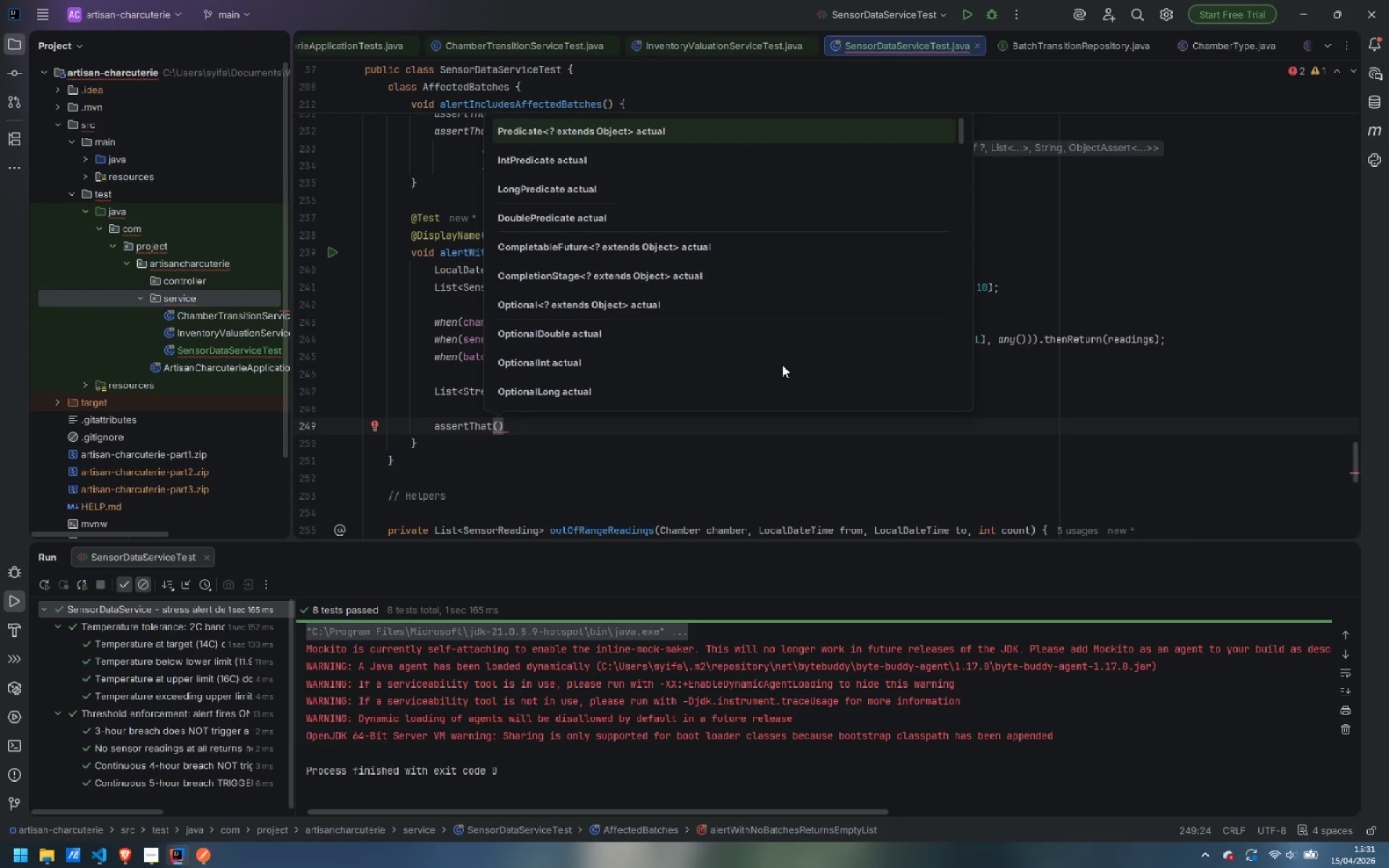 
wait(17.69)
 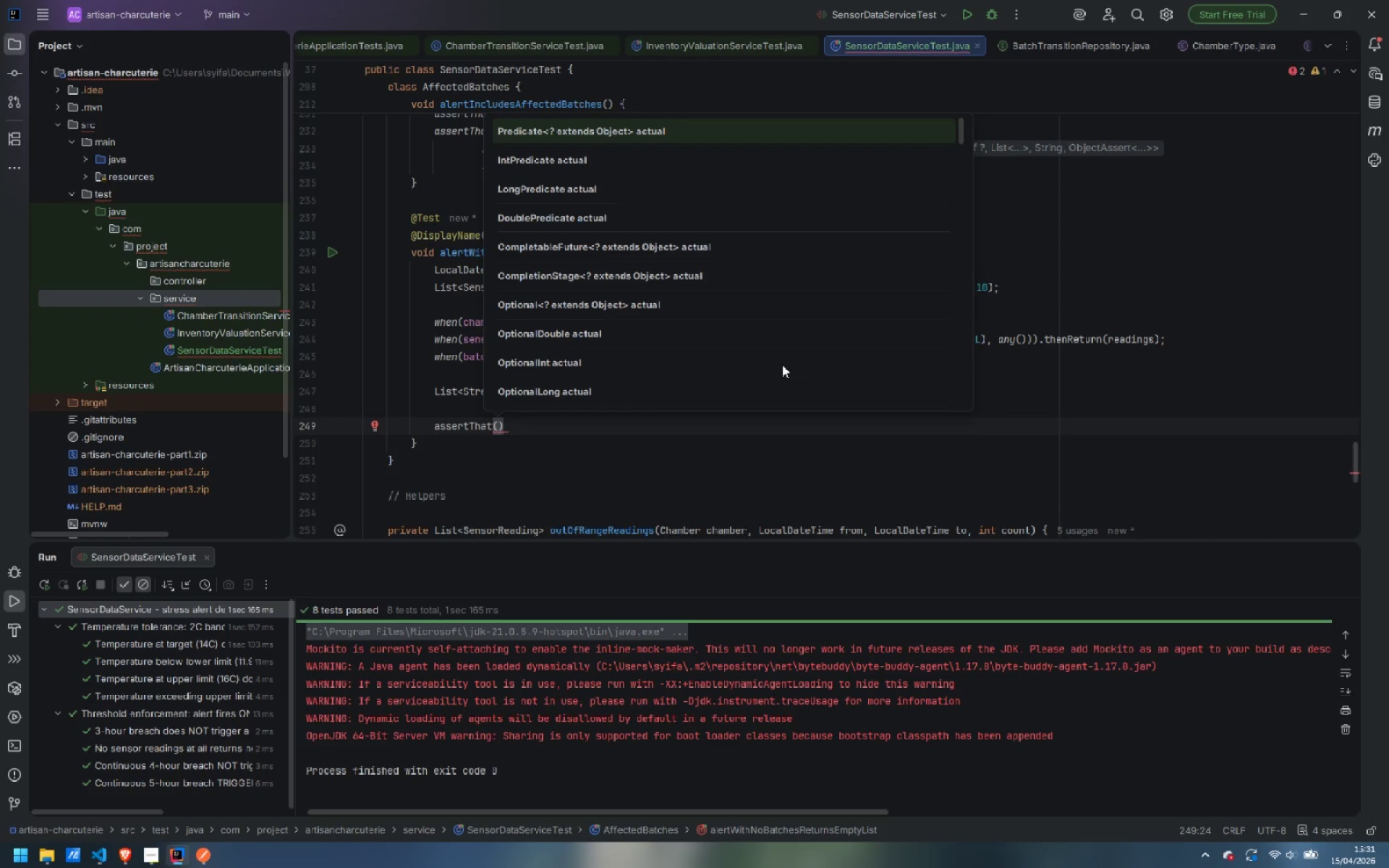 
type(as)
key(Backspace)
type(lers)
 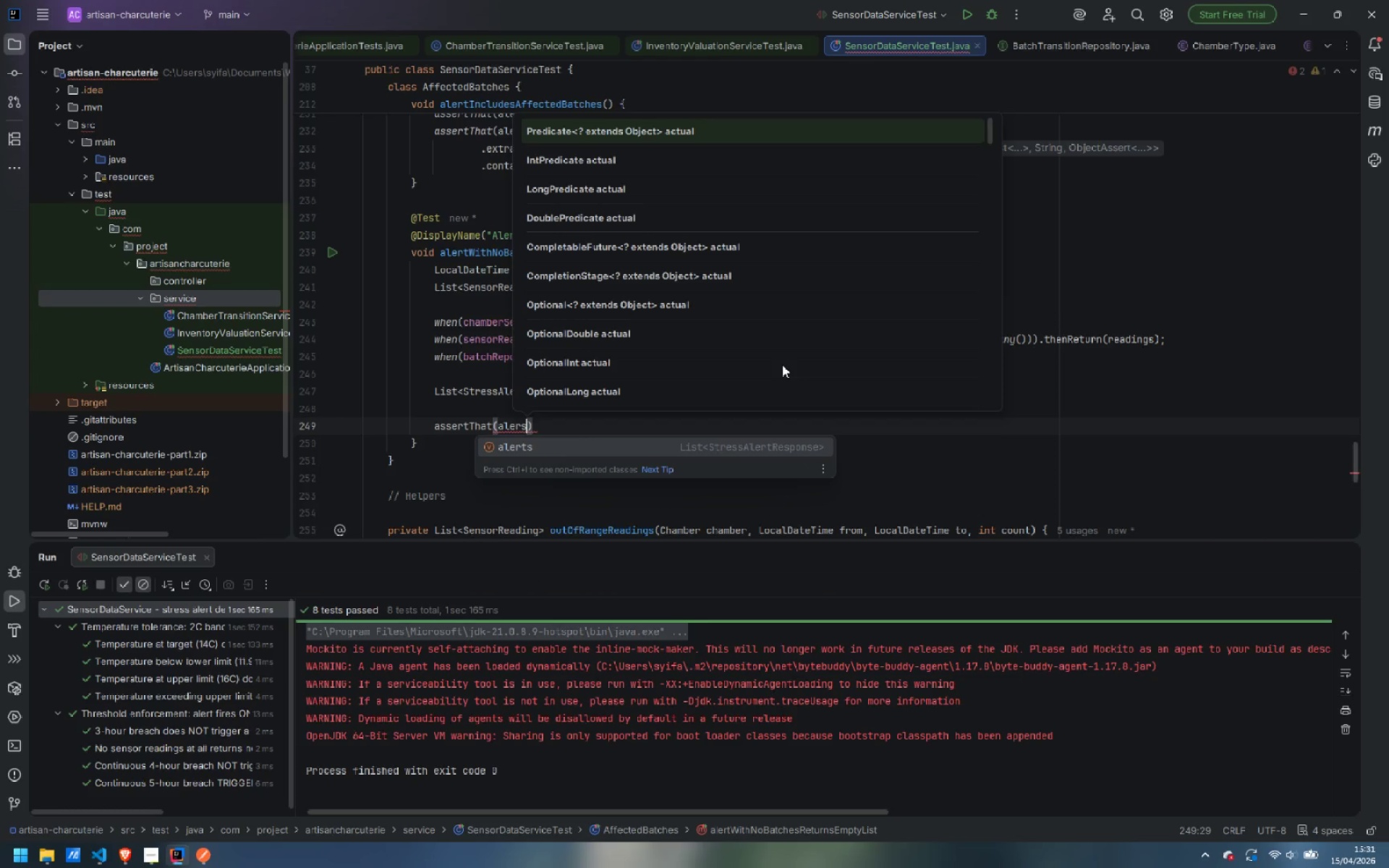 
key(Enter)
 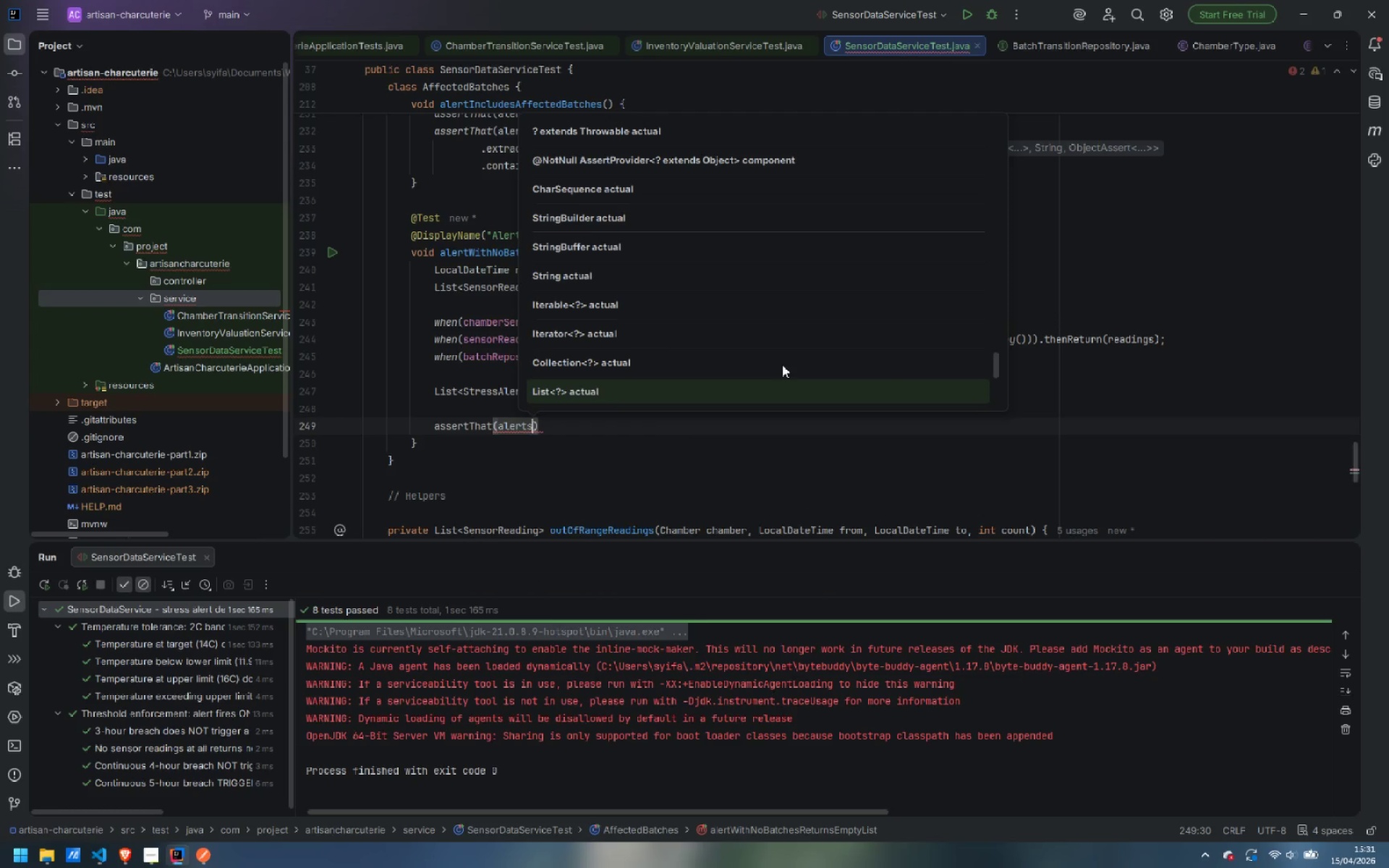 
key(ArrowRight)
 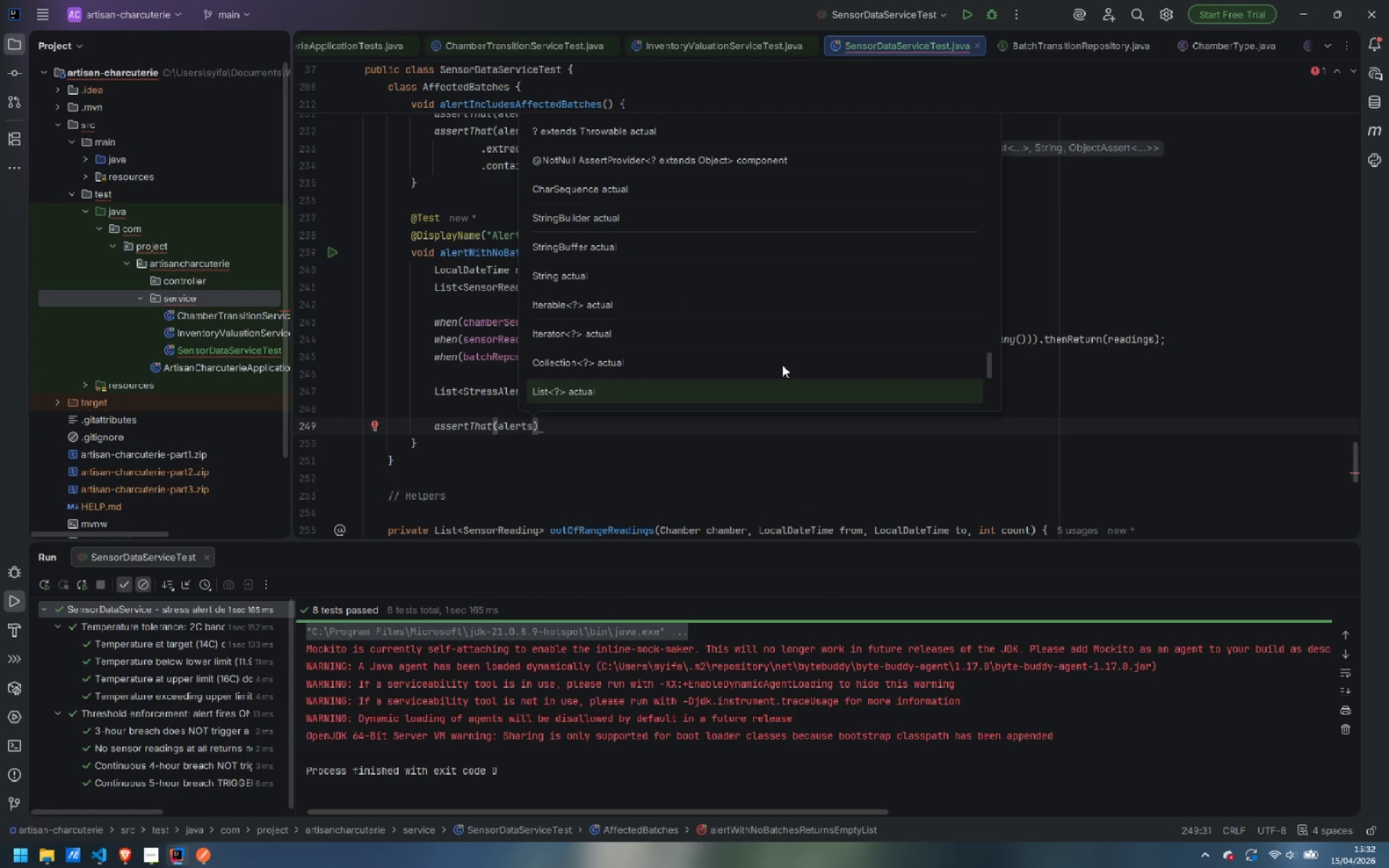 
type(.hasSiz)
 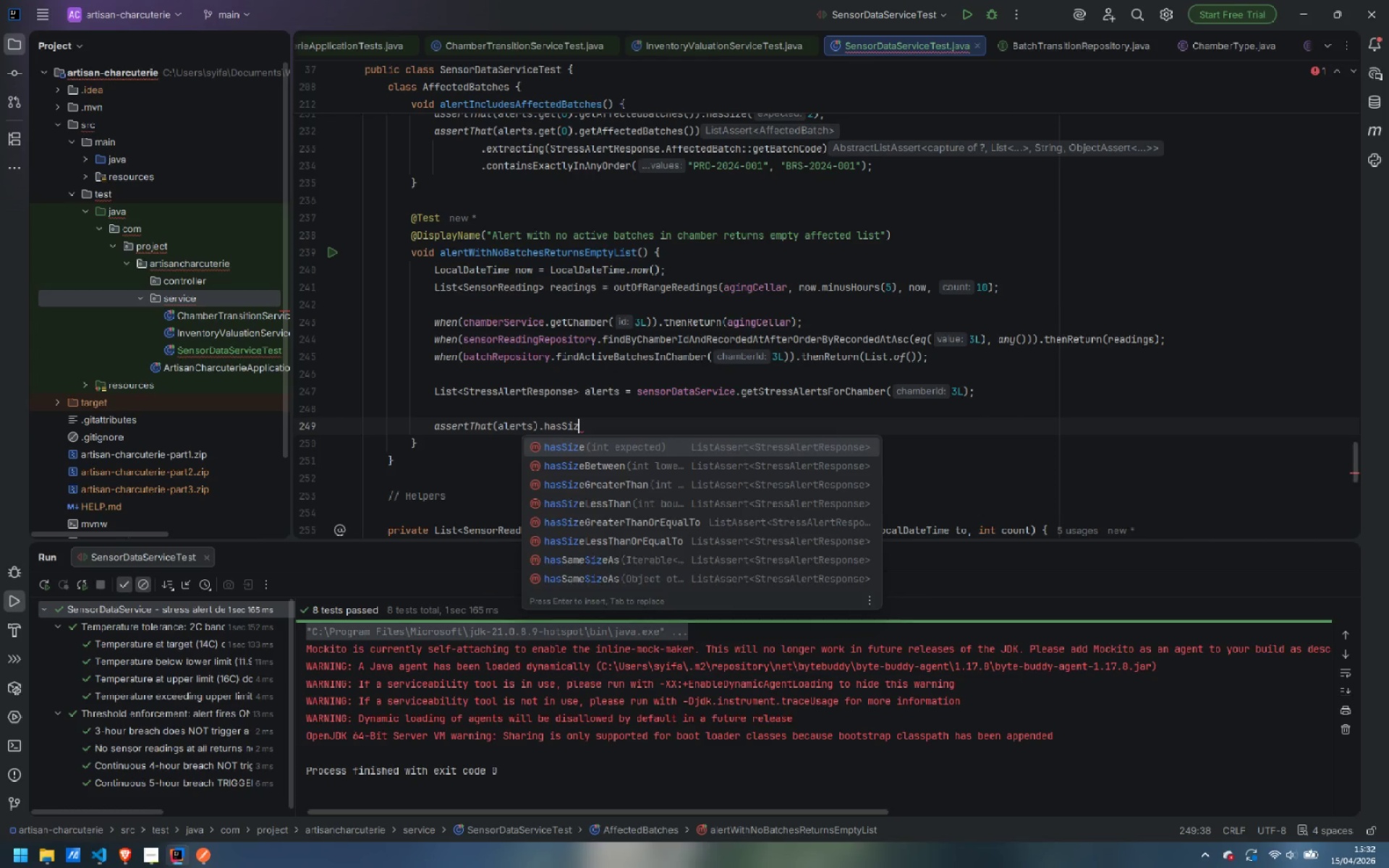 
key(Enter)
 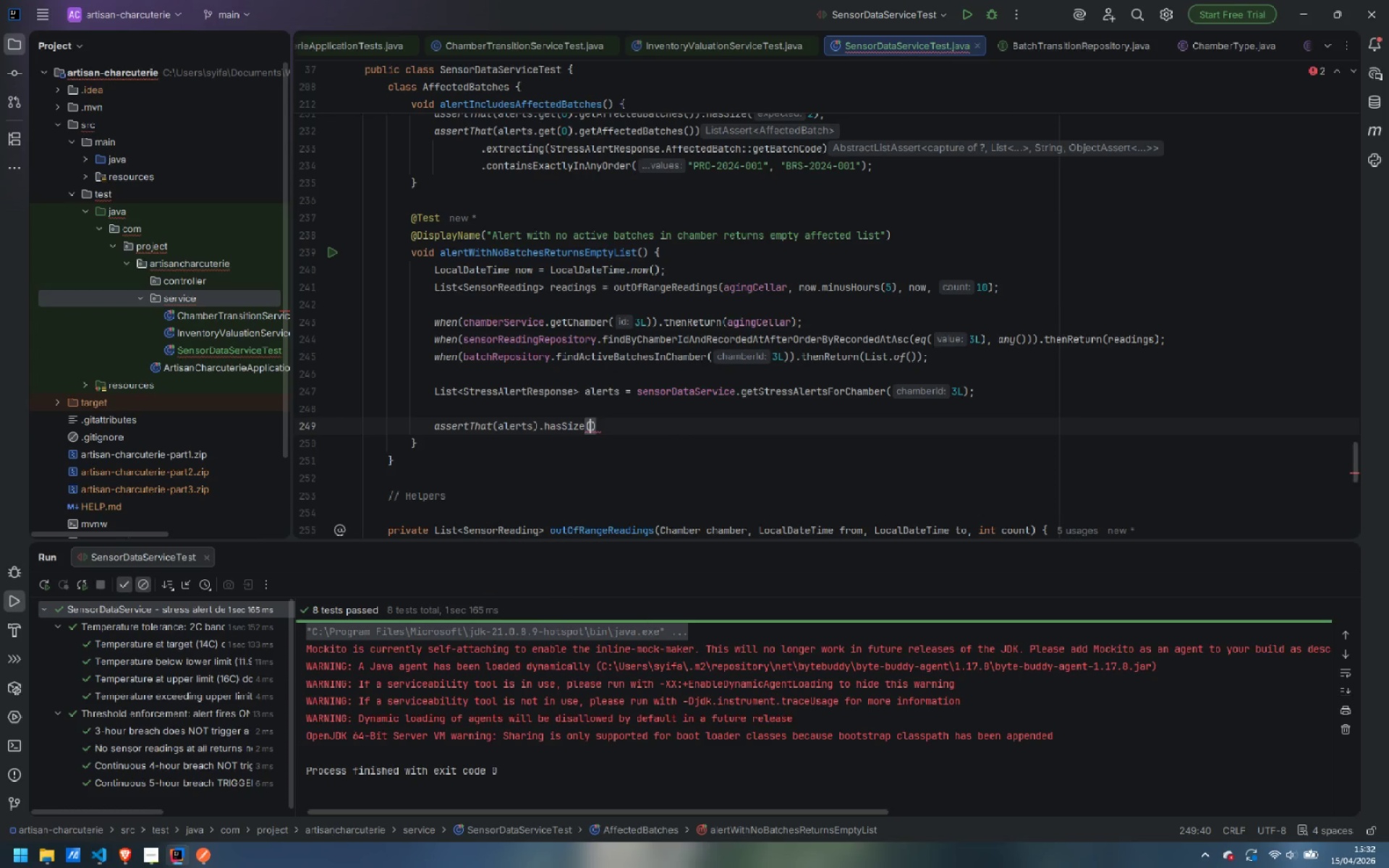 
key(1)
 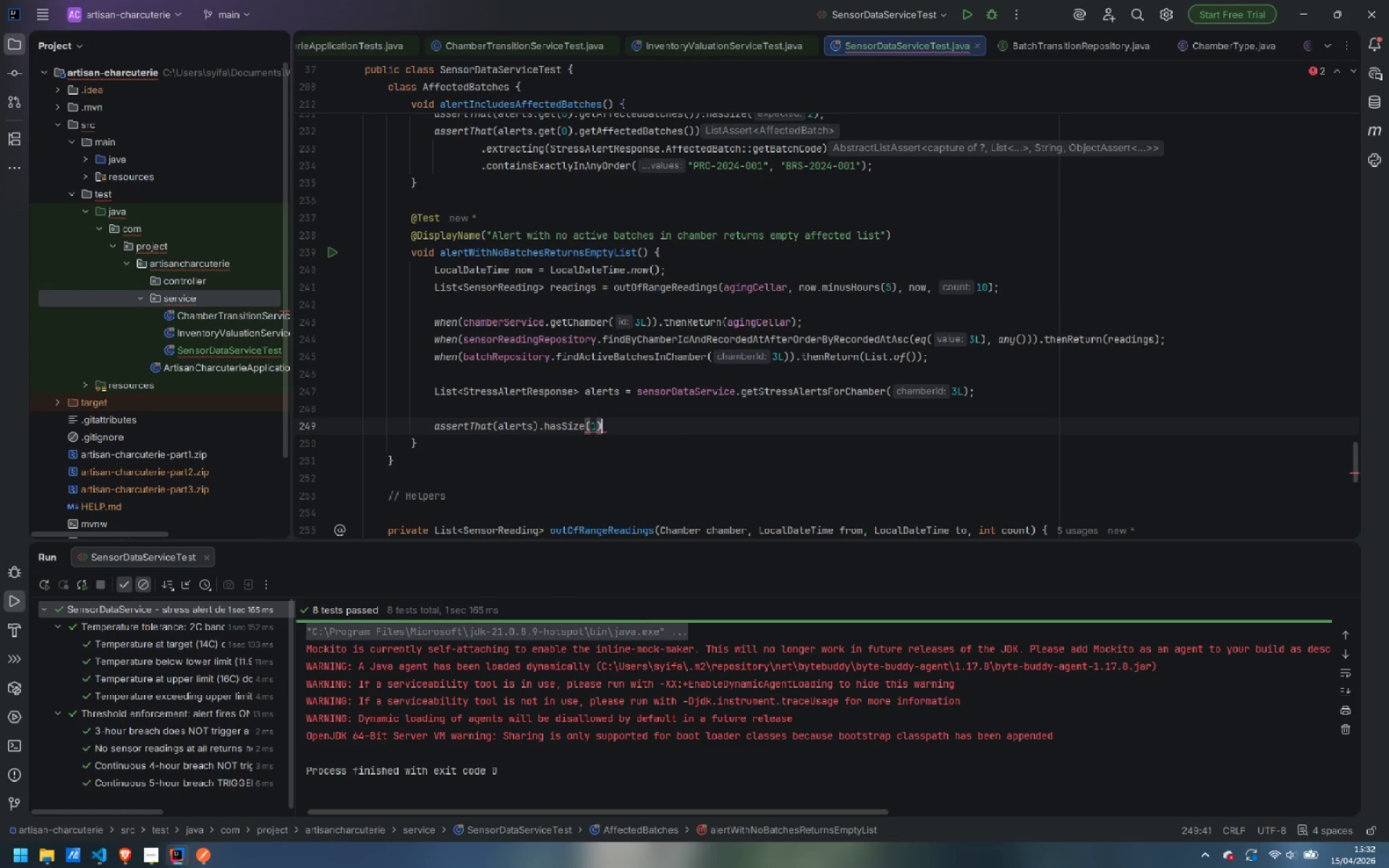 
key(ArrowRight)
 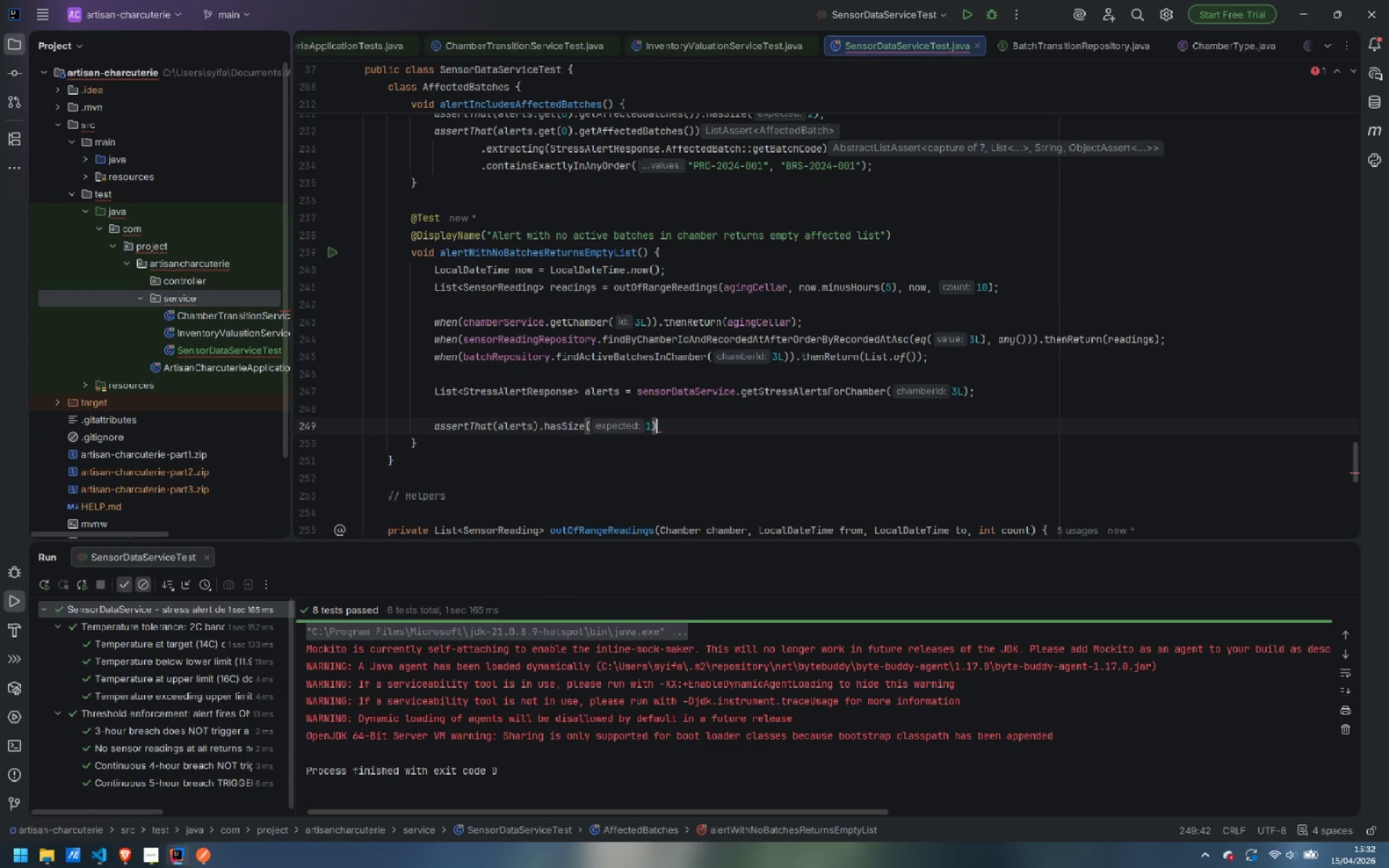 
key(Semicolon)
 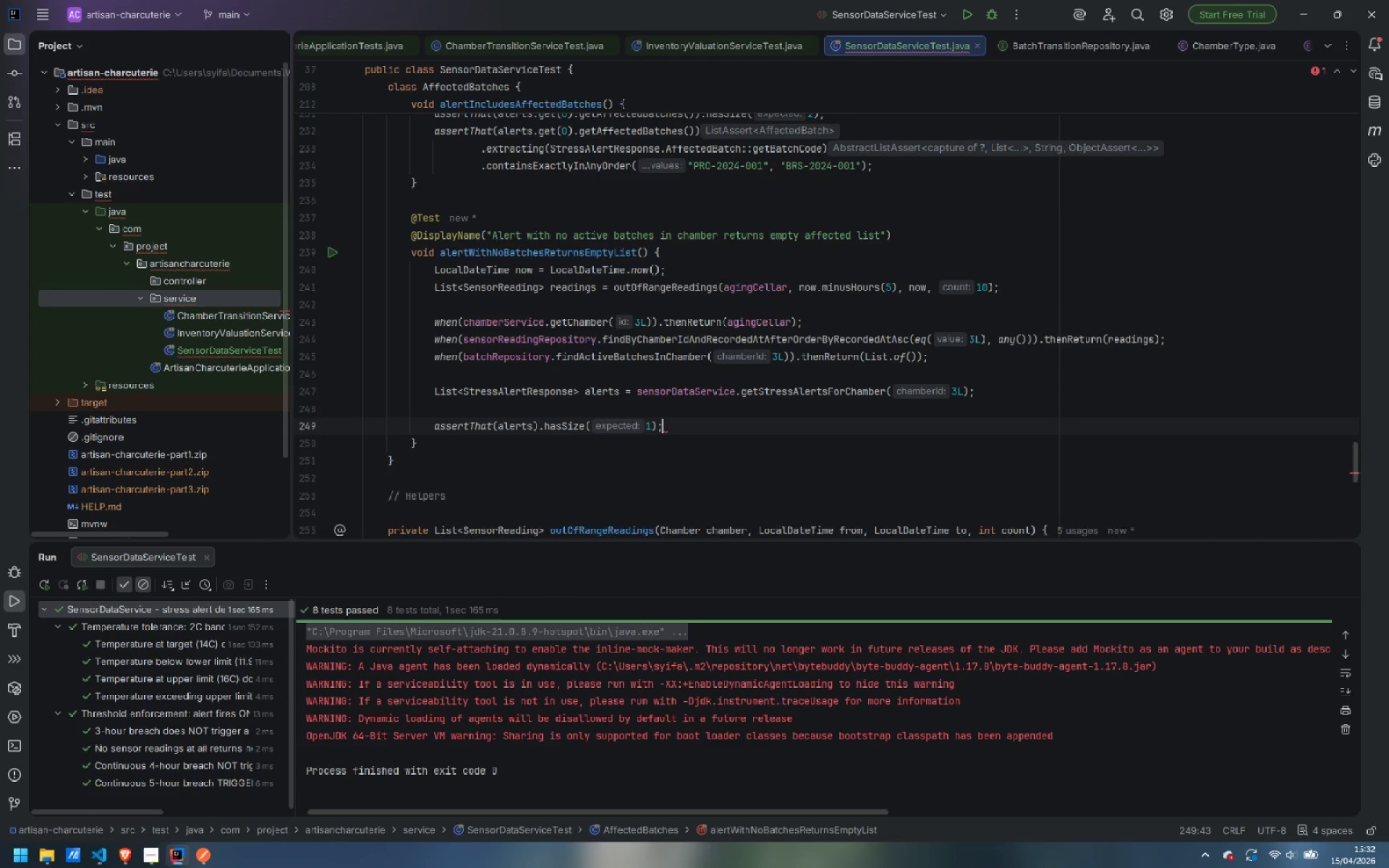 
key(Enter)
 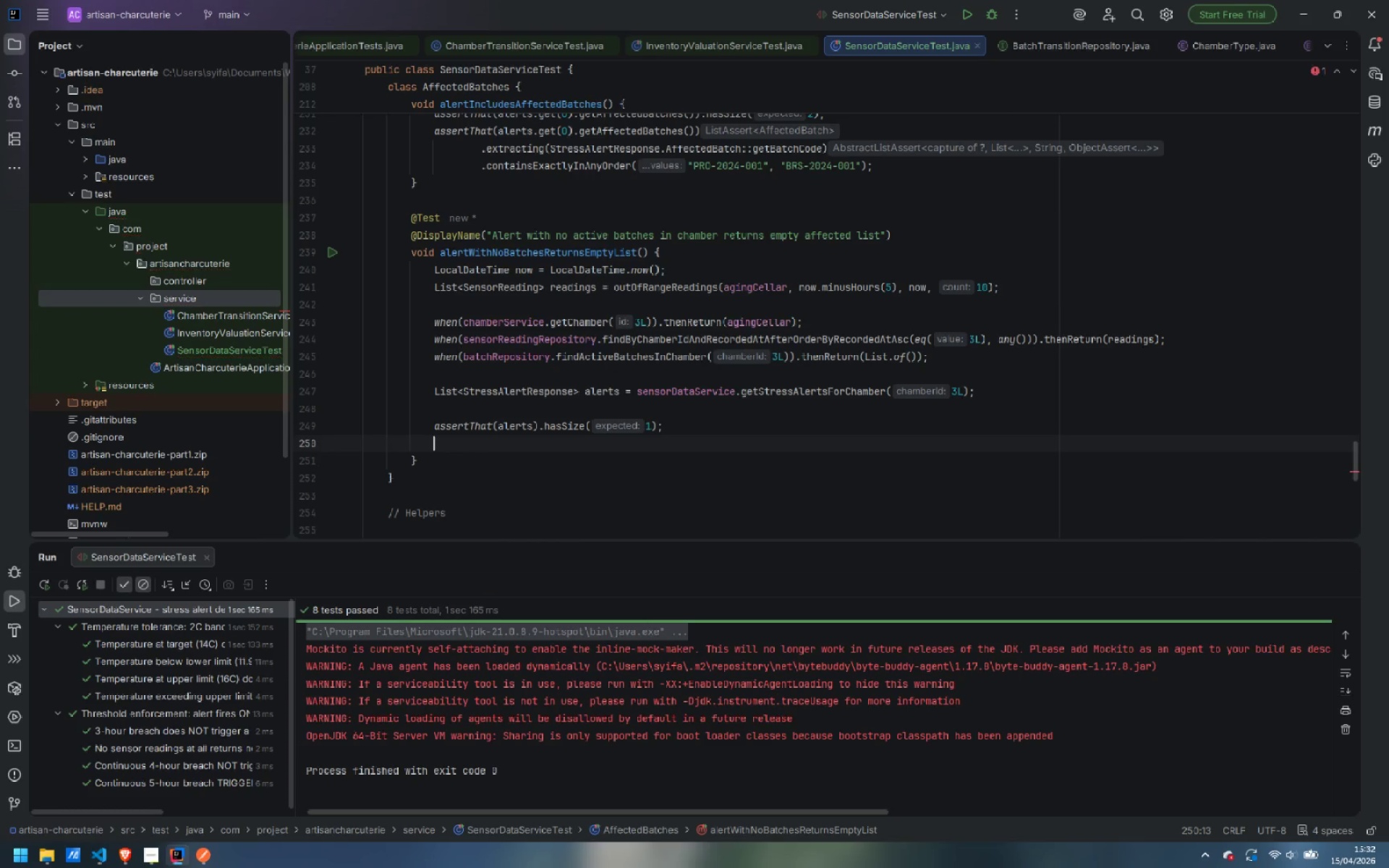 
type(asse)
 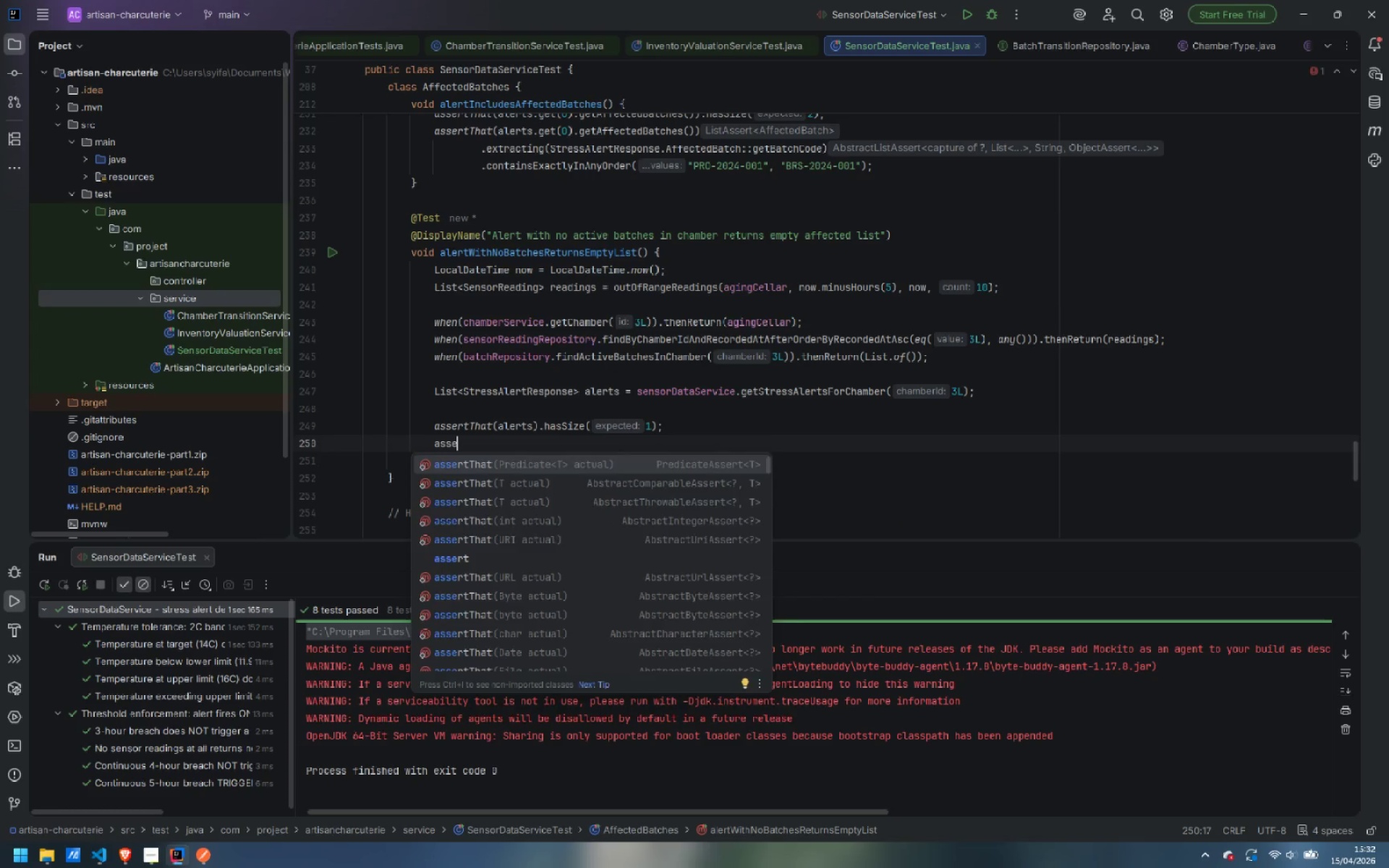 
key(Enter)
 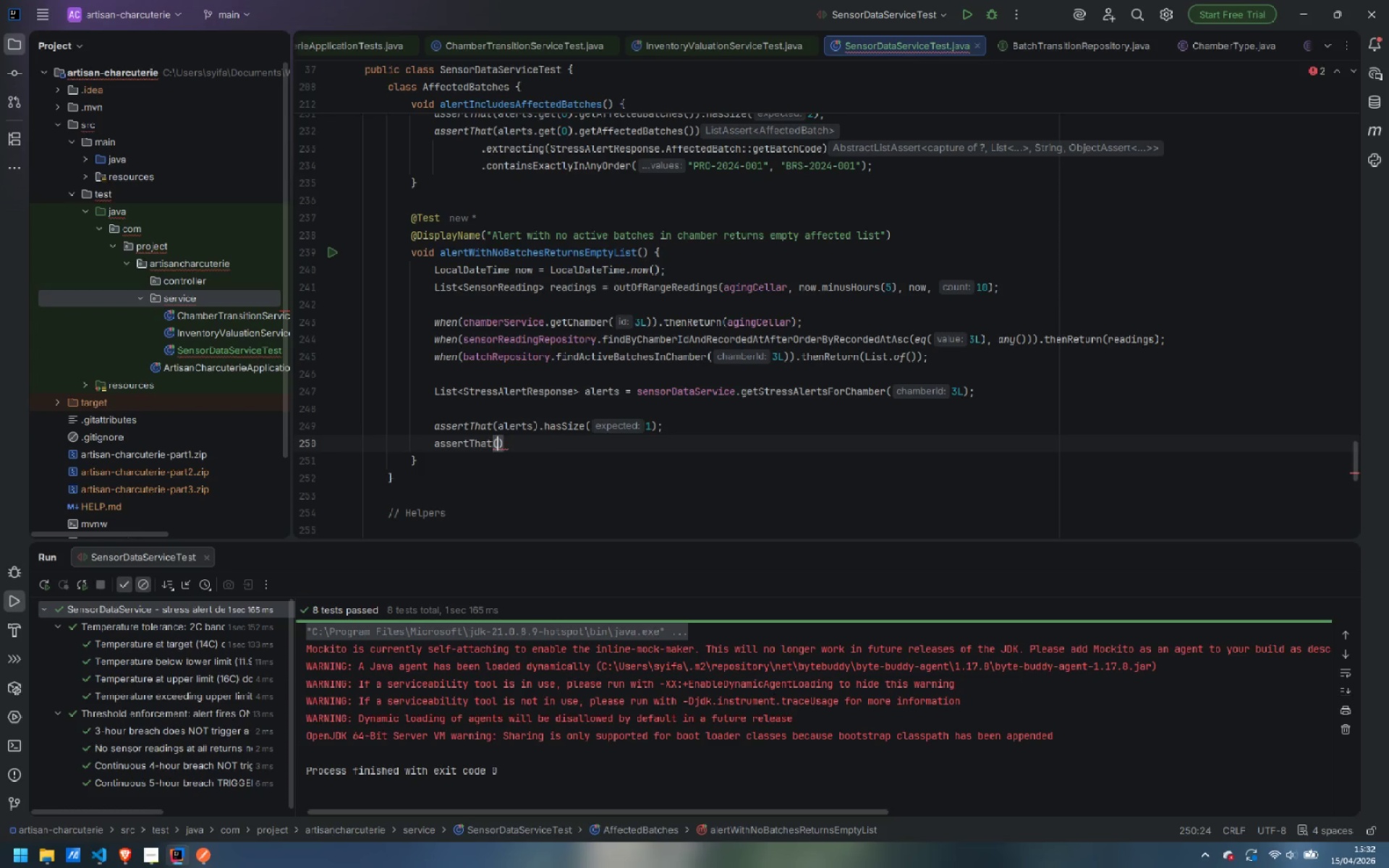 
type(aler)
 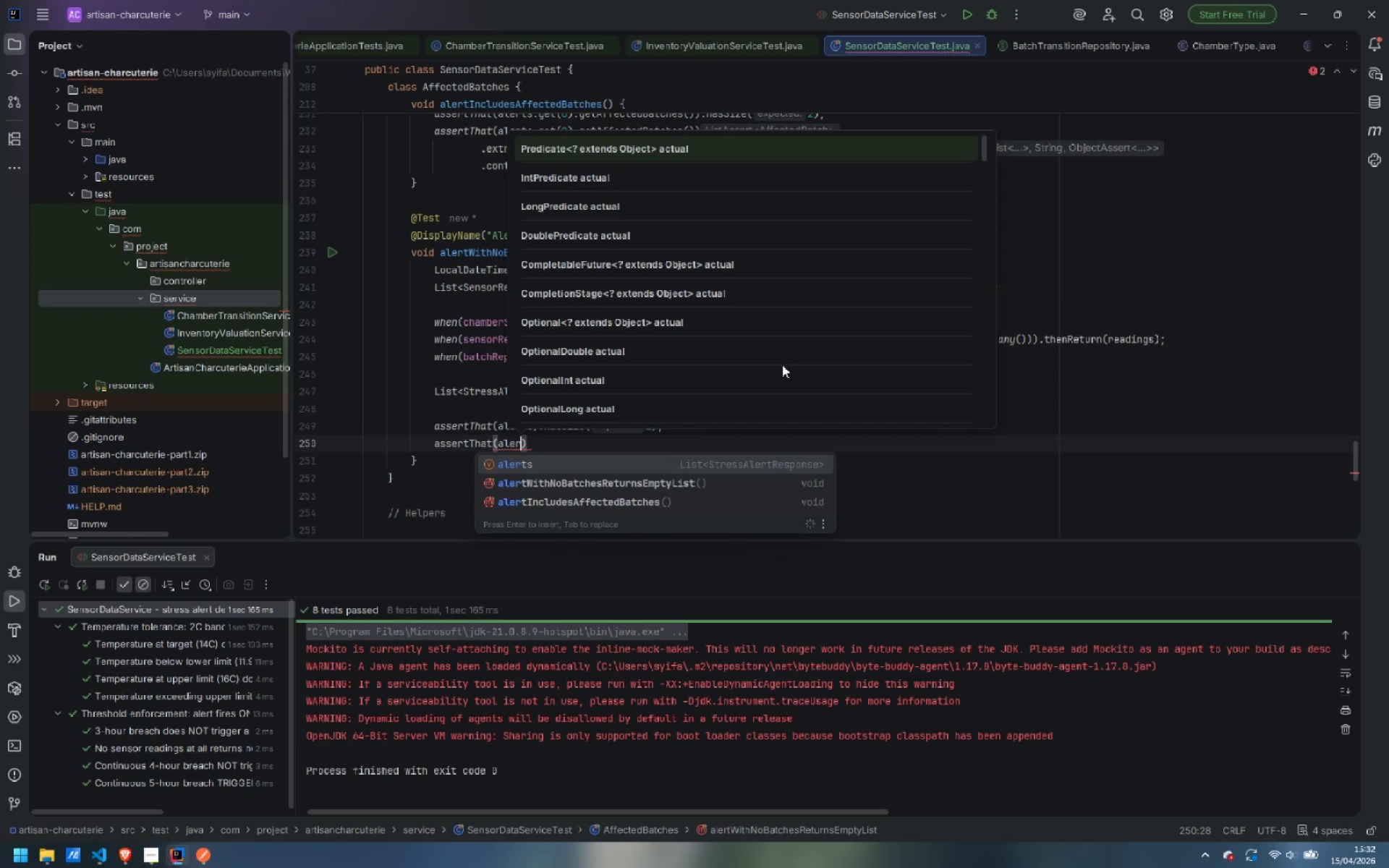 
key(Enter)
 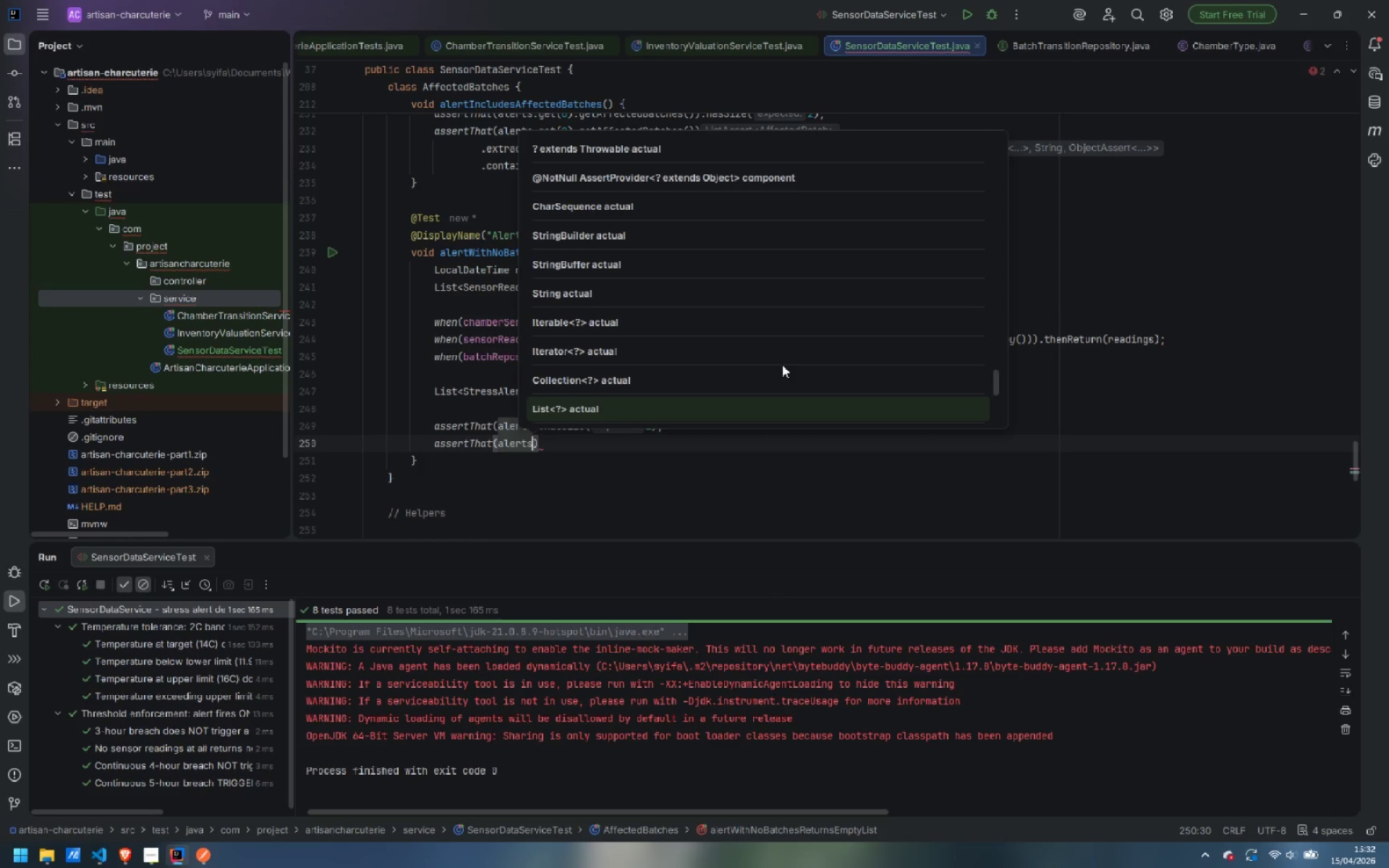 
type(.ge)
 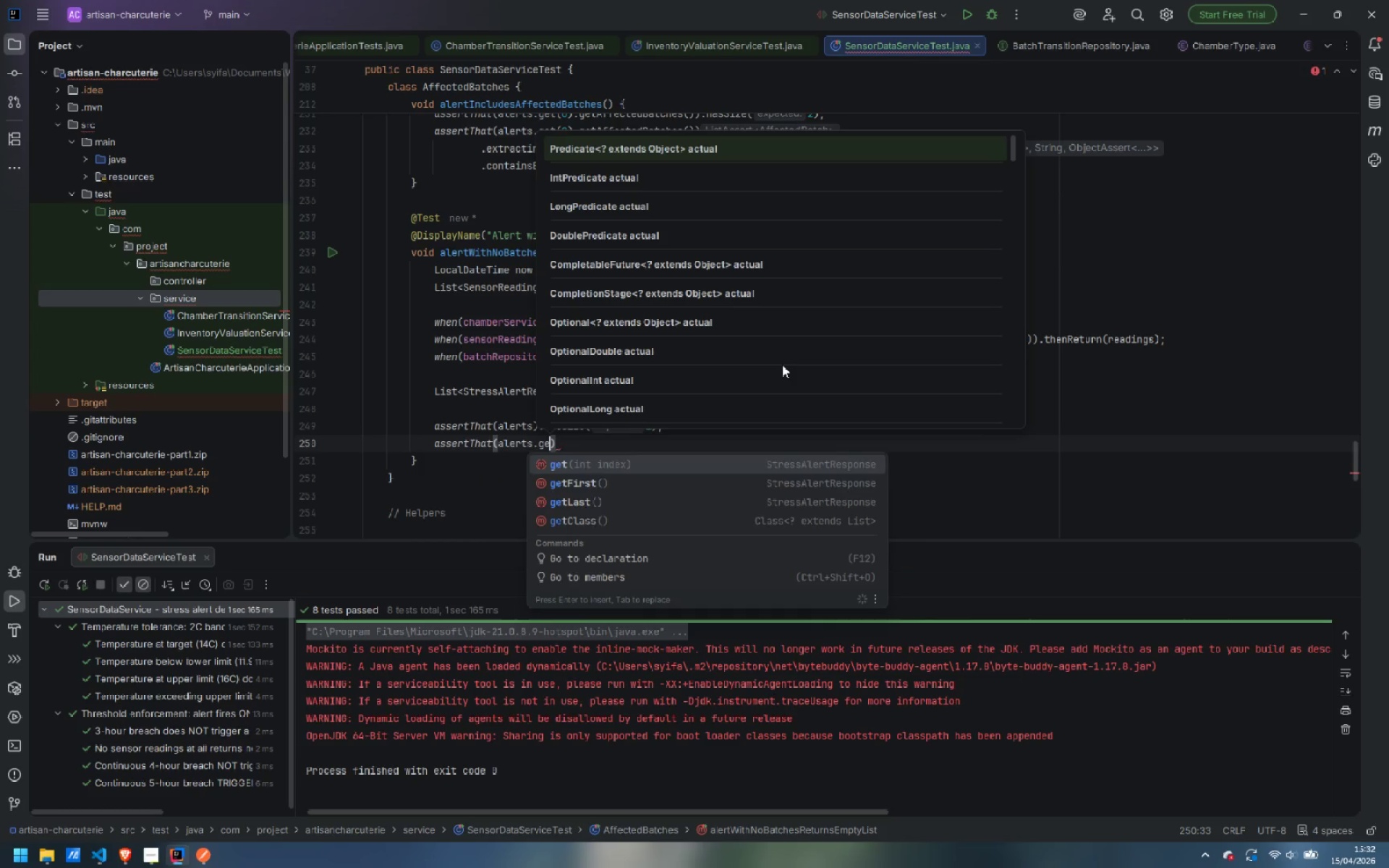 
key(Enter)
 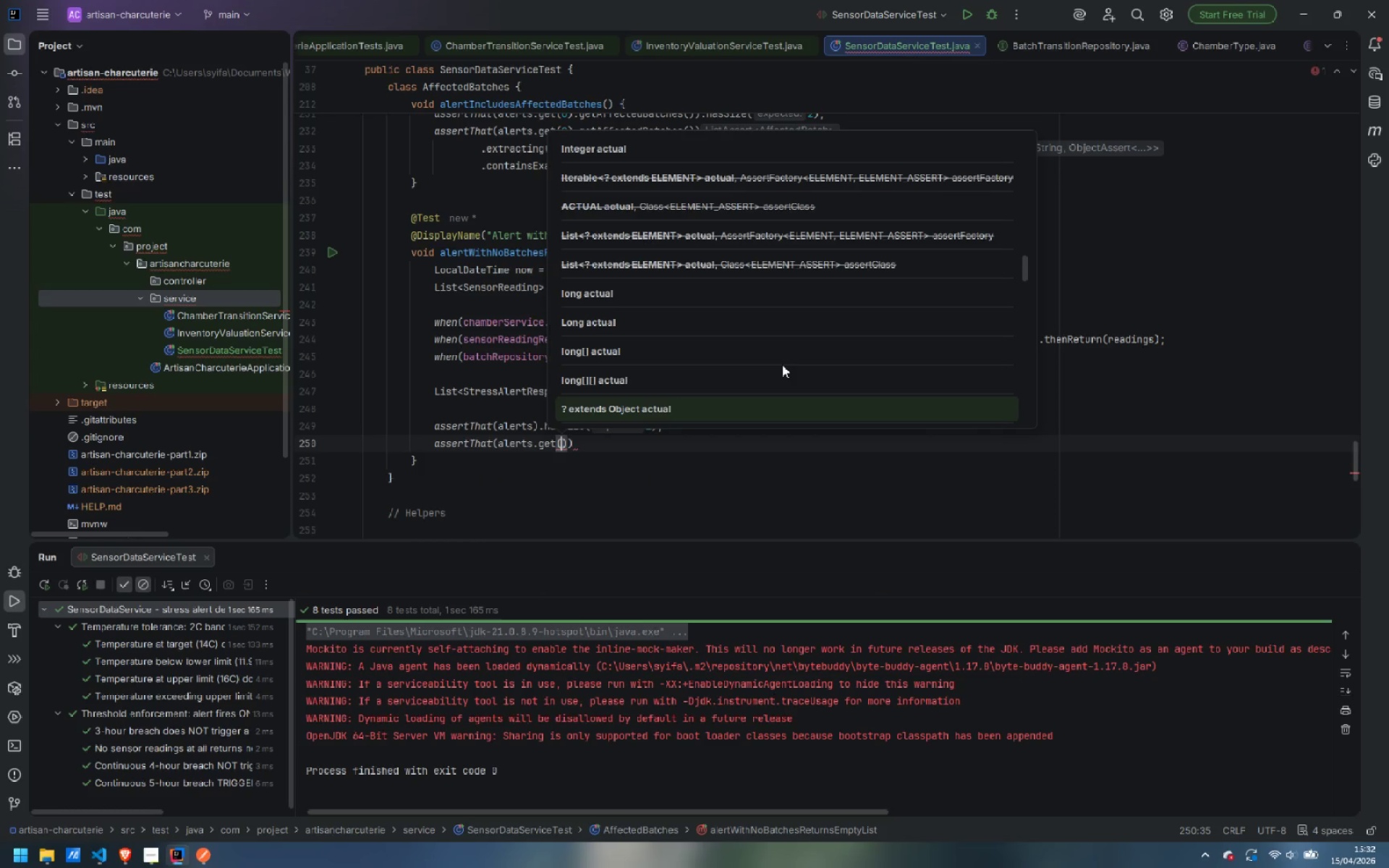 
key(0)
 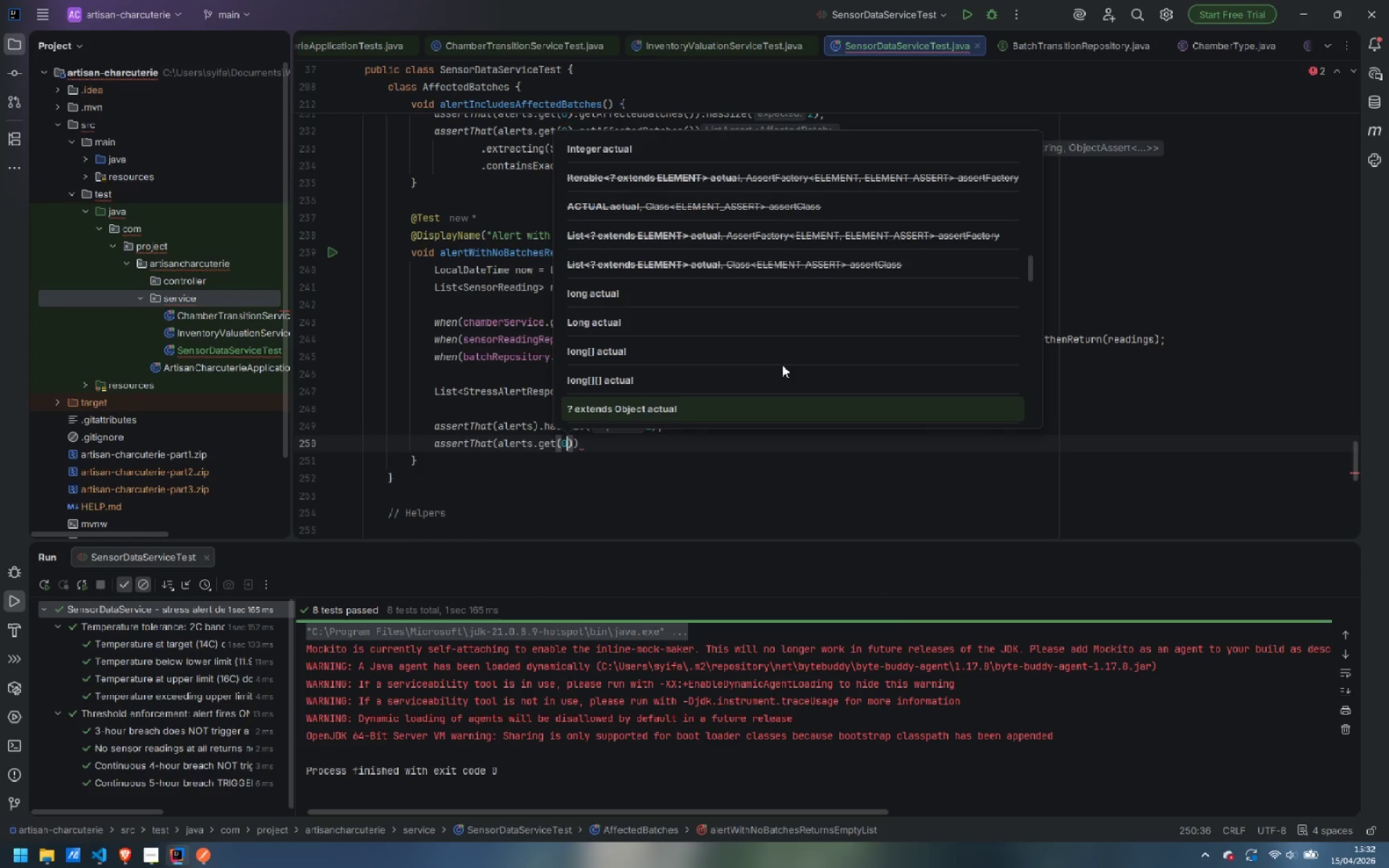 
key(ArrowRight)
 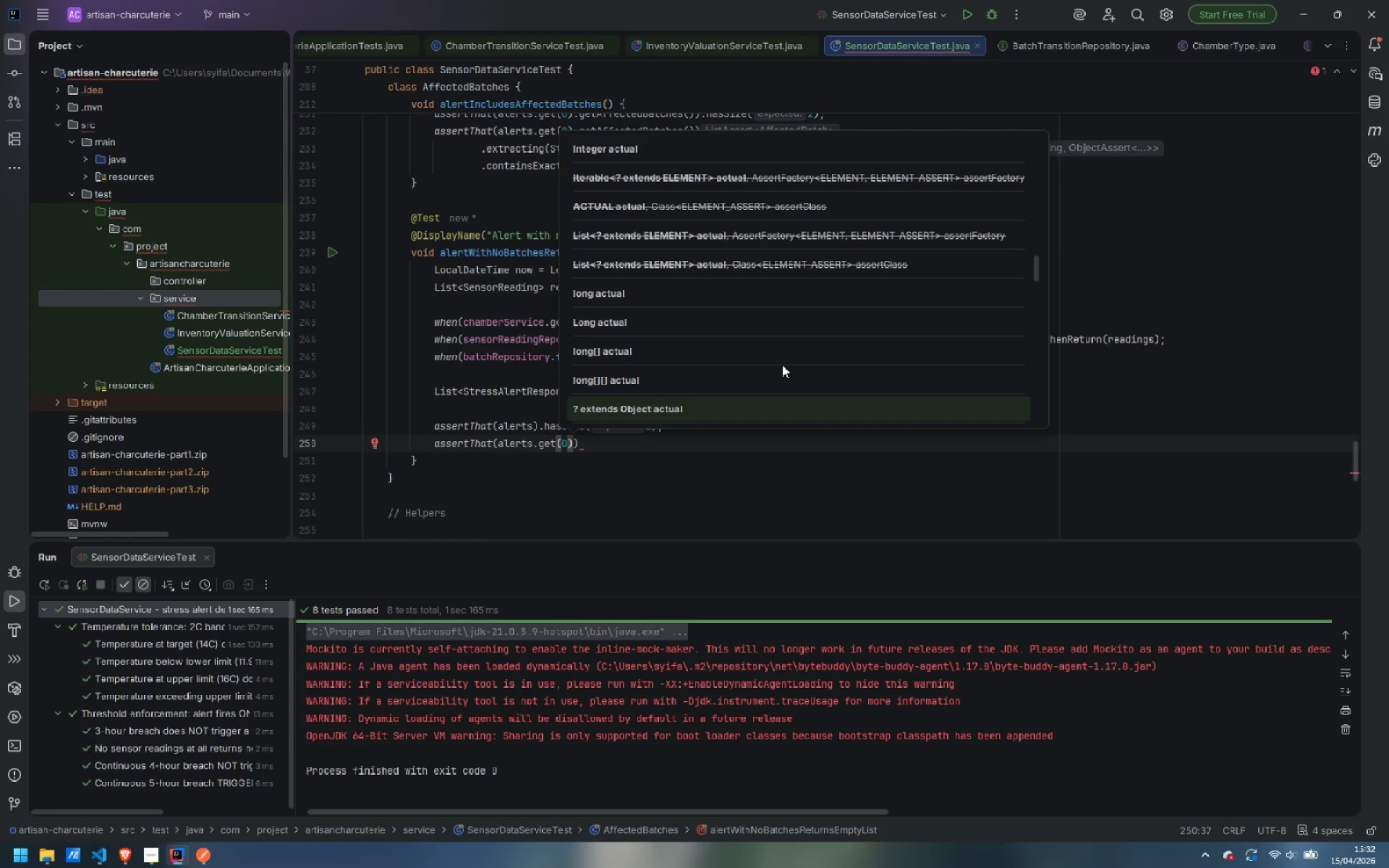 
type(.get)
 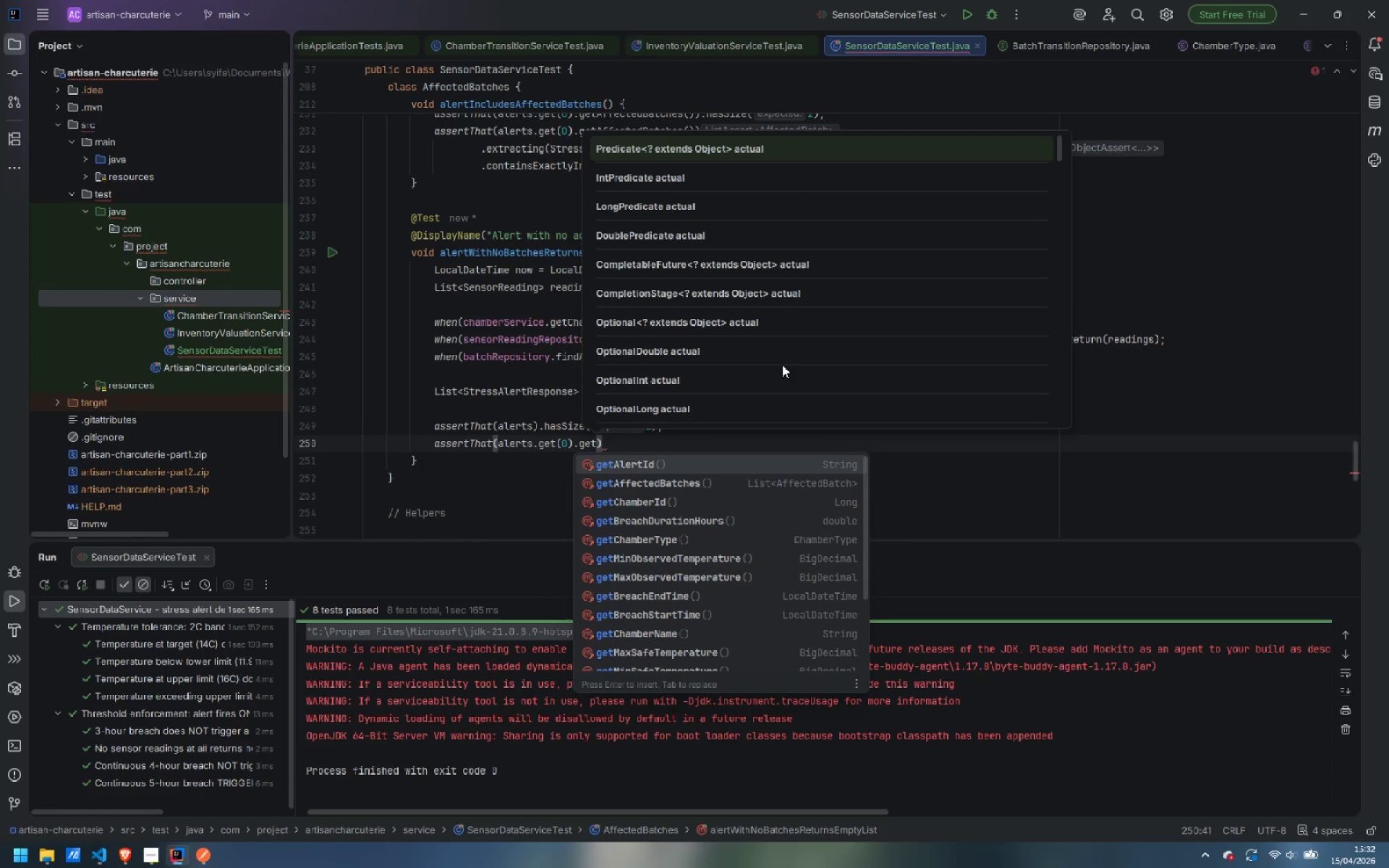 
key(ArrowDown)
 